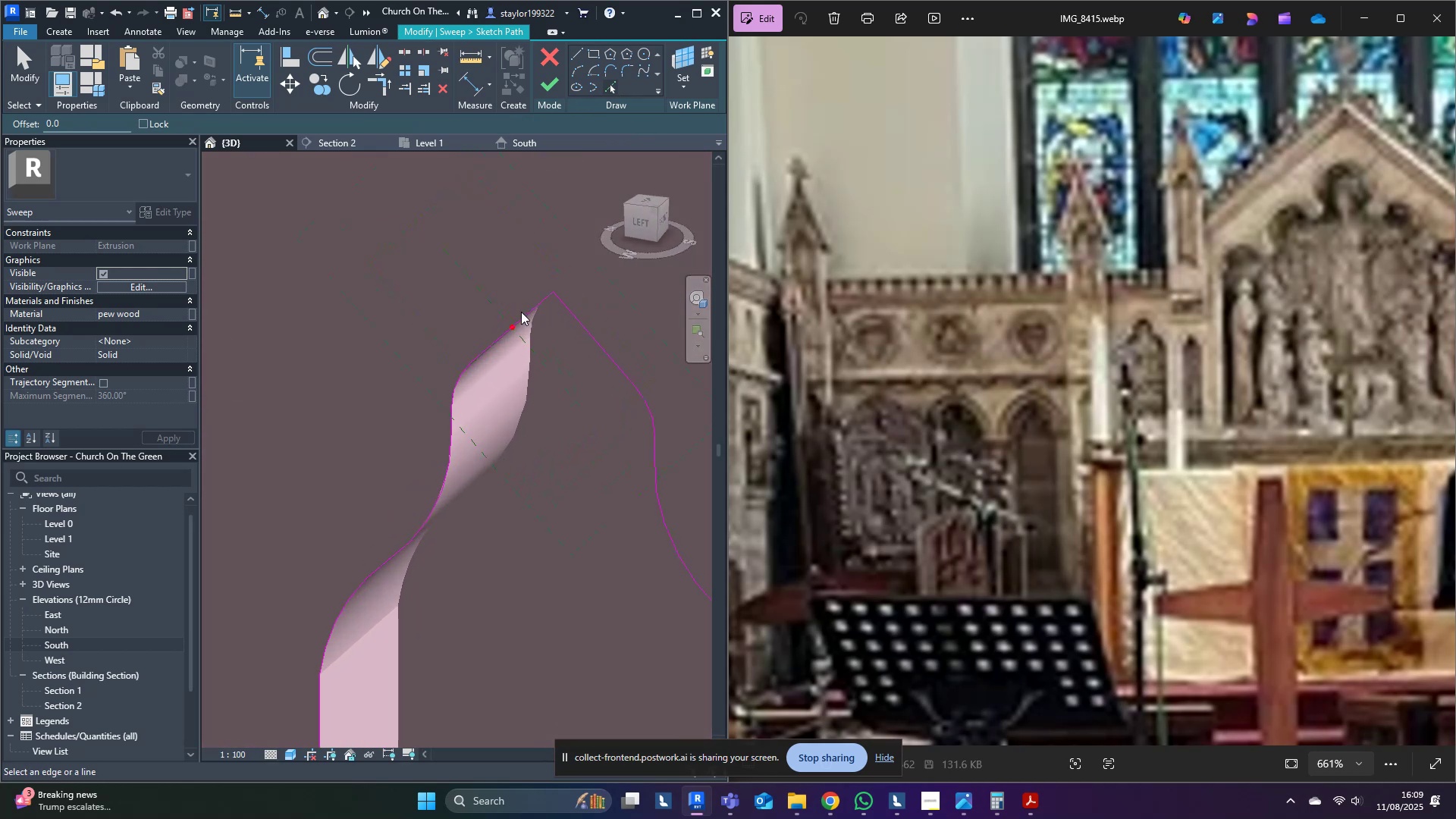 
hold_key(key=ShiftLeft, duration=0.46)
 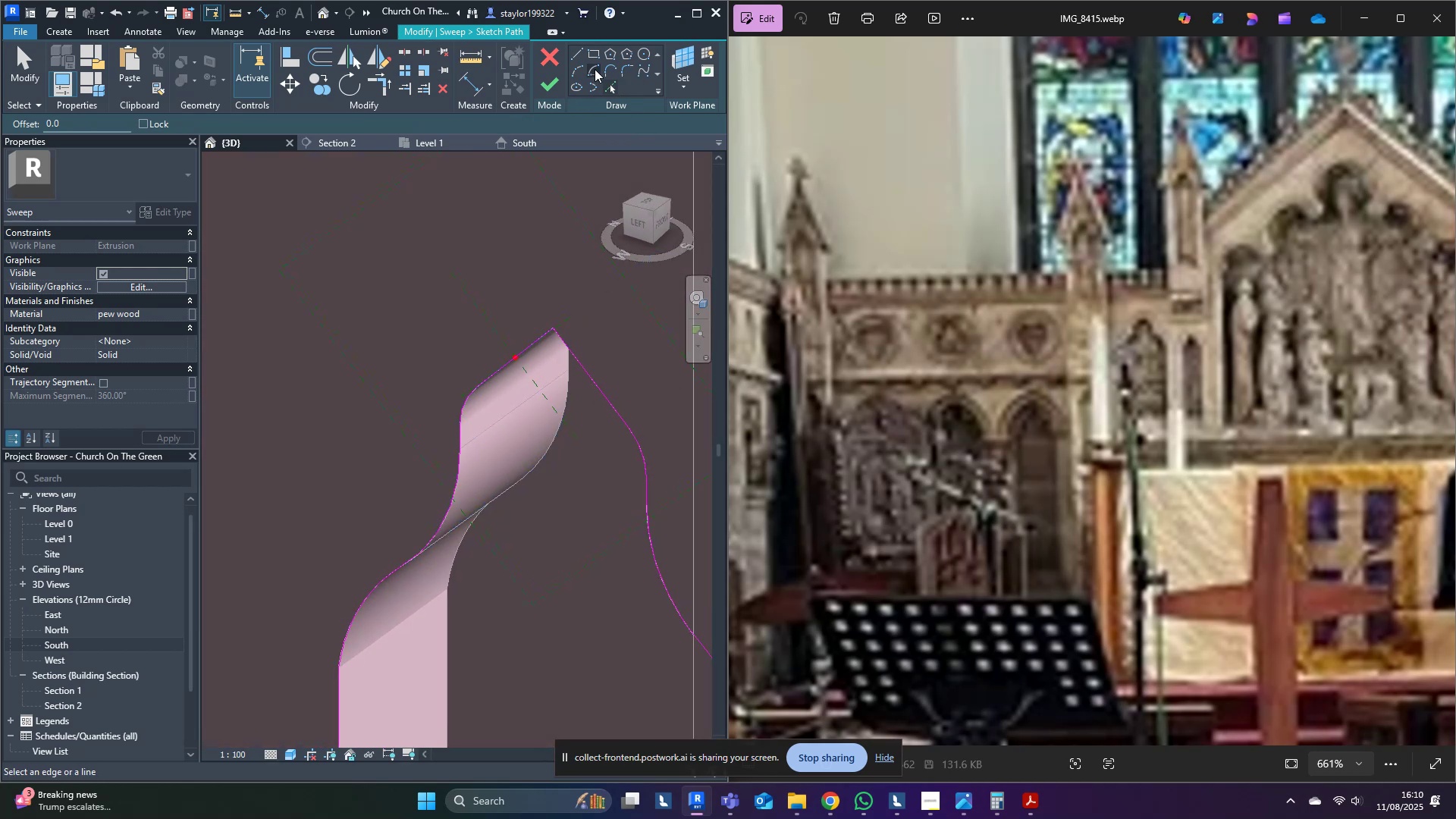 
hold_key(key=ShiftLeft, duration=0.65)
 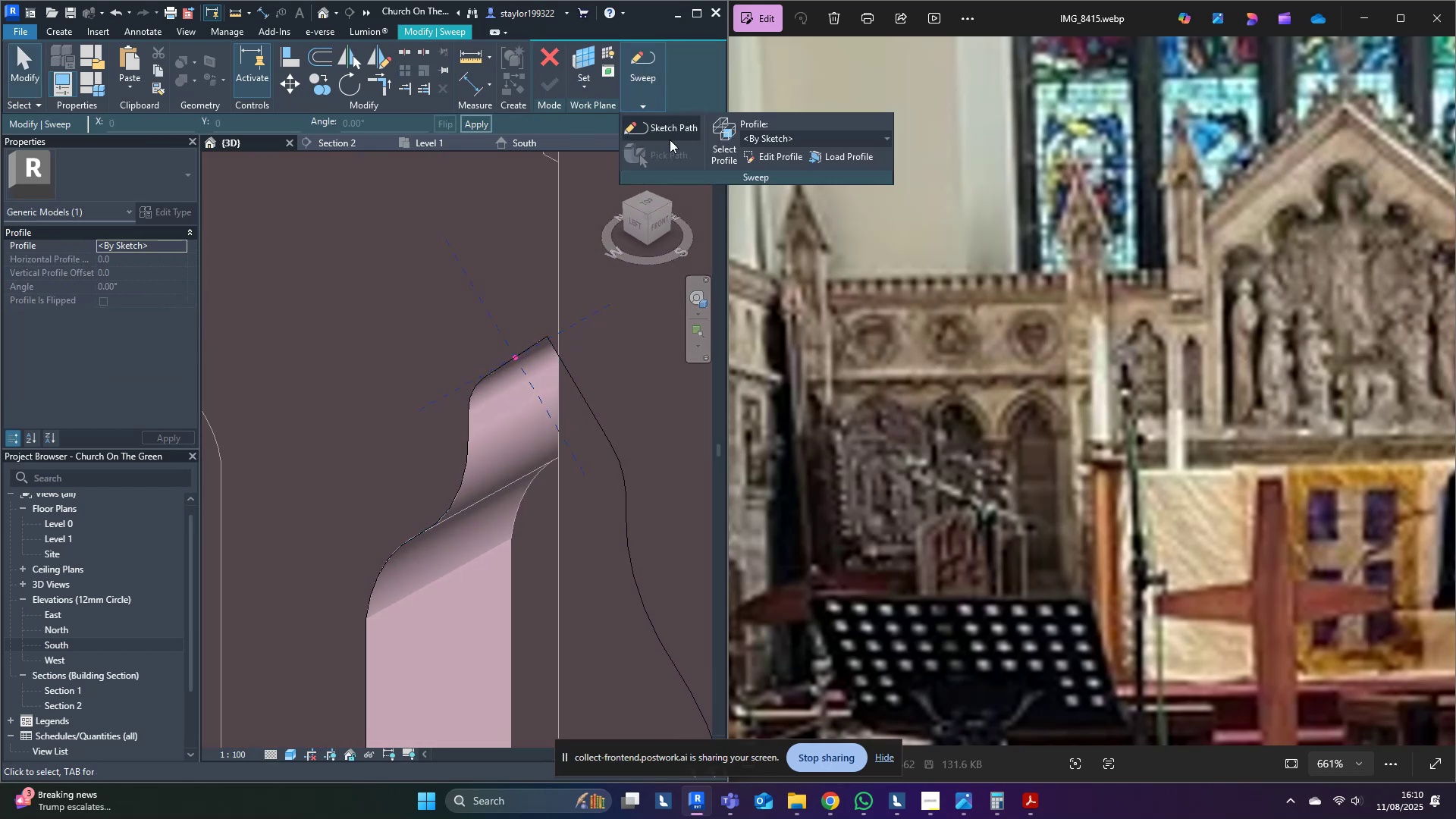 
left_click([720, 145])
 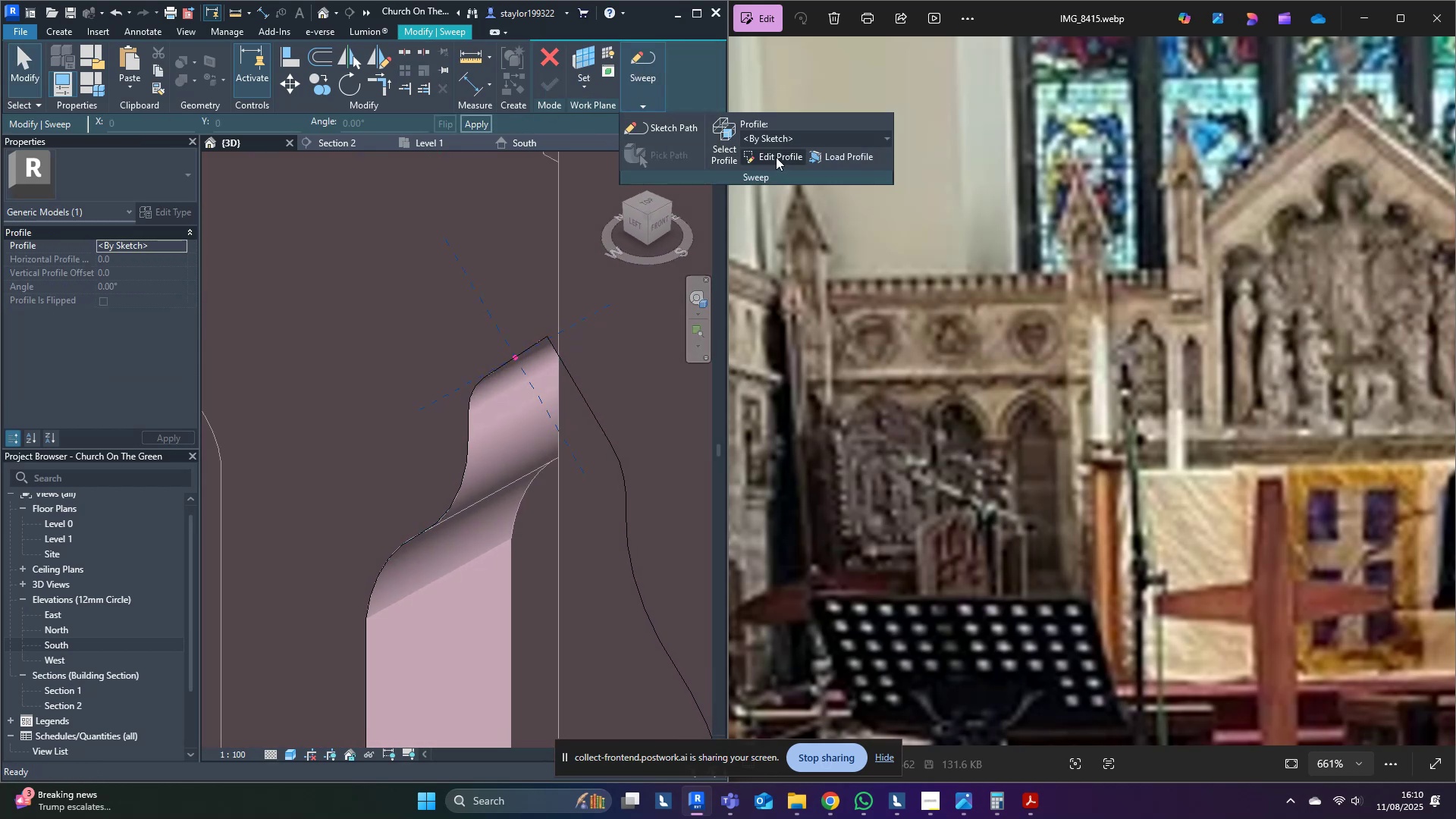 
left_click([776, 157])
 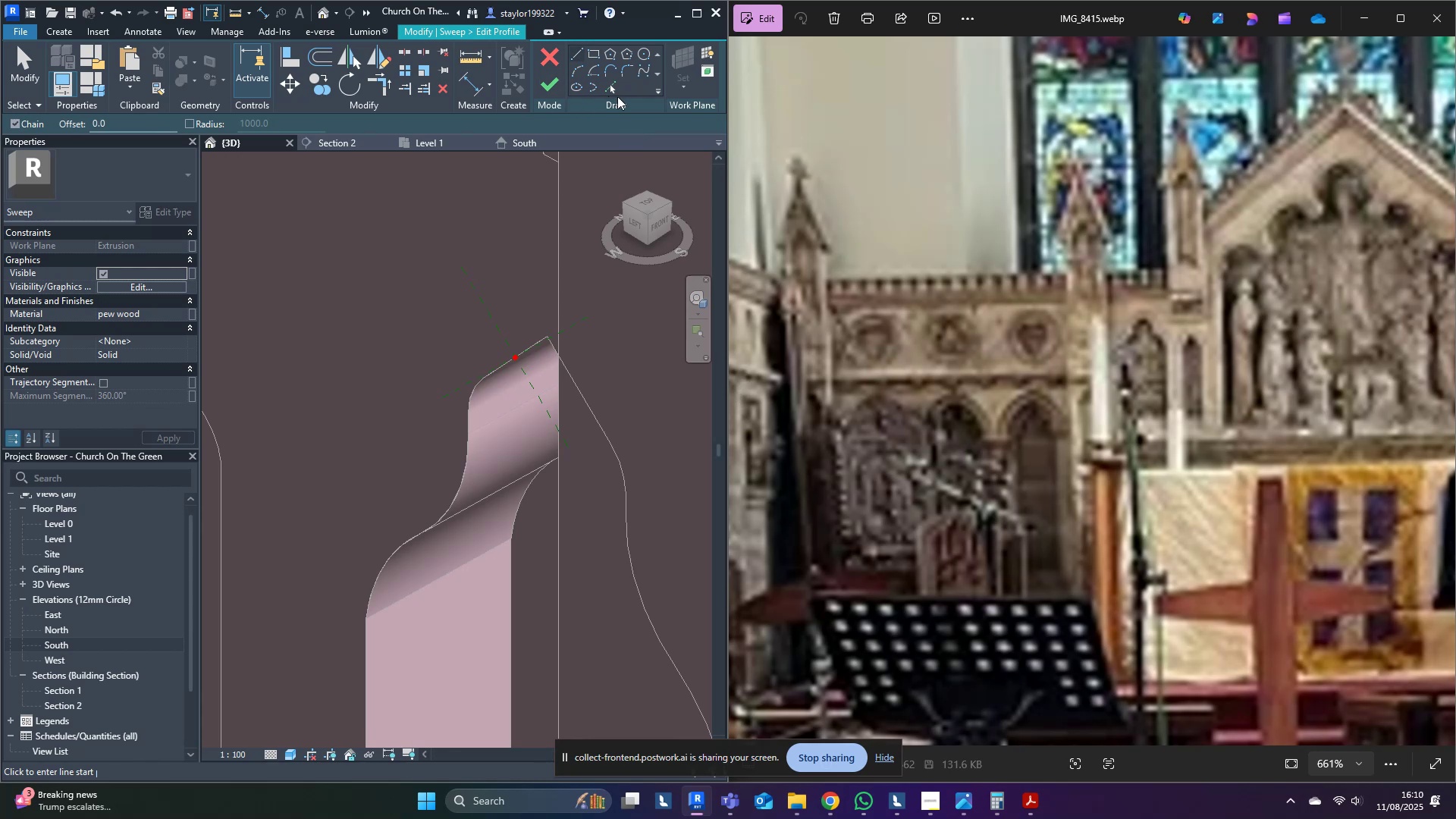 
left_click([612, 85])
 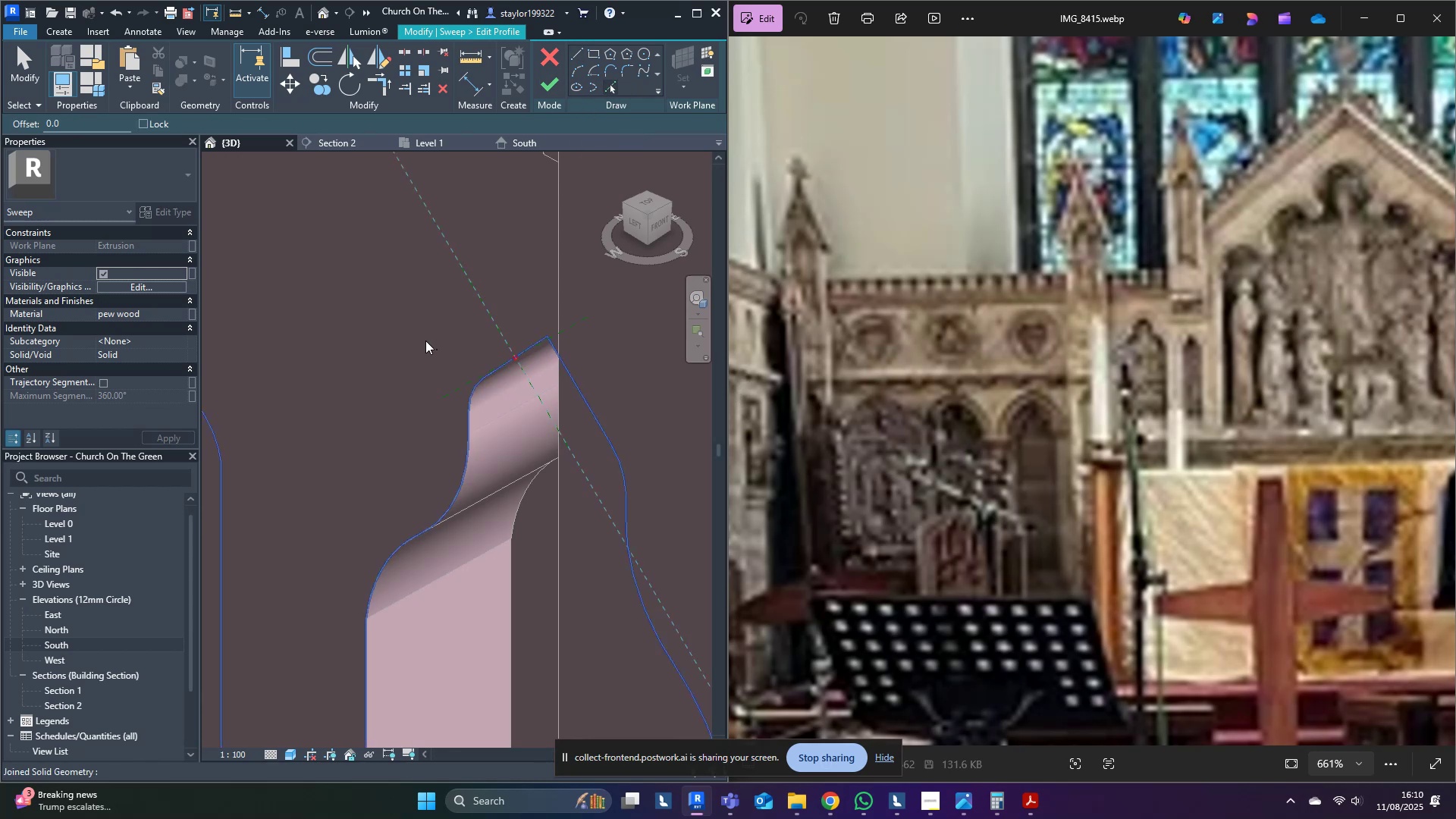 
left_click([425, 340])
 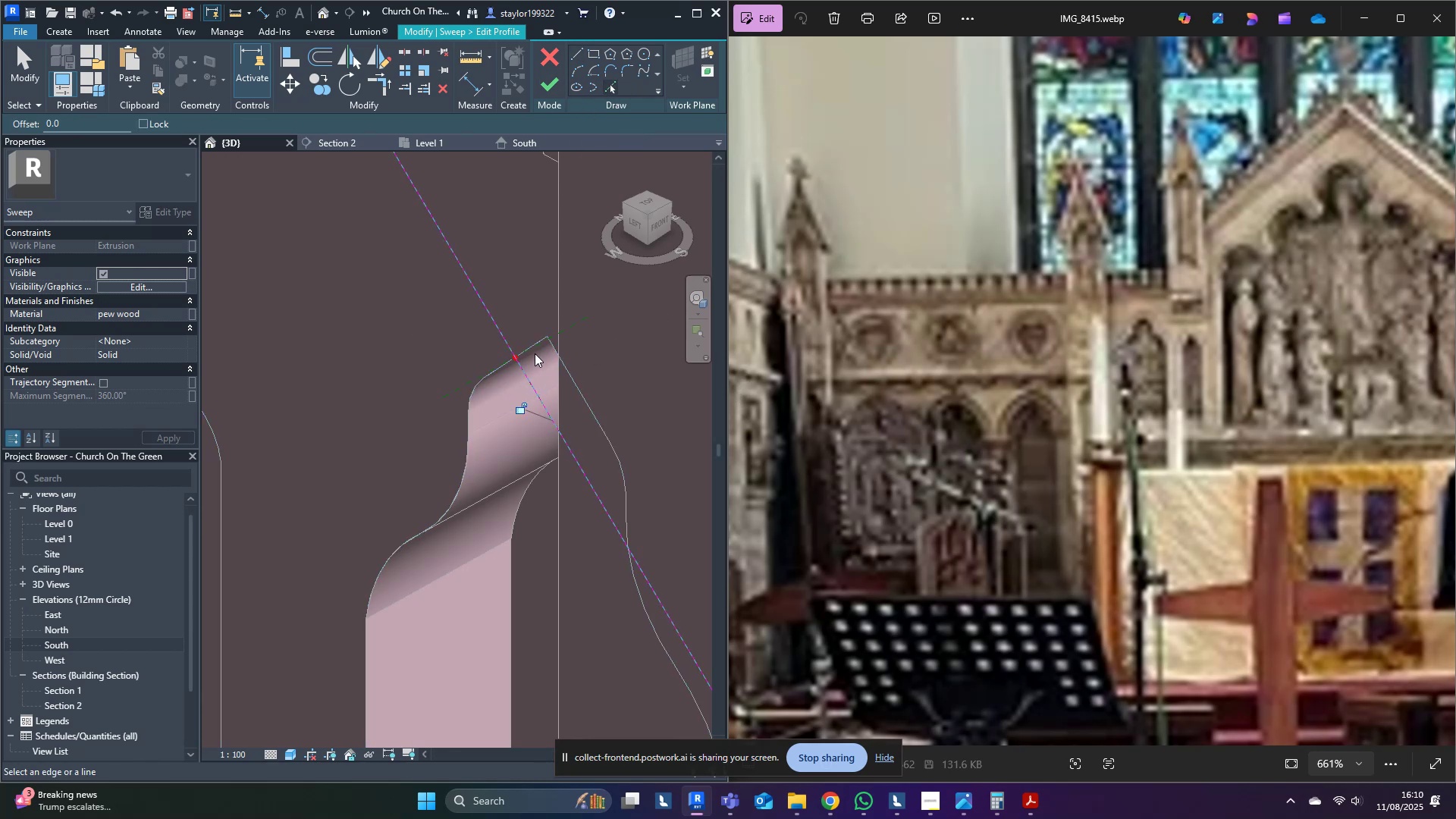 
hold_key(key=ShiftLeft, duration=0.52)
 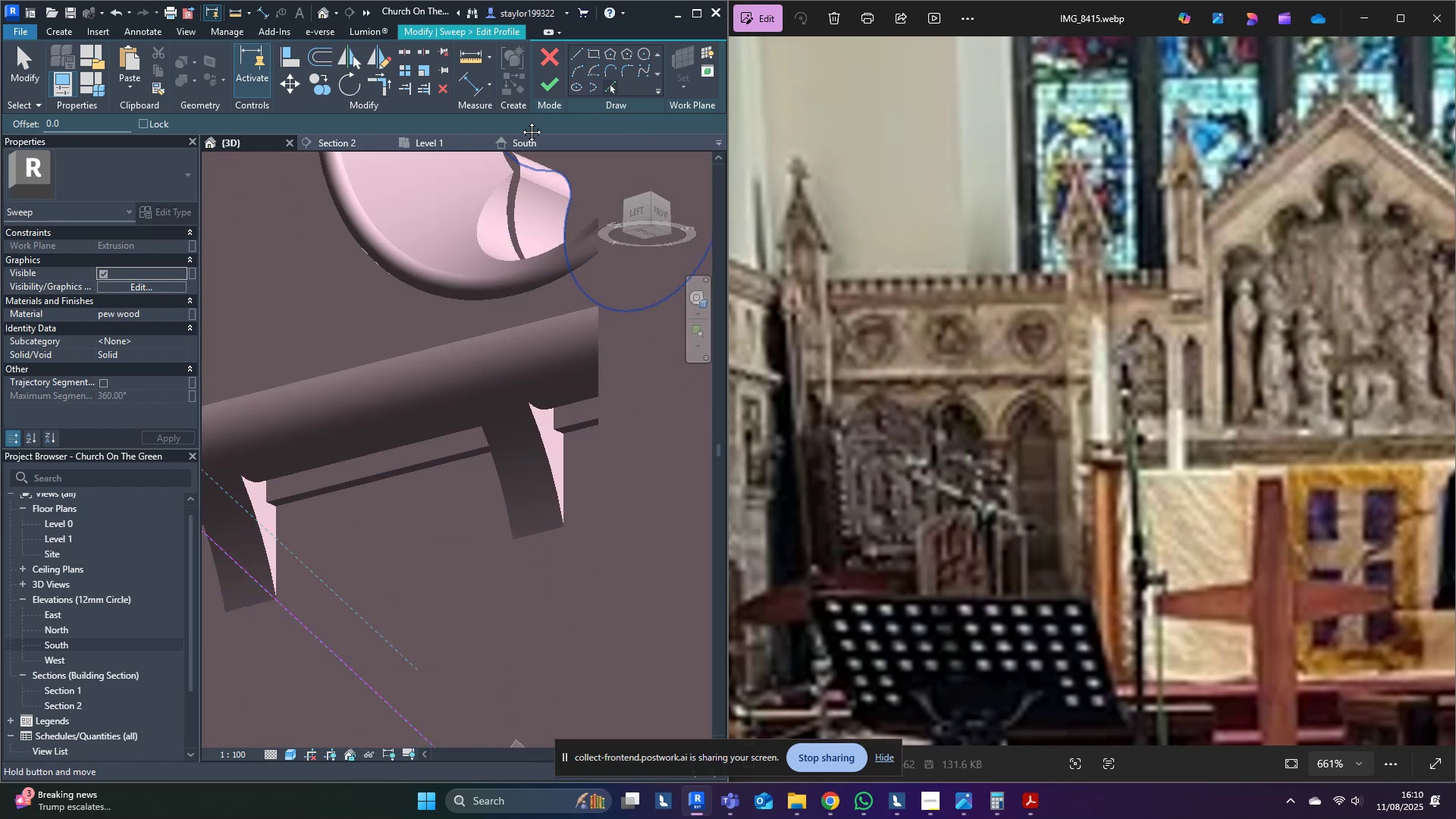 
scroll: coordinate [445, 312], scroll_direction: down, amount: 5.0
 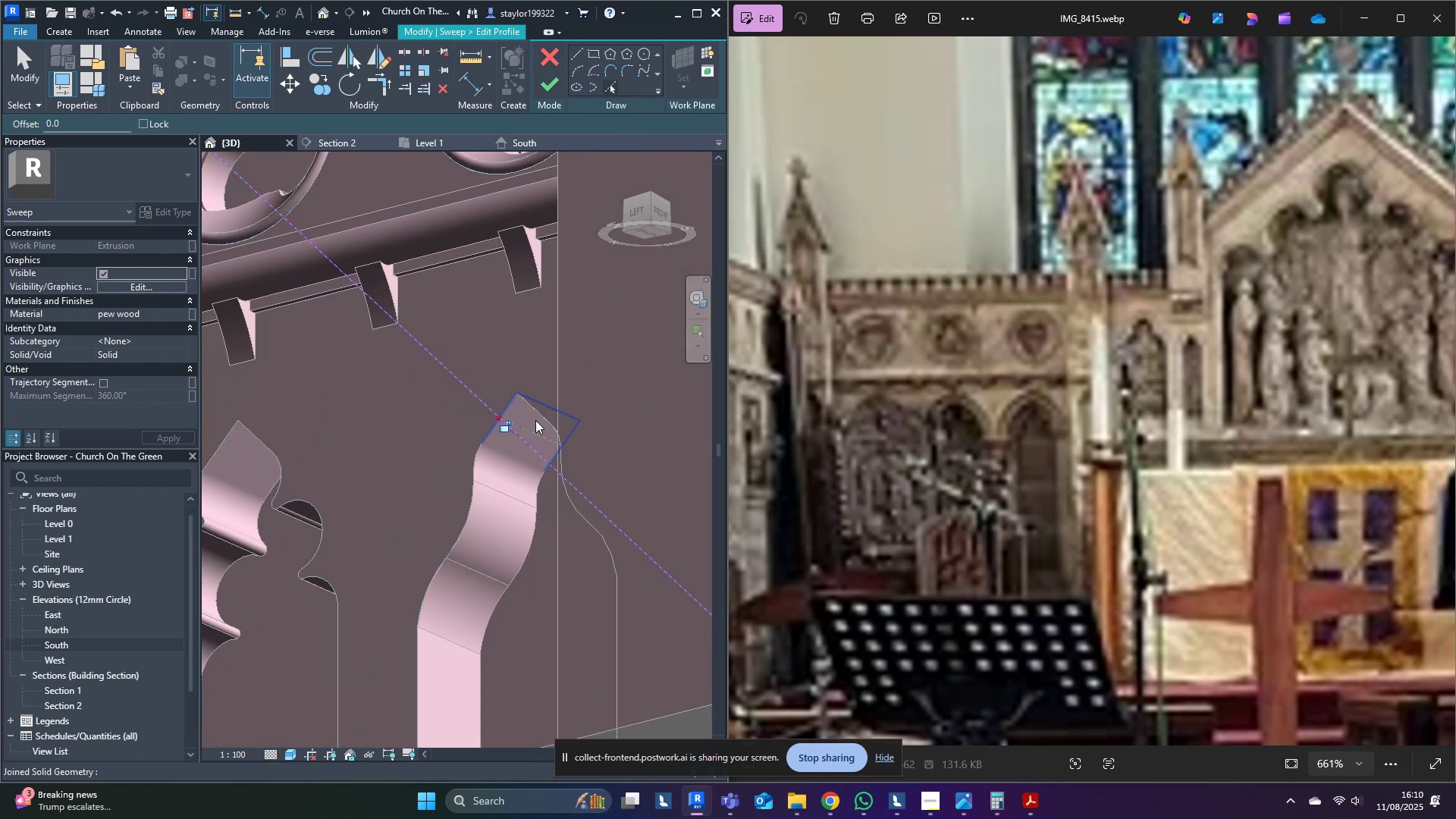 
left_click([535, 421])
 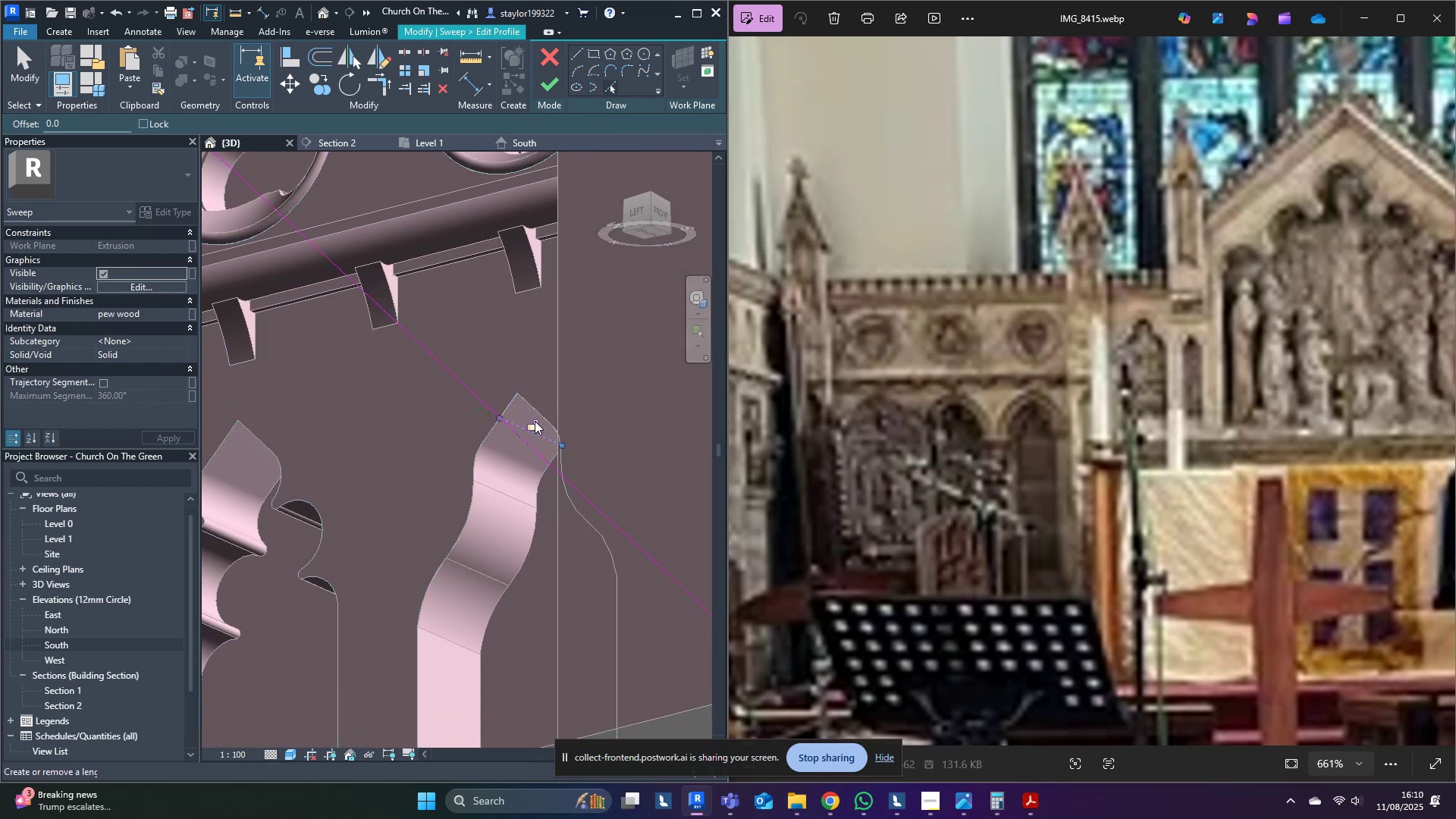 
hold_key(key=ShiftLeft, duration=0.68)
 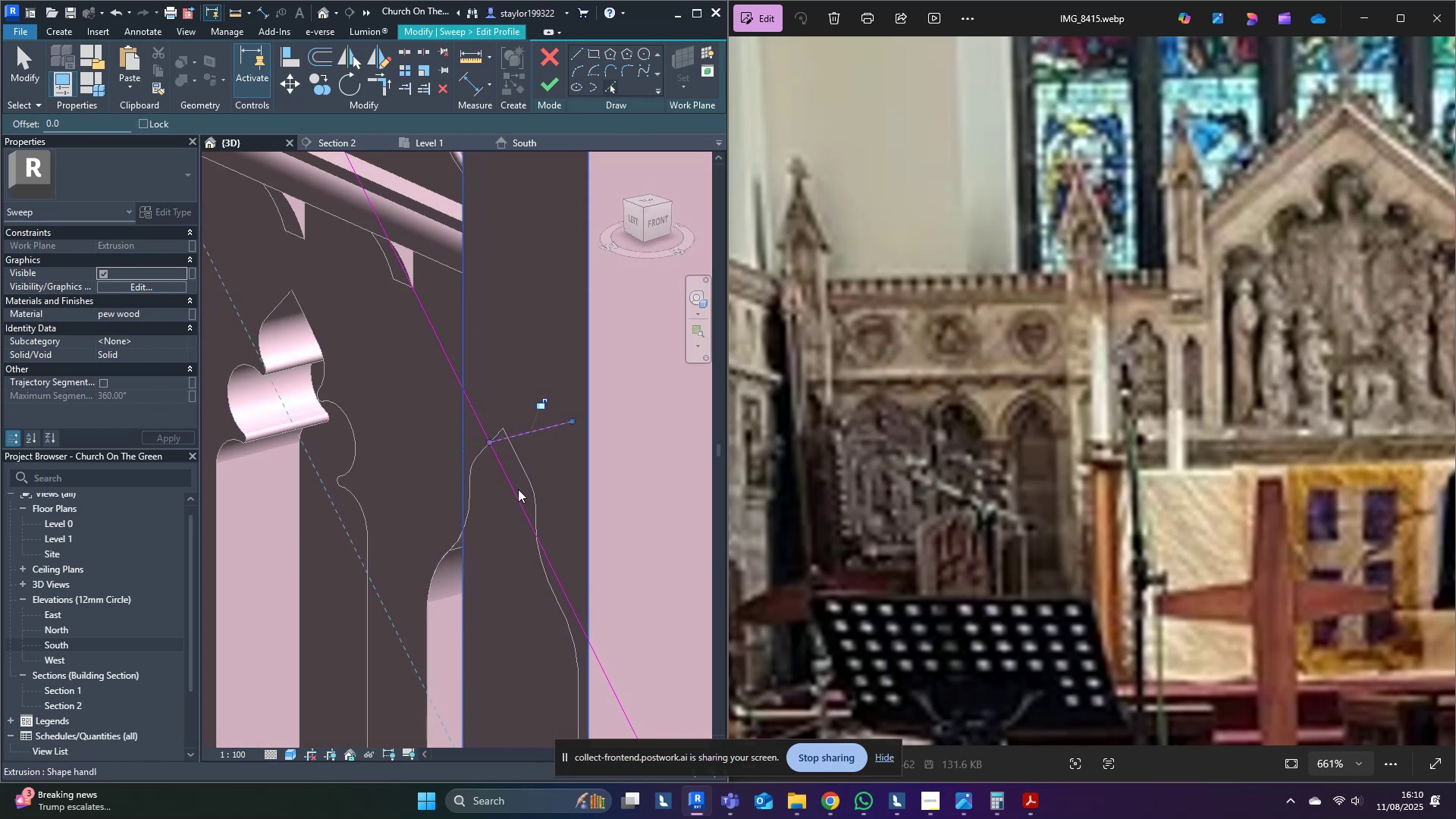 
scroll: coordinate [474, 459], scroll_direction: up, amount: 4.0
 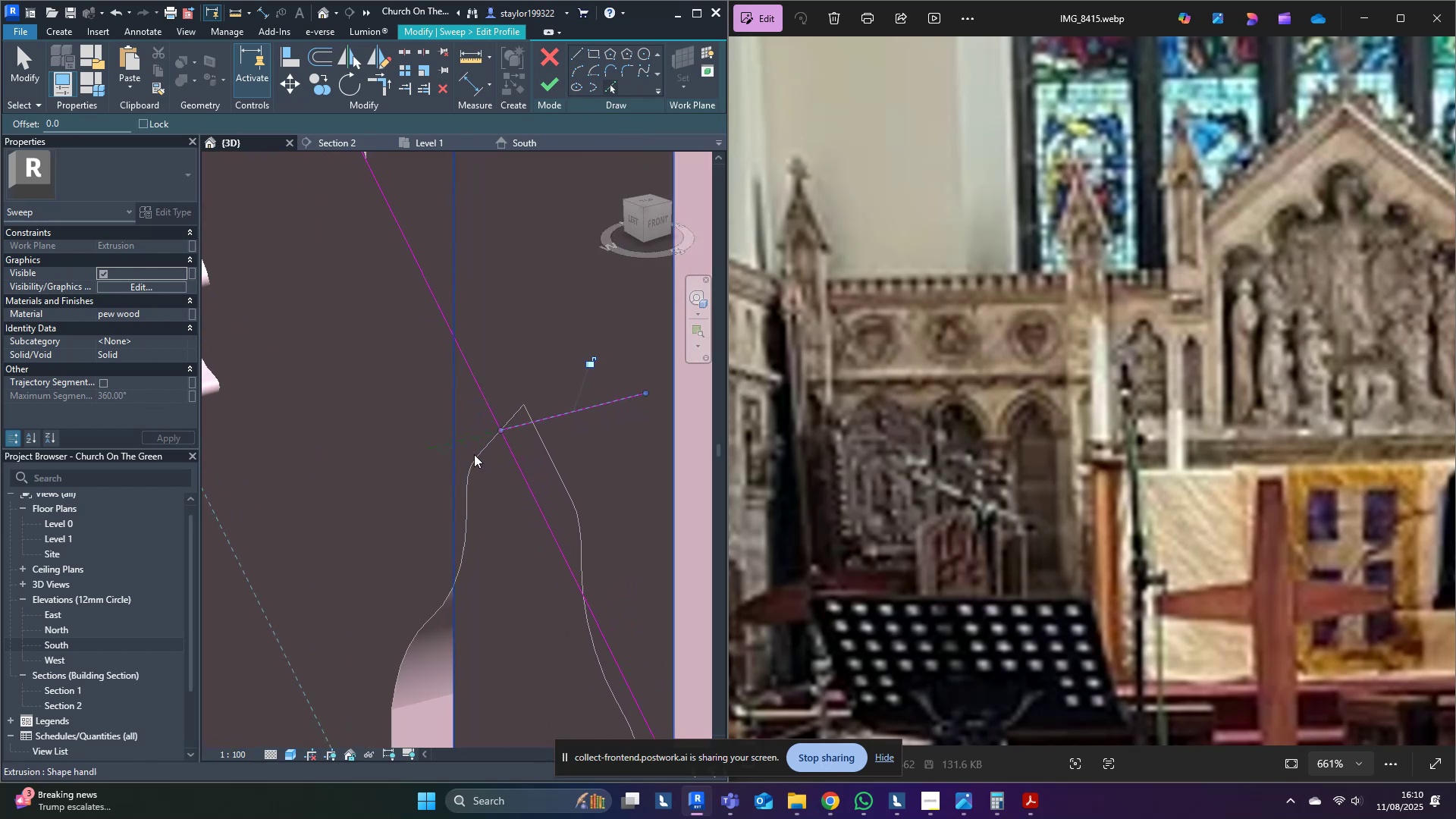 
type(tr)
 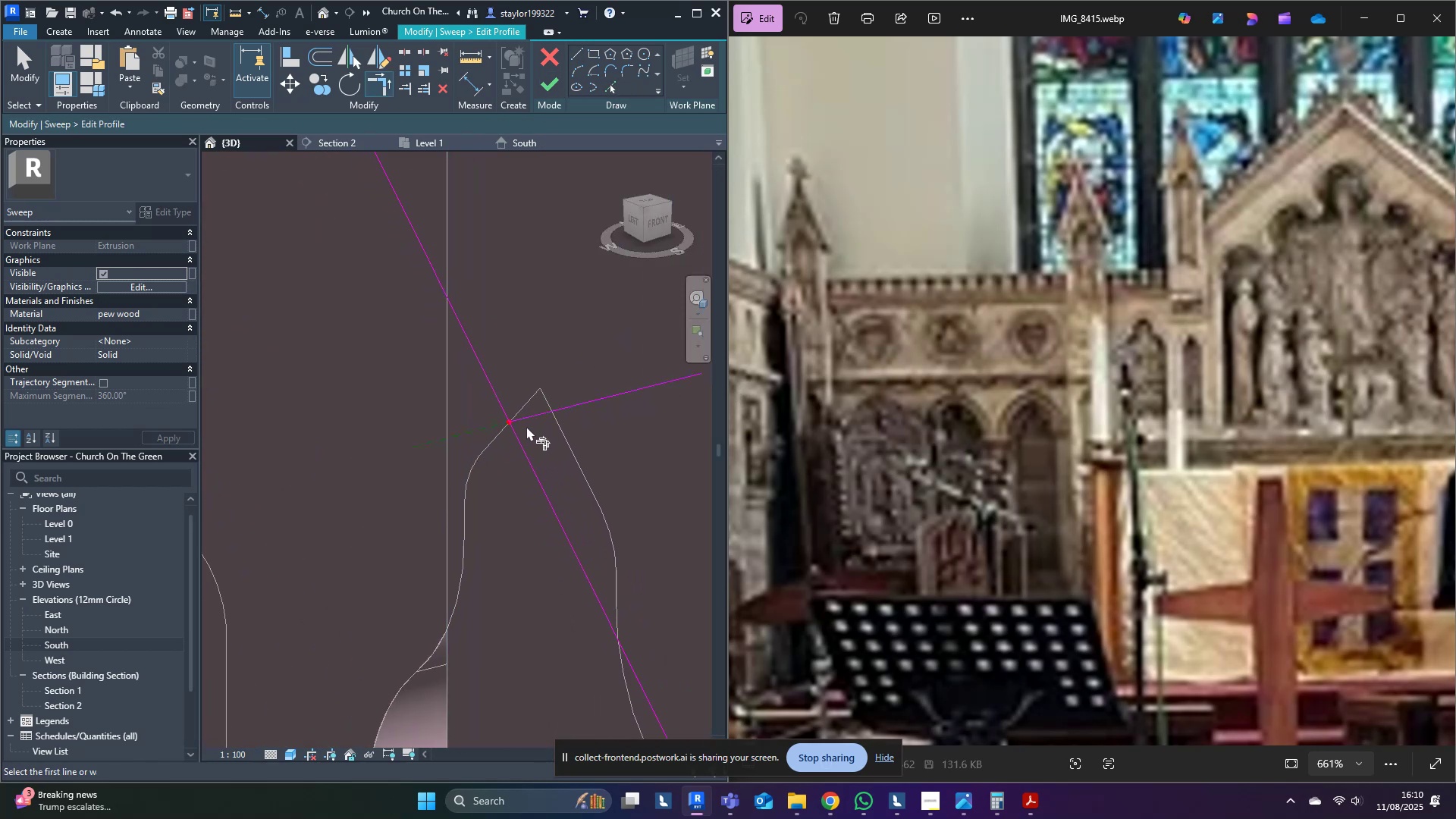 
scroll: coordinate [473, 454], scroll_direction: up, amount: 2.0
 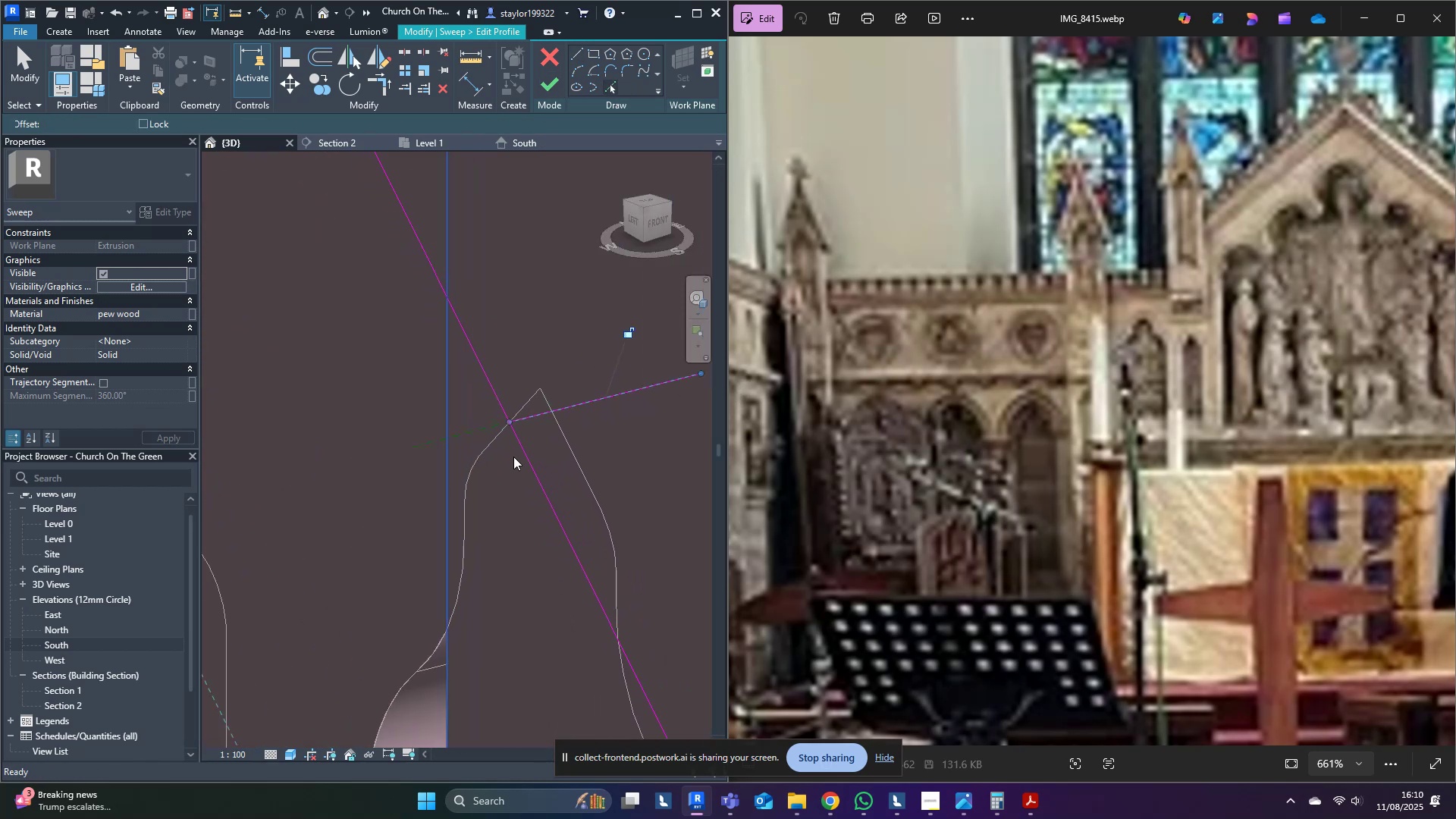 
left_click([525, 448])
 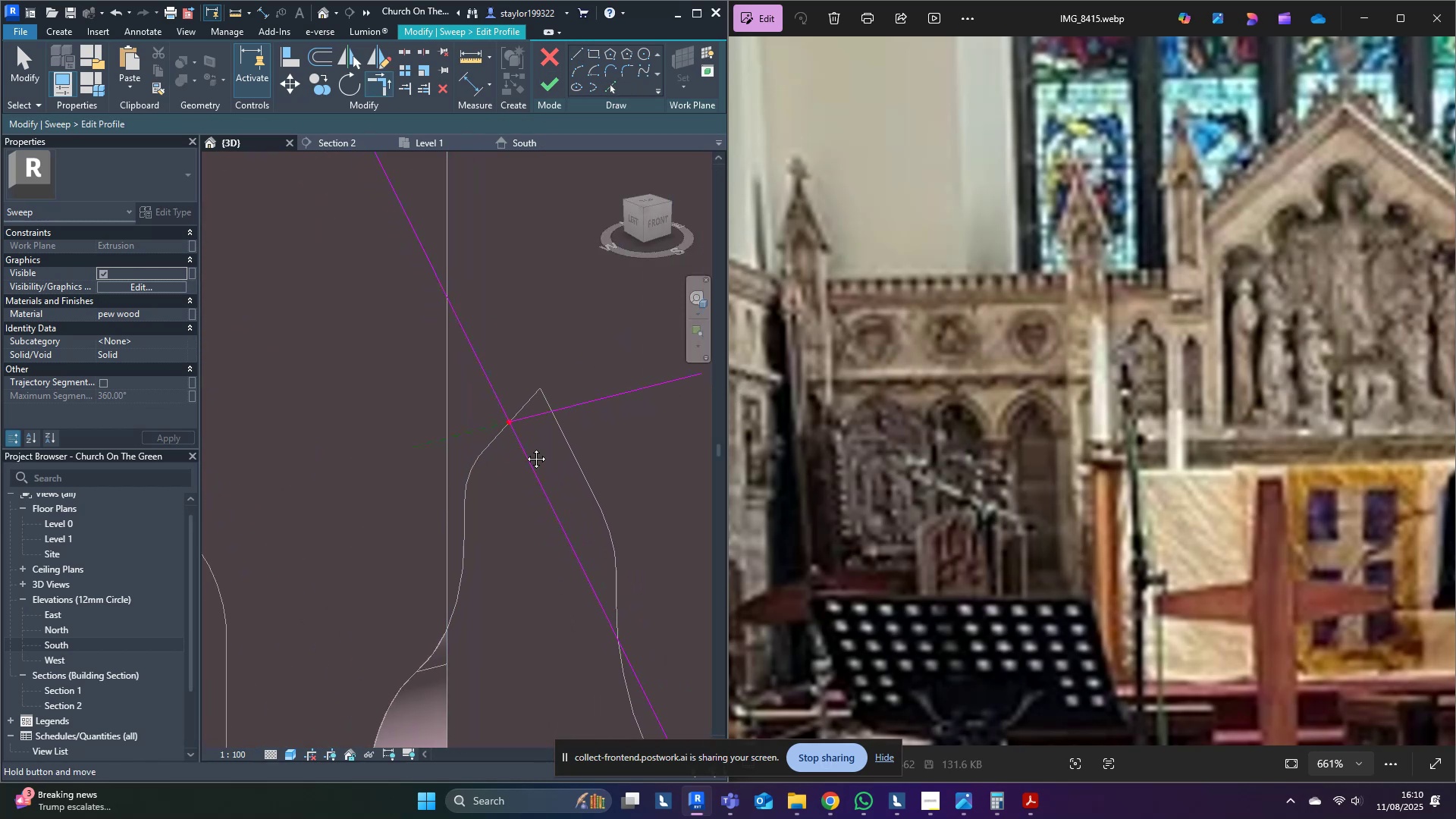 
middle_click([525, 447])
 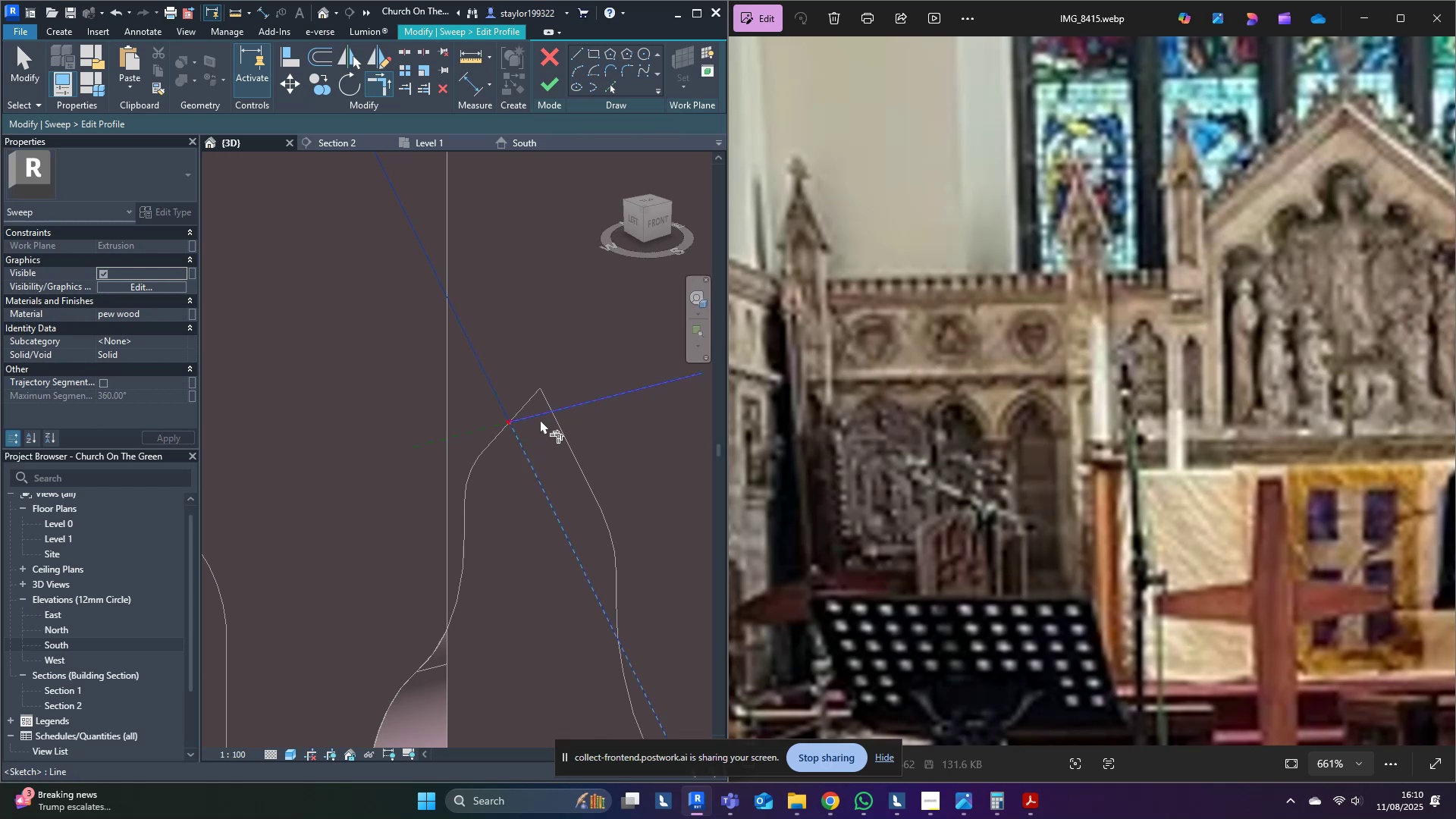 
left_click([543, 409])
 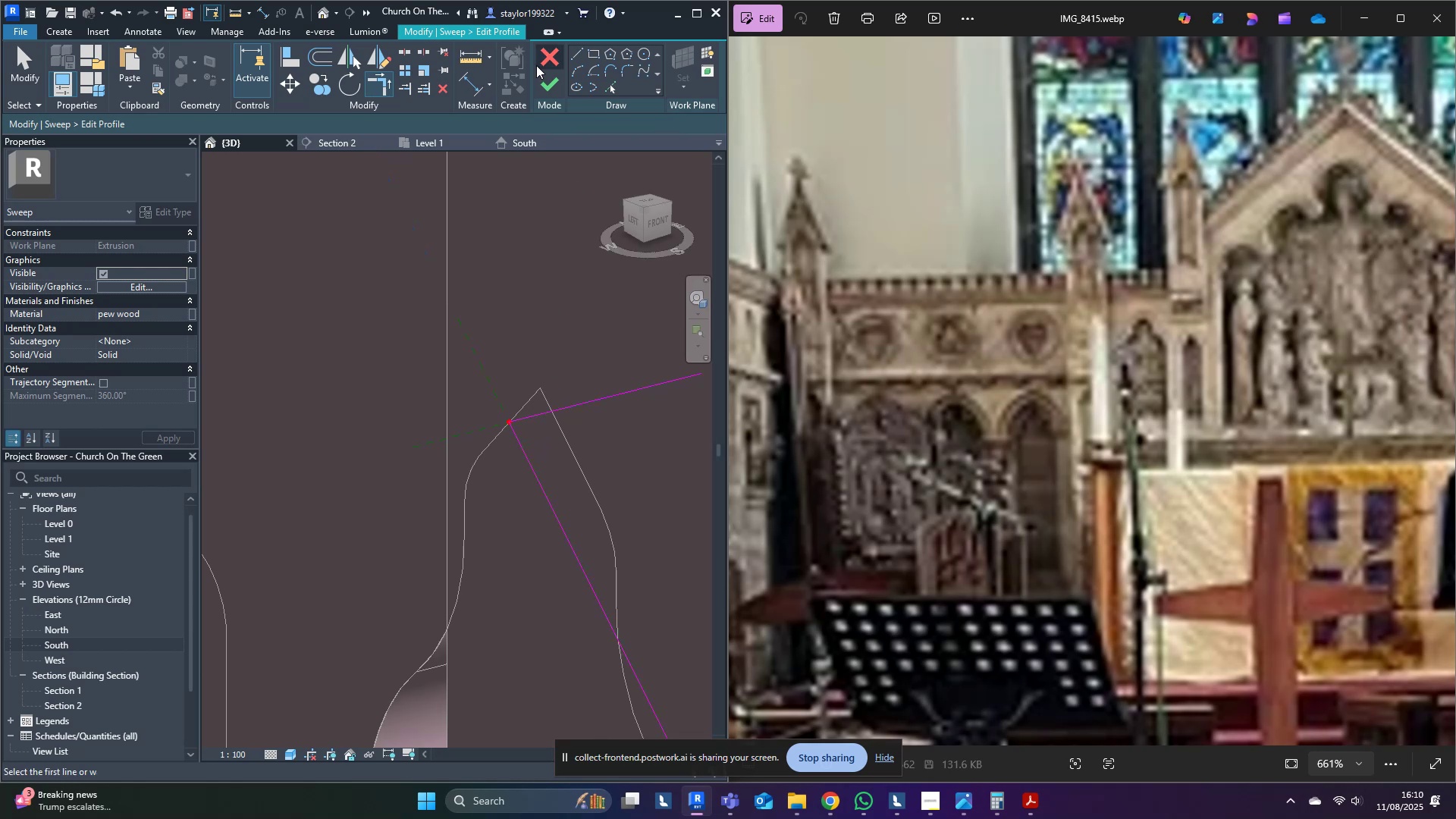 
left_click([544, 82])
 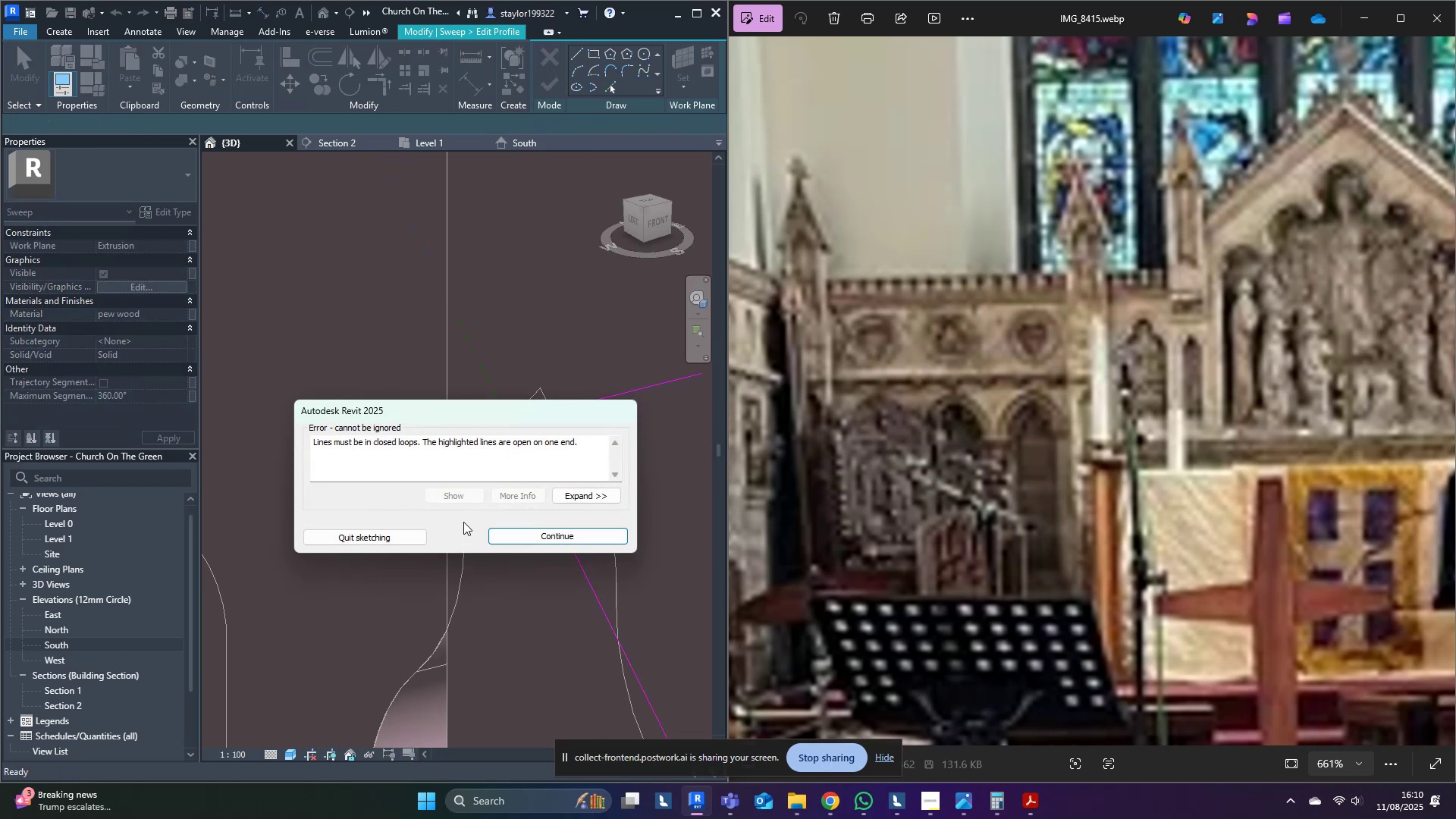 
left_click([528, 535])
 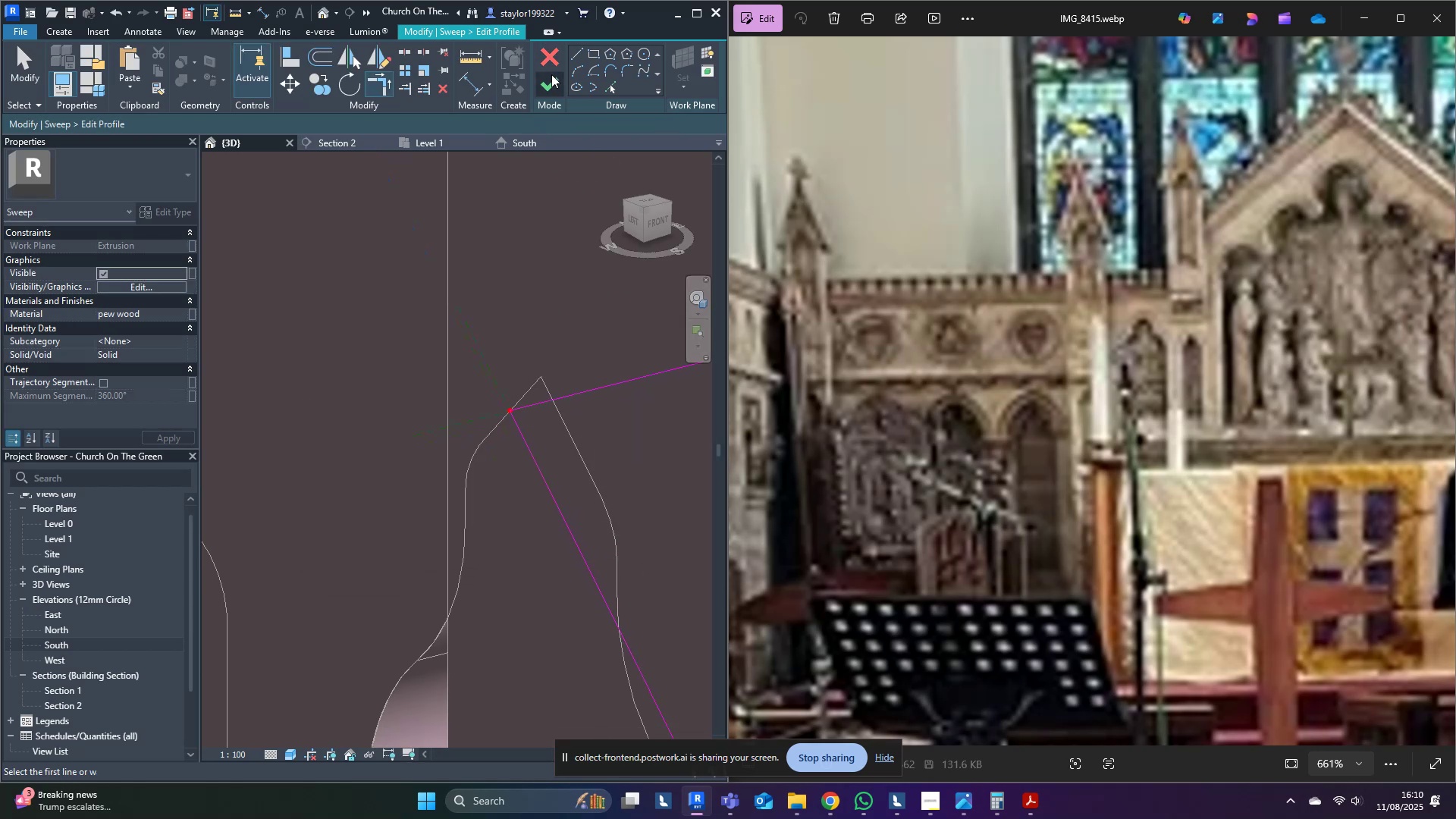 
scroll: coordinate [545, 431], scroll_direction: down, amount: 6.0
 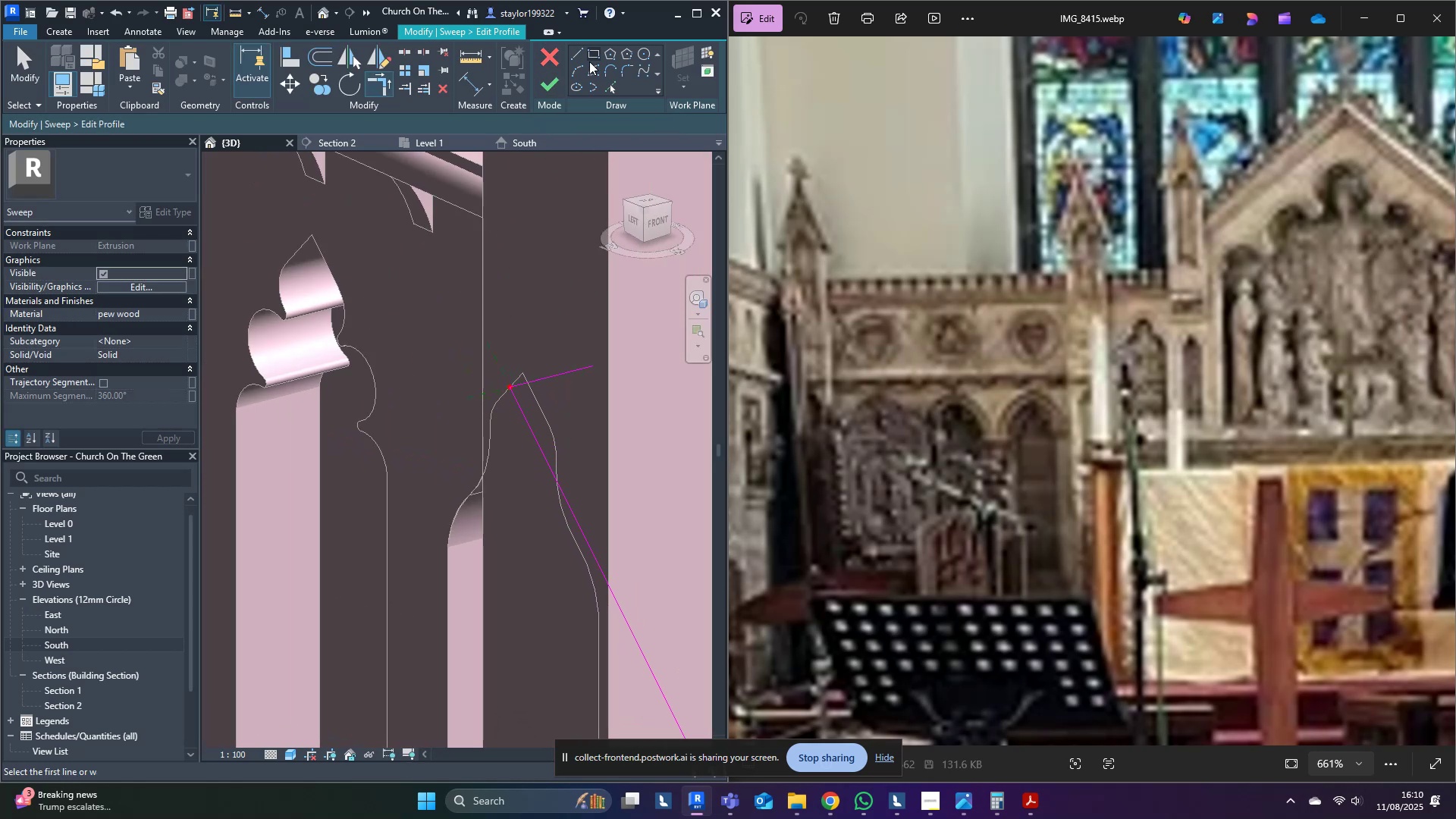 
left_click([578, 65])
 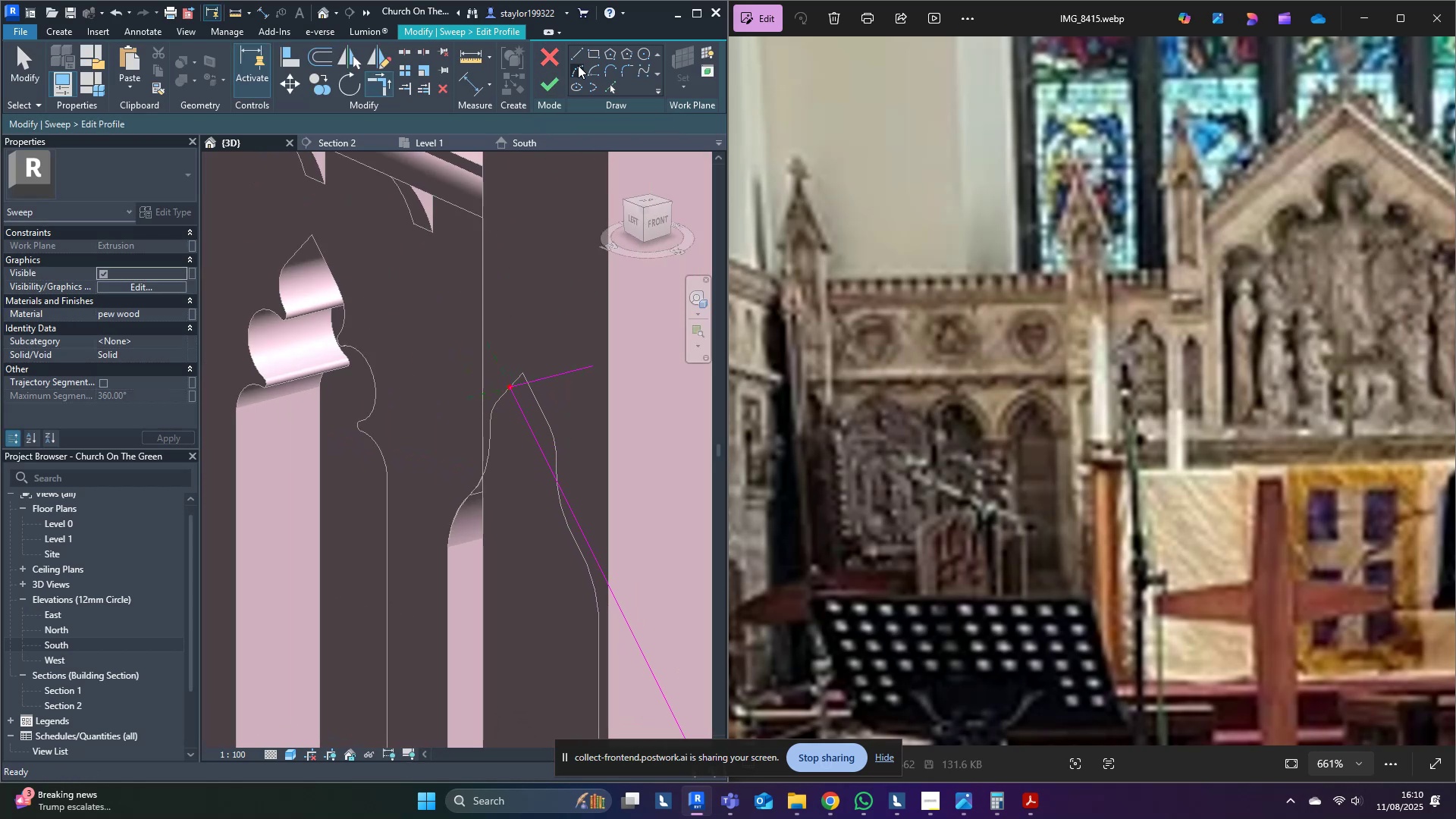 
hold_key(key=ShiftLeft, duration=0.34)
 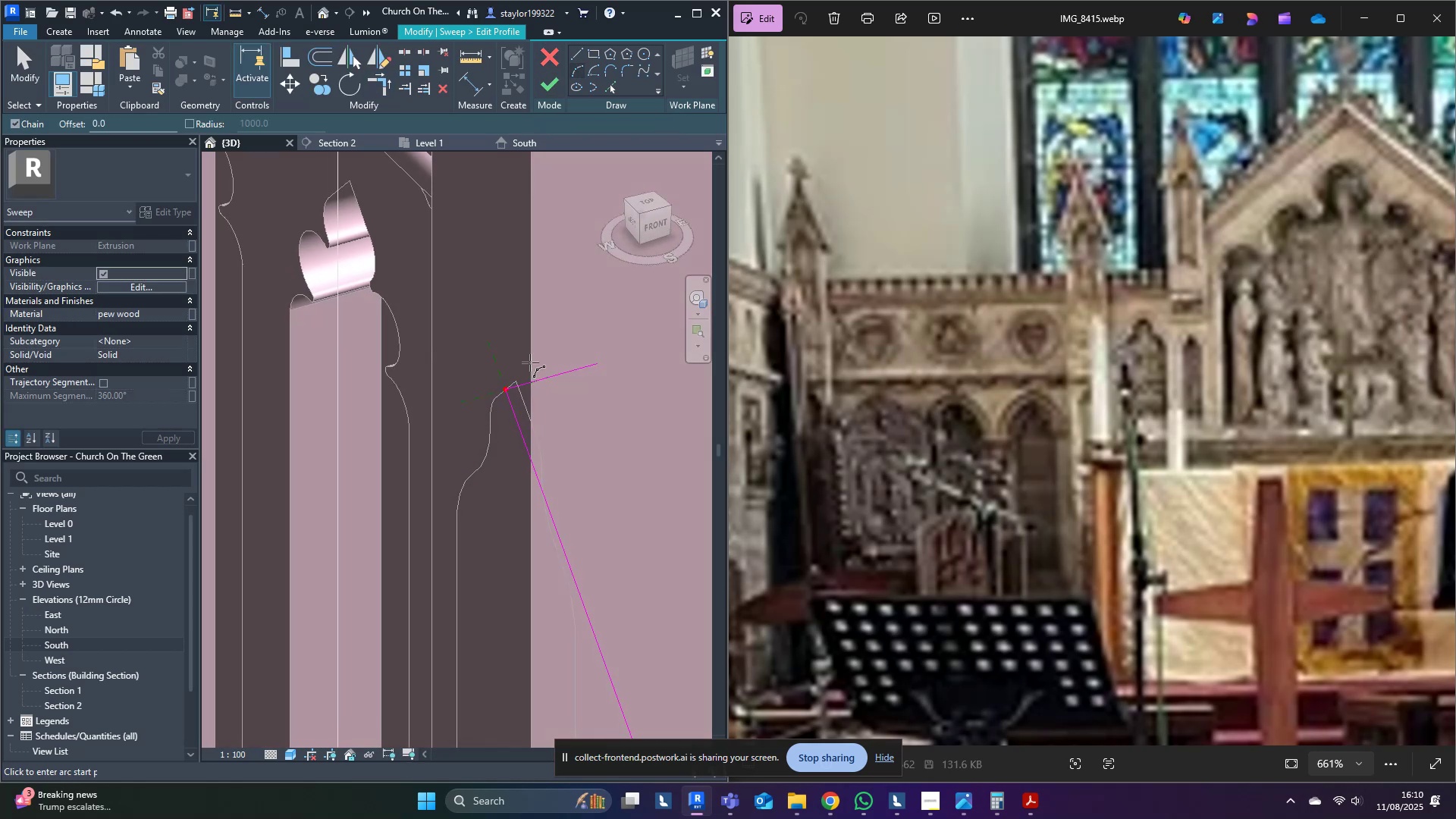 
scroll: coordinate [500, 426], scroll_direction: up, amount: 5.0
 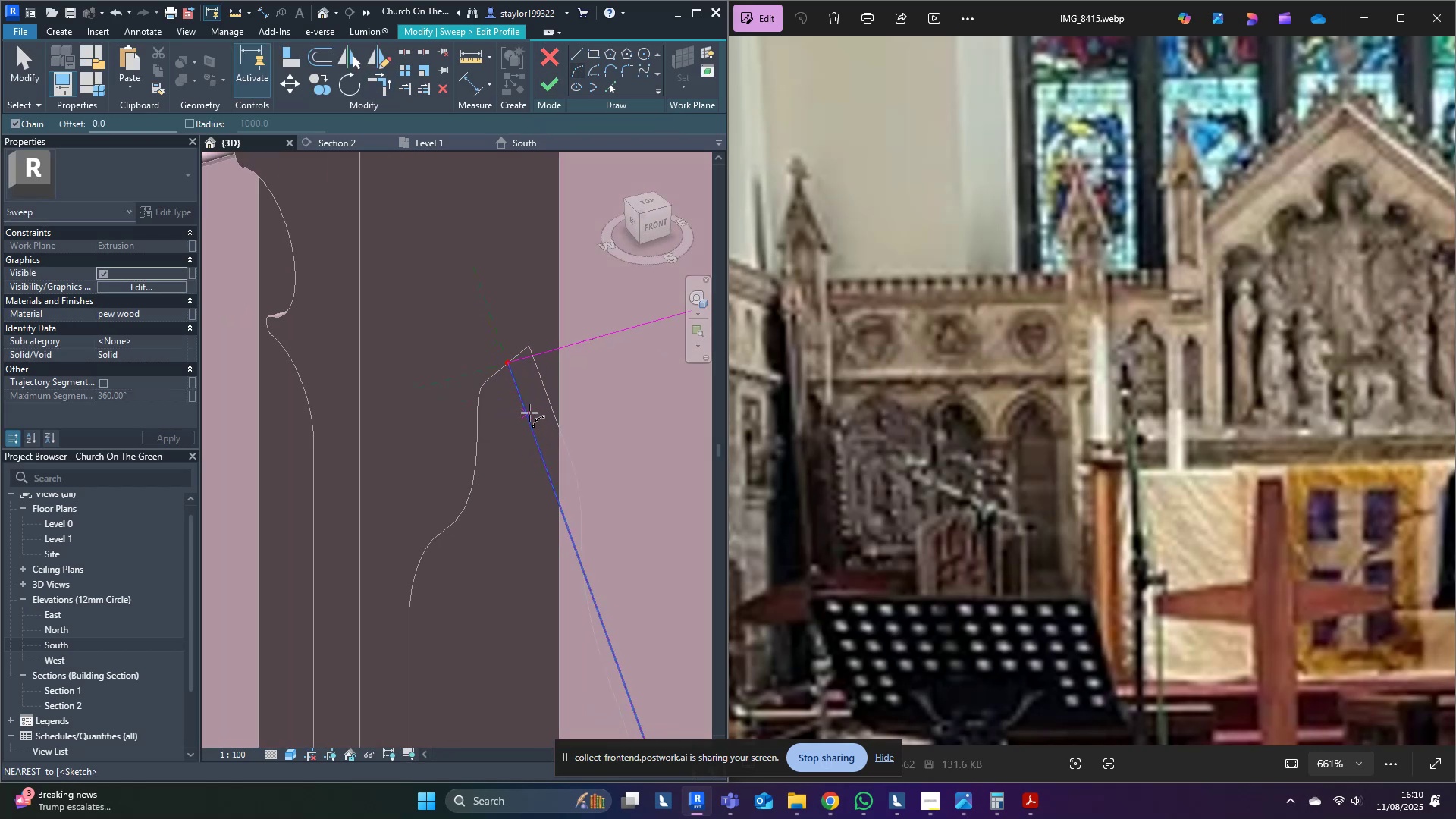 
left_click([529, 413])
 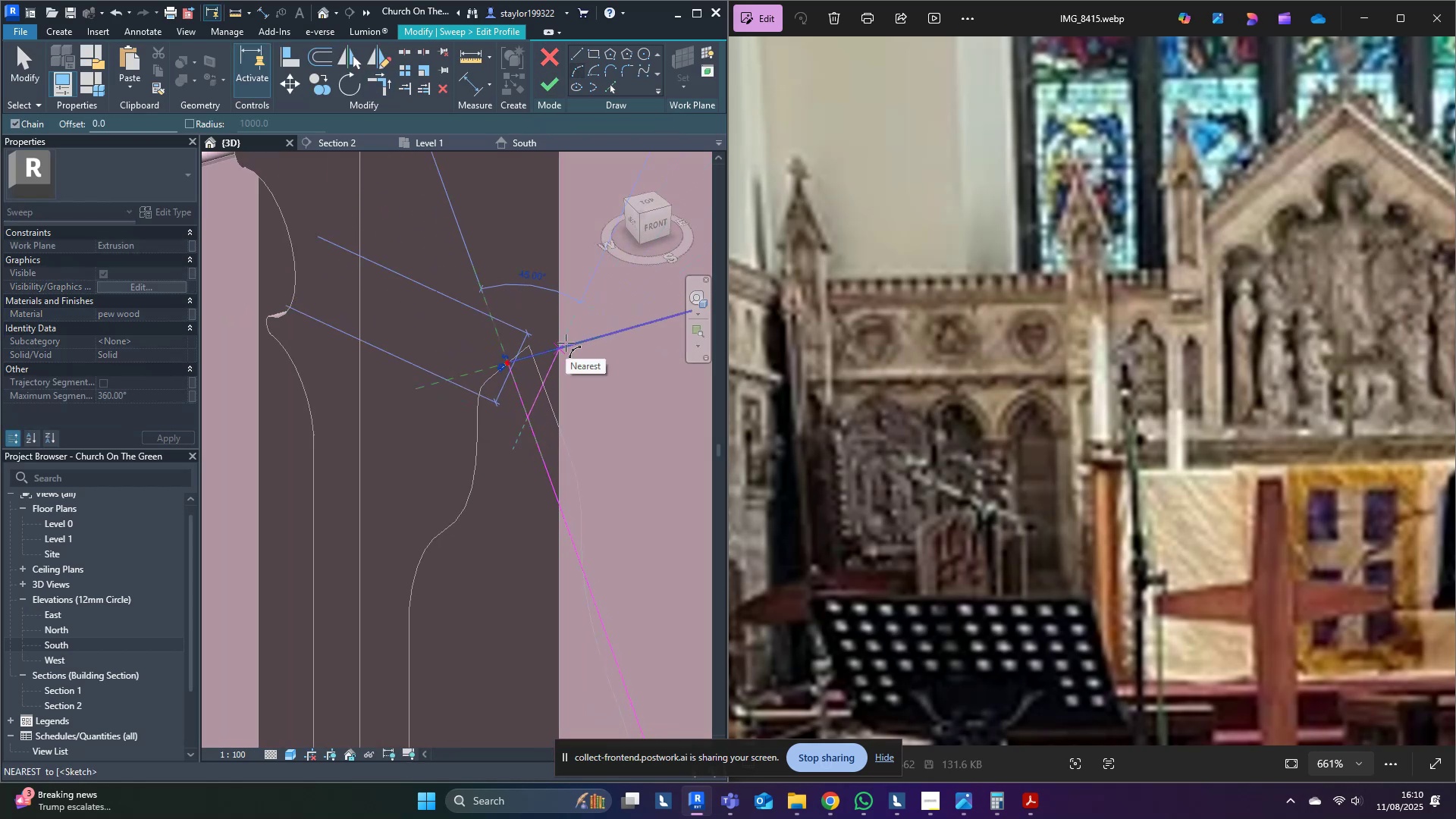 
left_click([566, 343])
 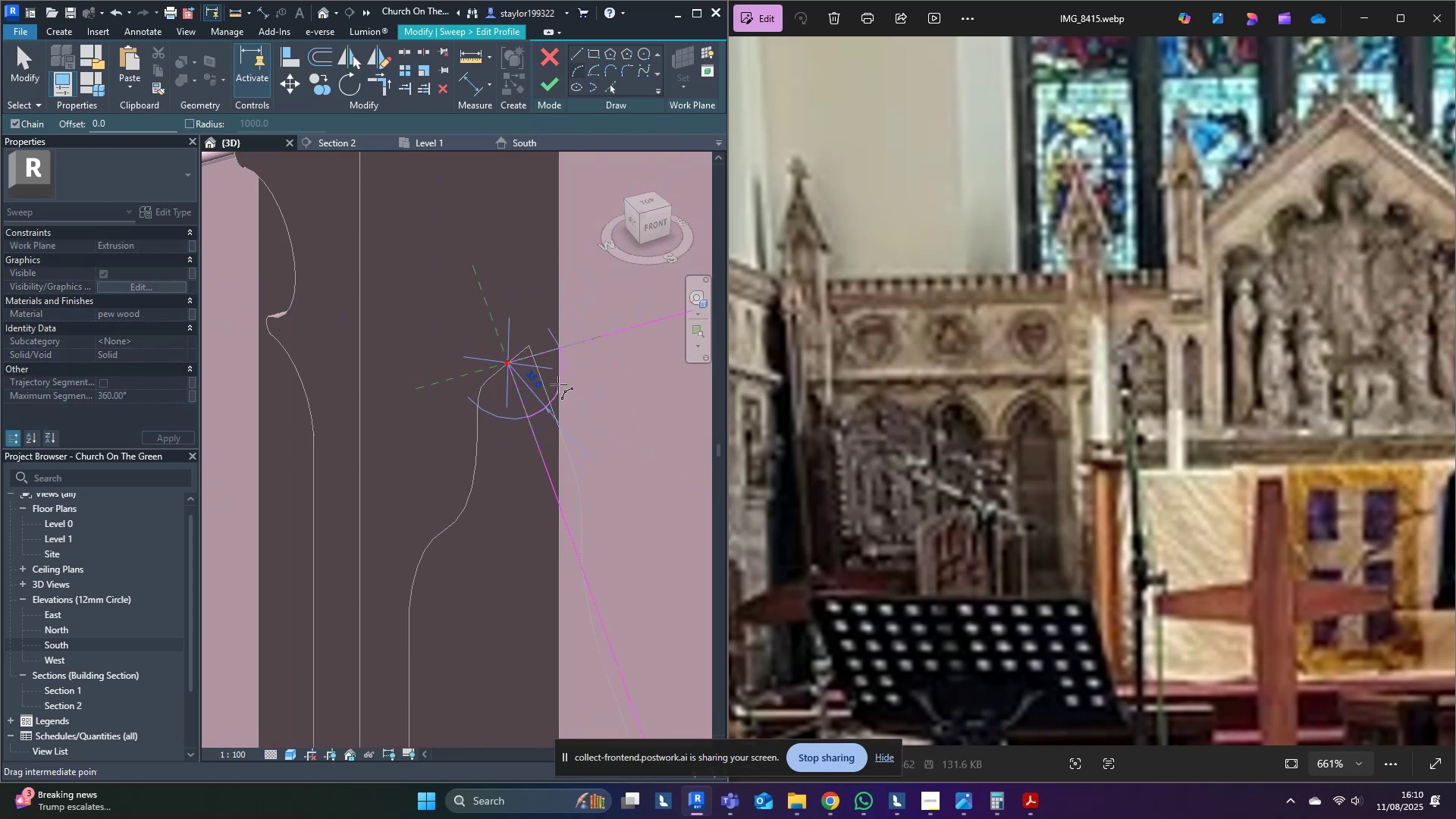 
left_click([557, 384])
 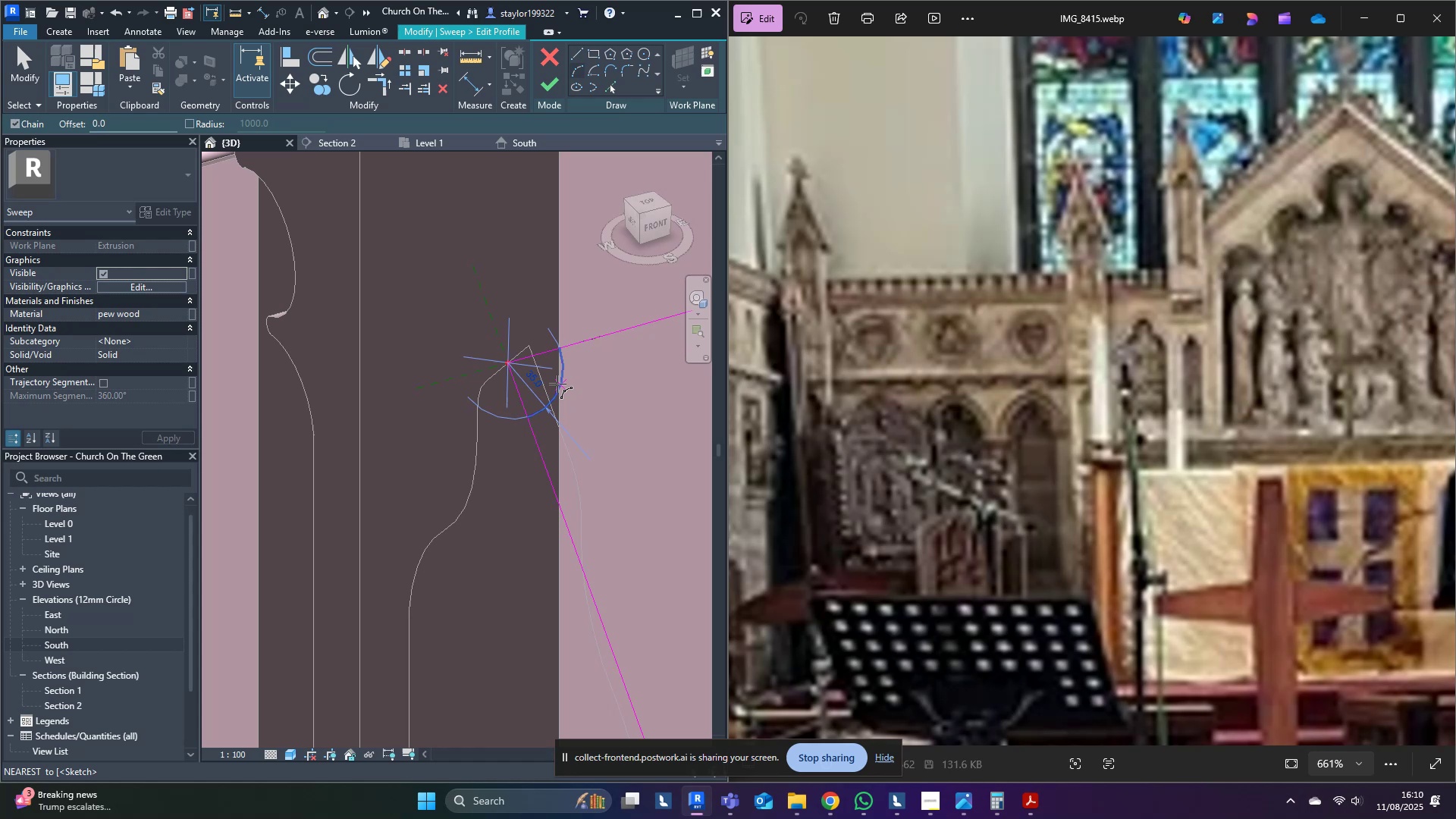 
key(Escape)
 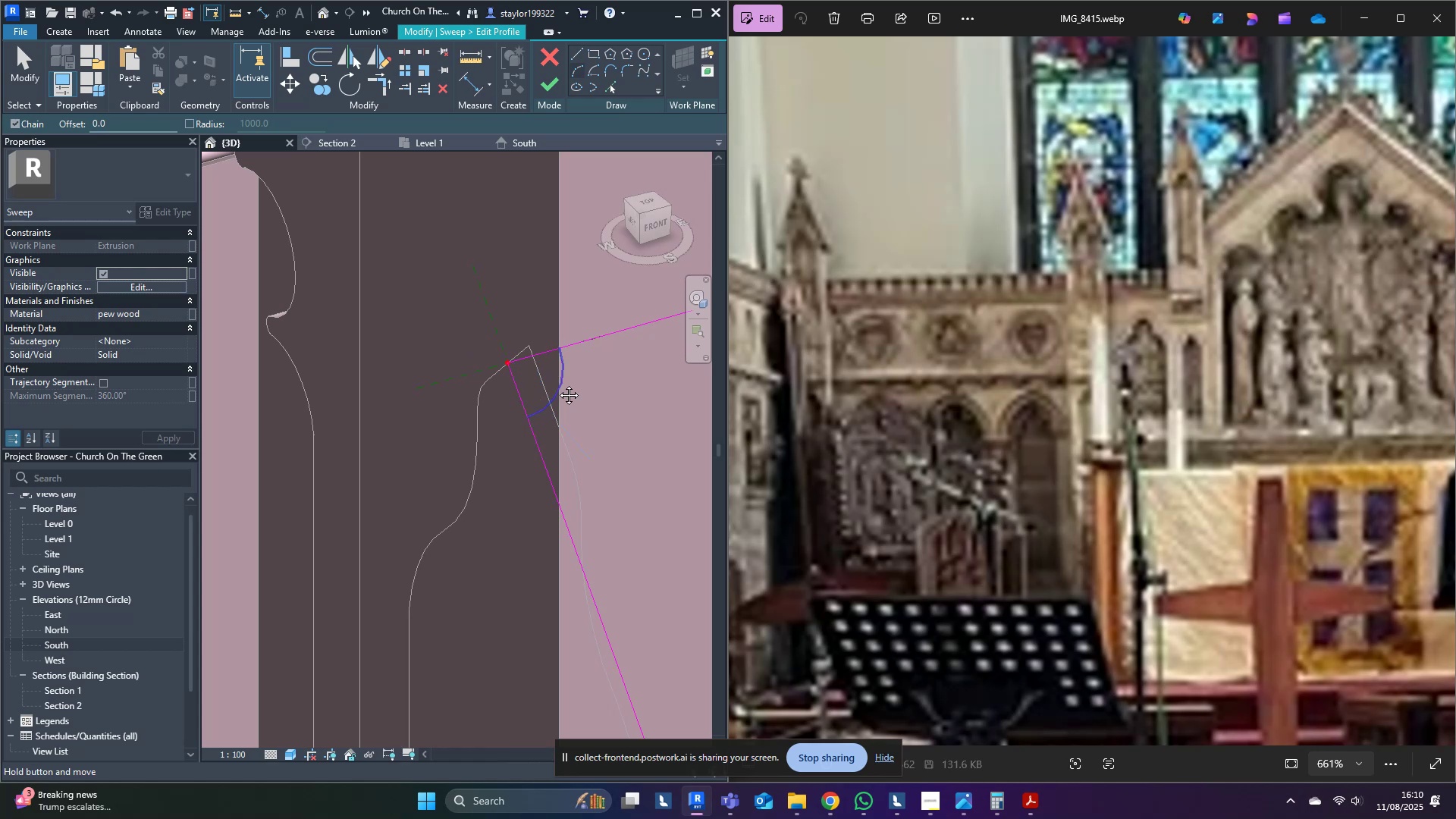 
key(R)
 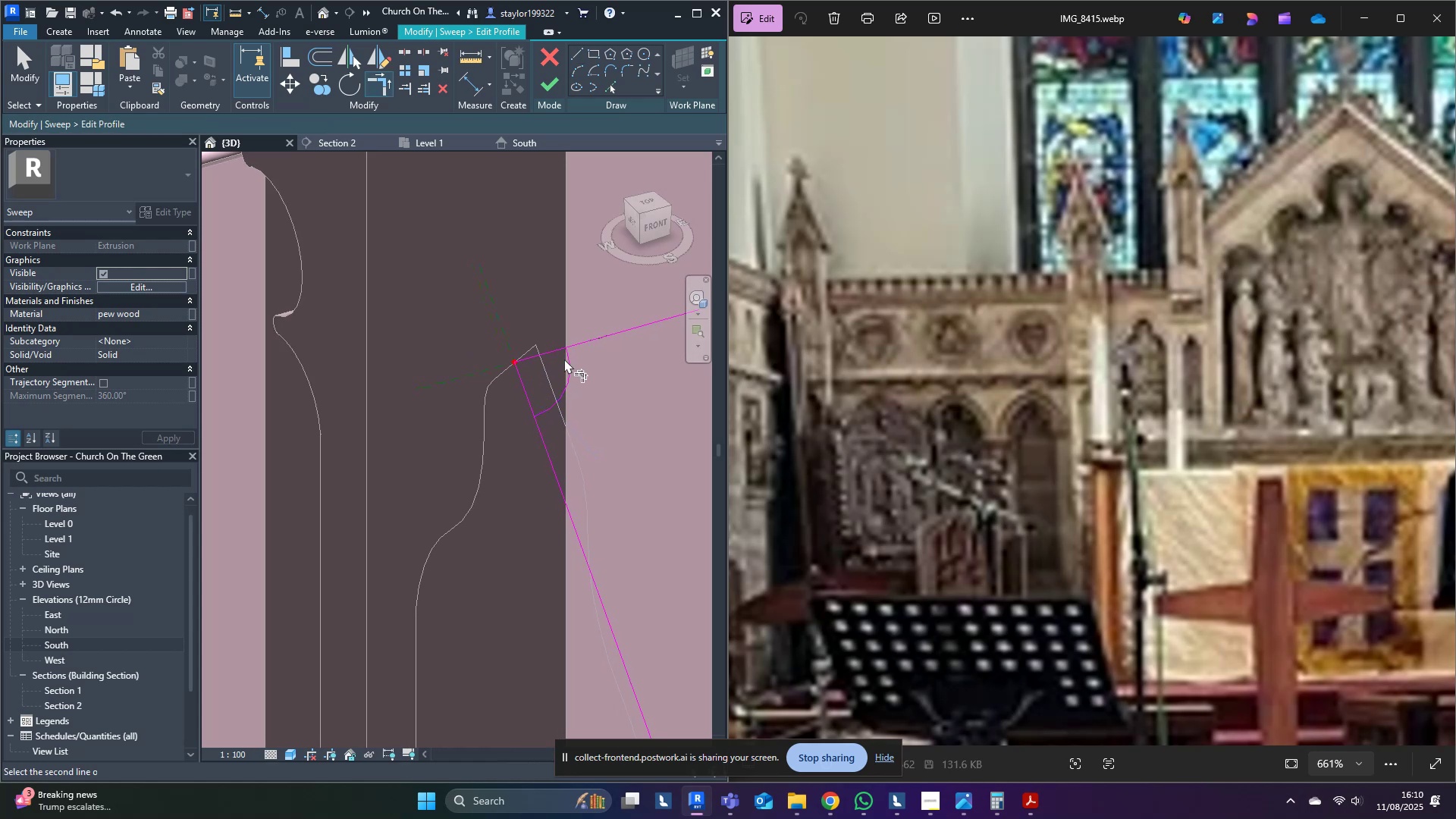 
double_click([552, 348])
 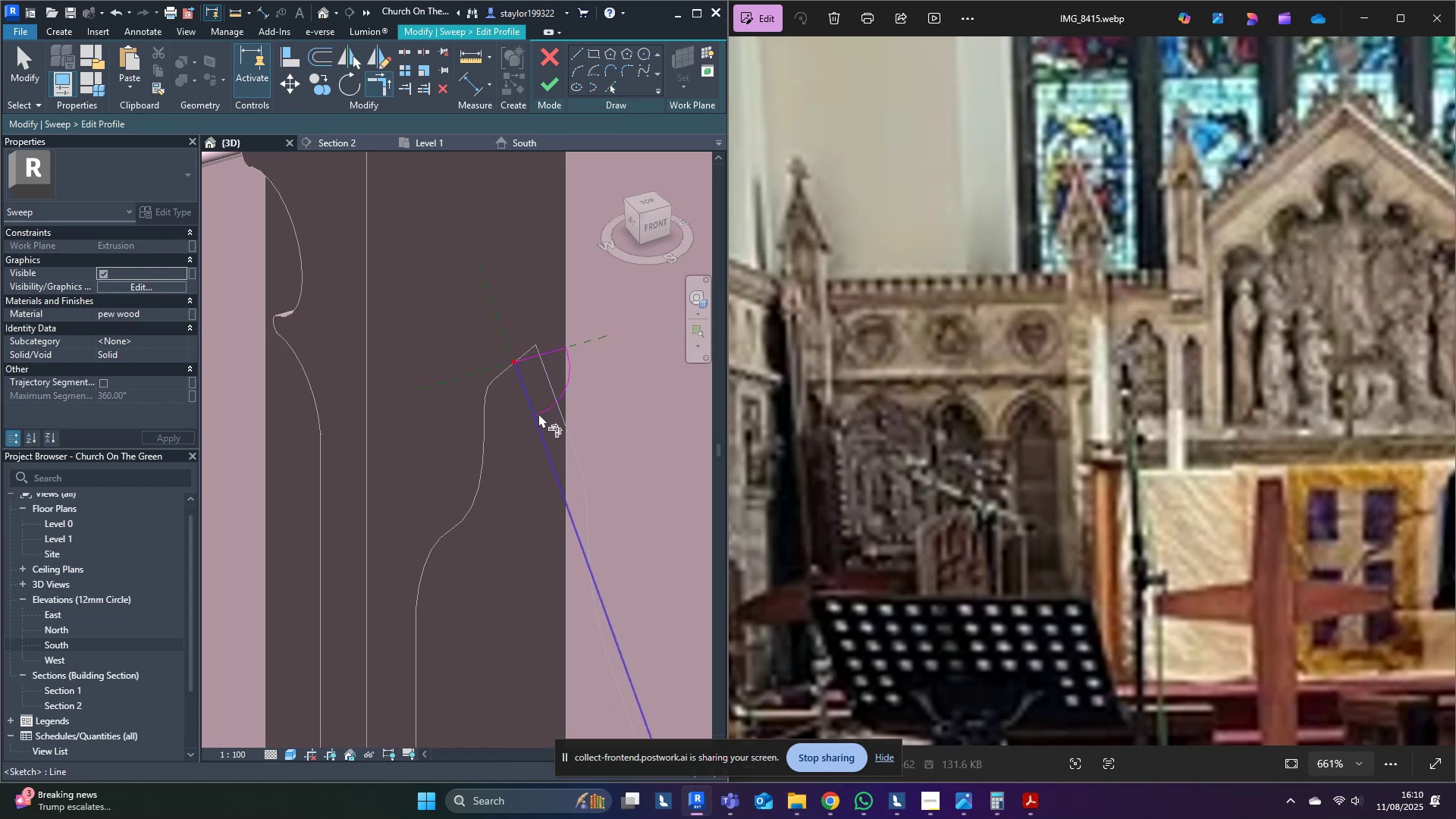 
left_click([548, 408])
 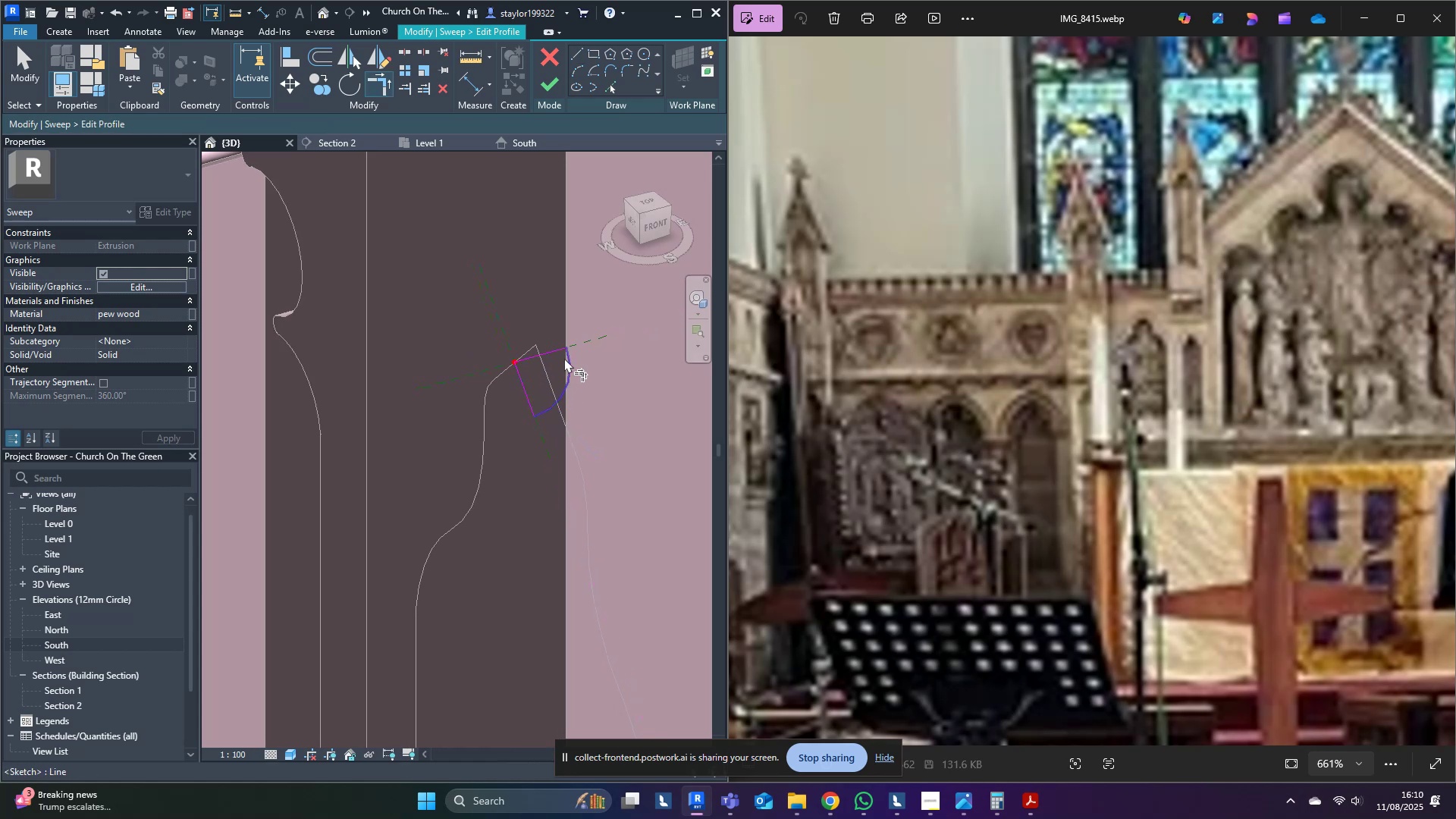 
type(md)
 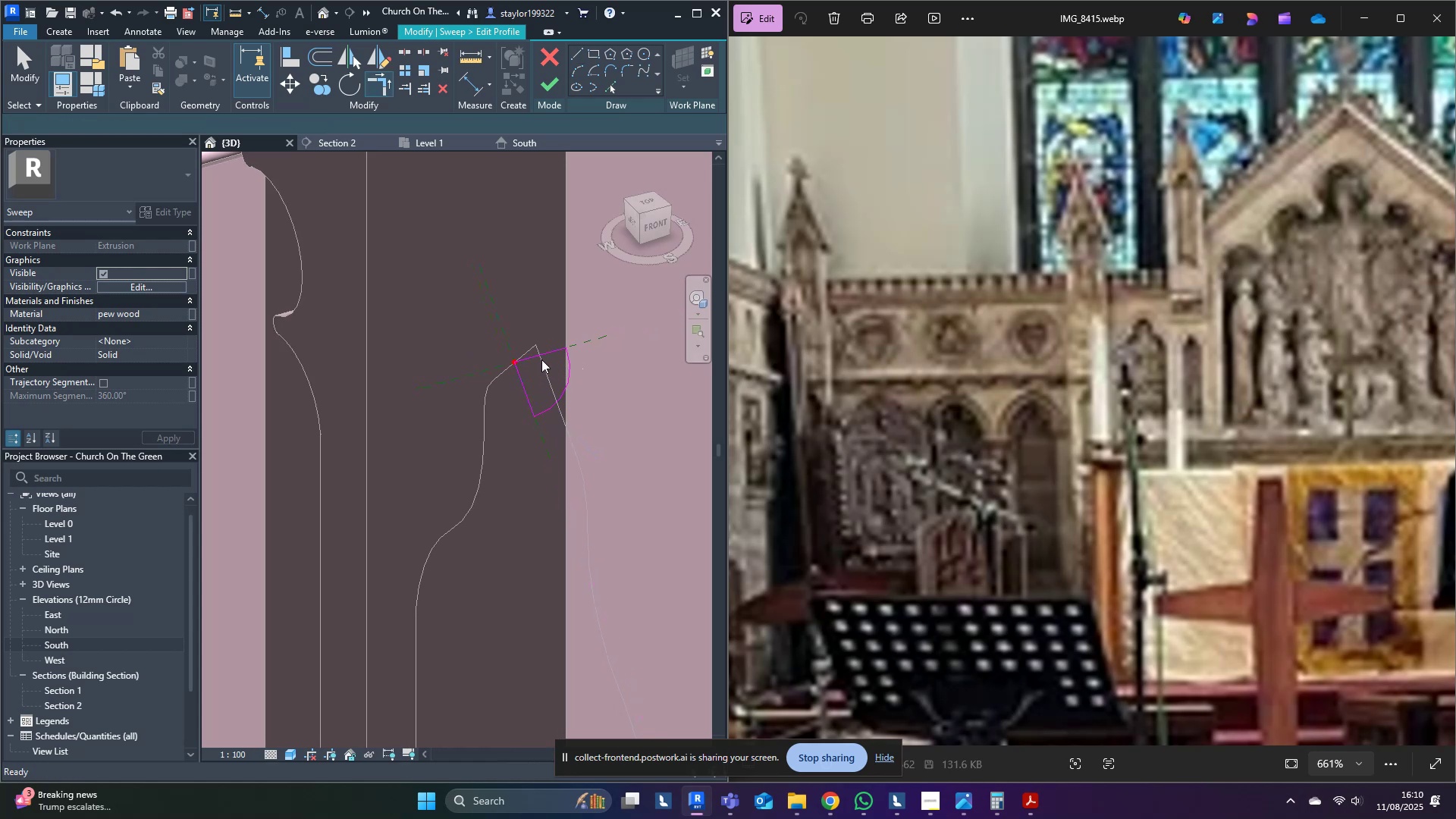 
scroll: coordinate [537, 362], scroll_direction: down, amount: 8.0
 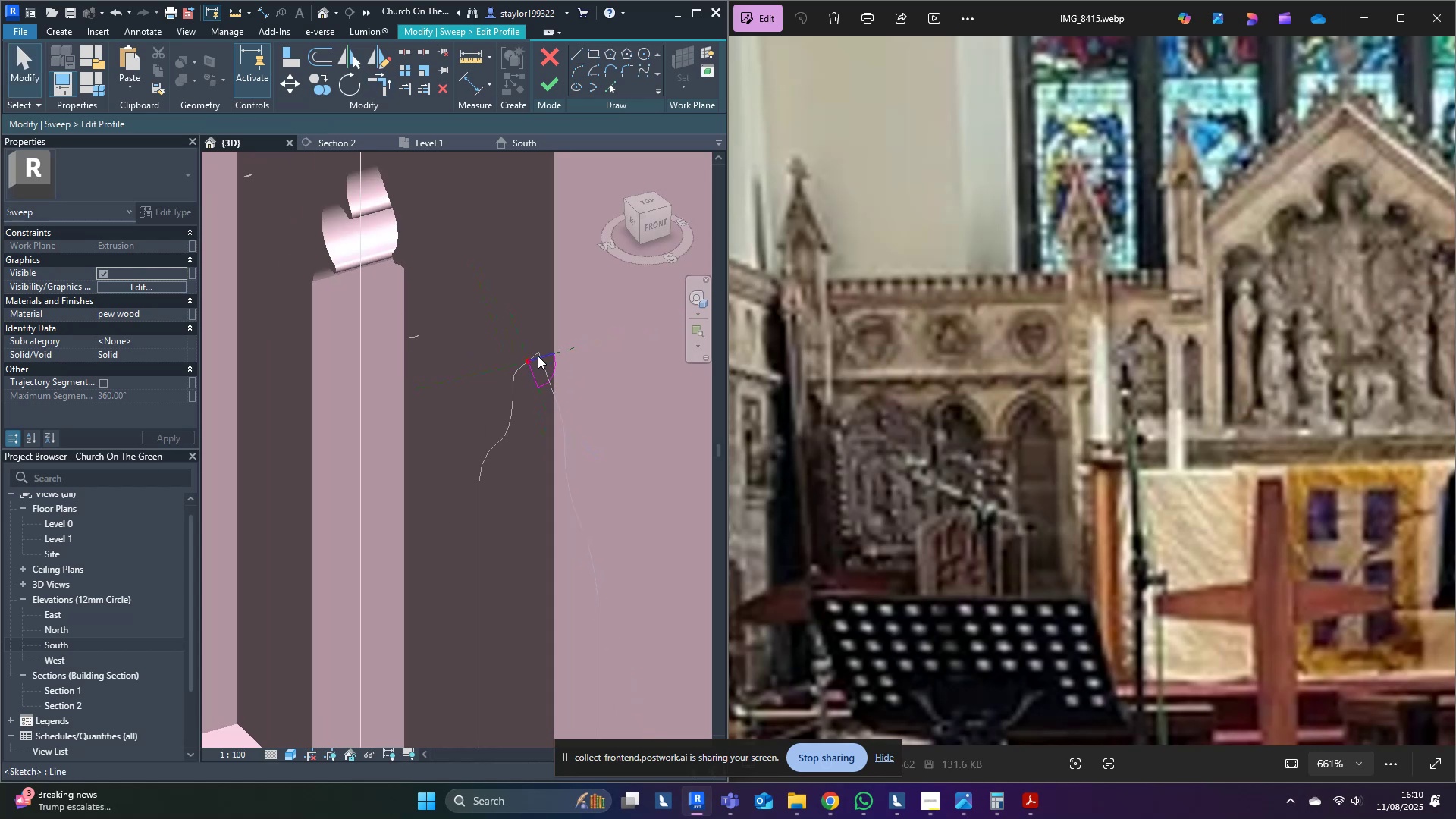 
hold_key(key=ShiftLeft, duration=0.42)
 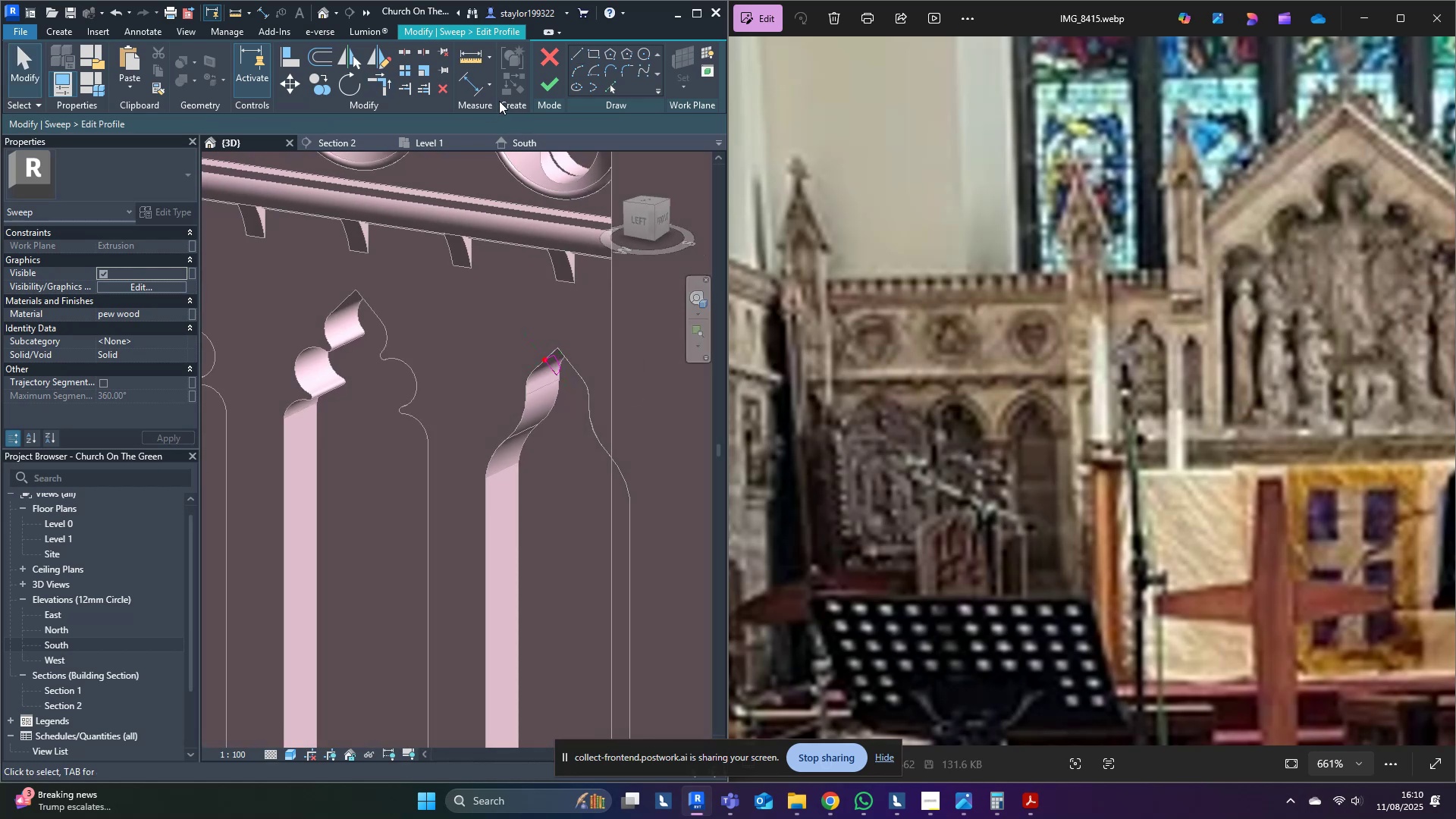 
left_click([553, 86])
 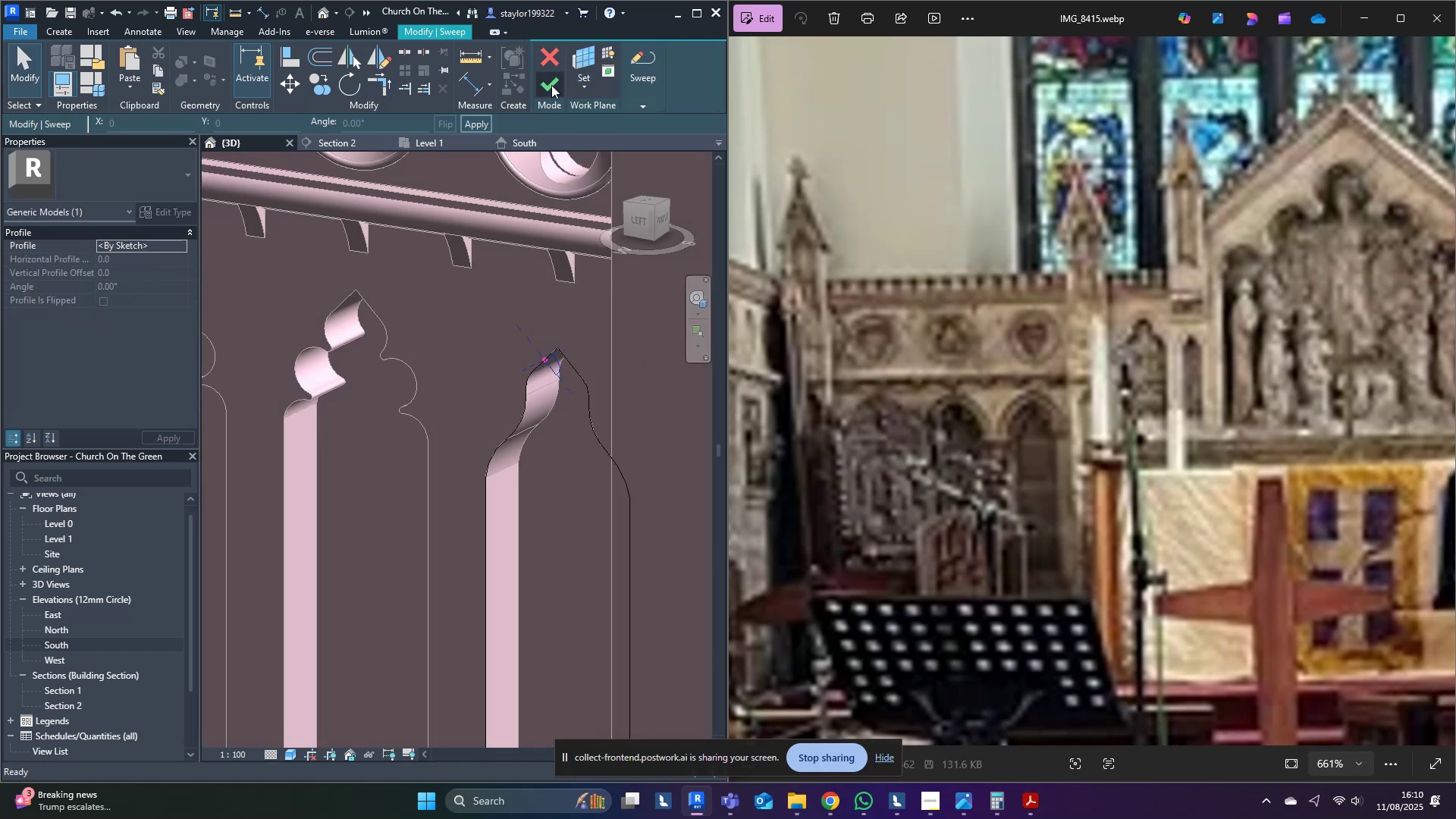 
left_click([551, 85])
 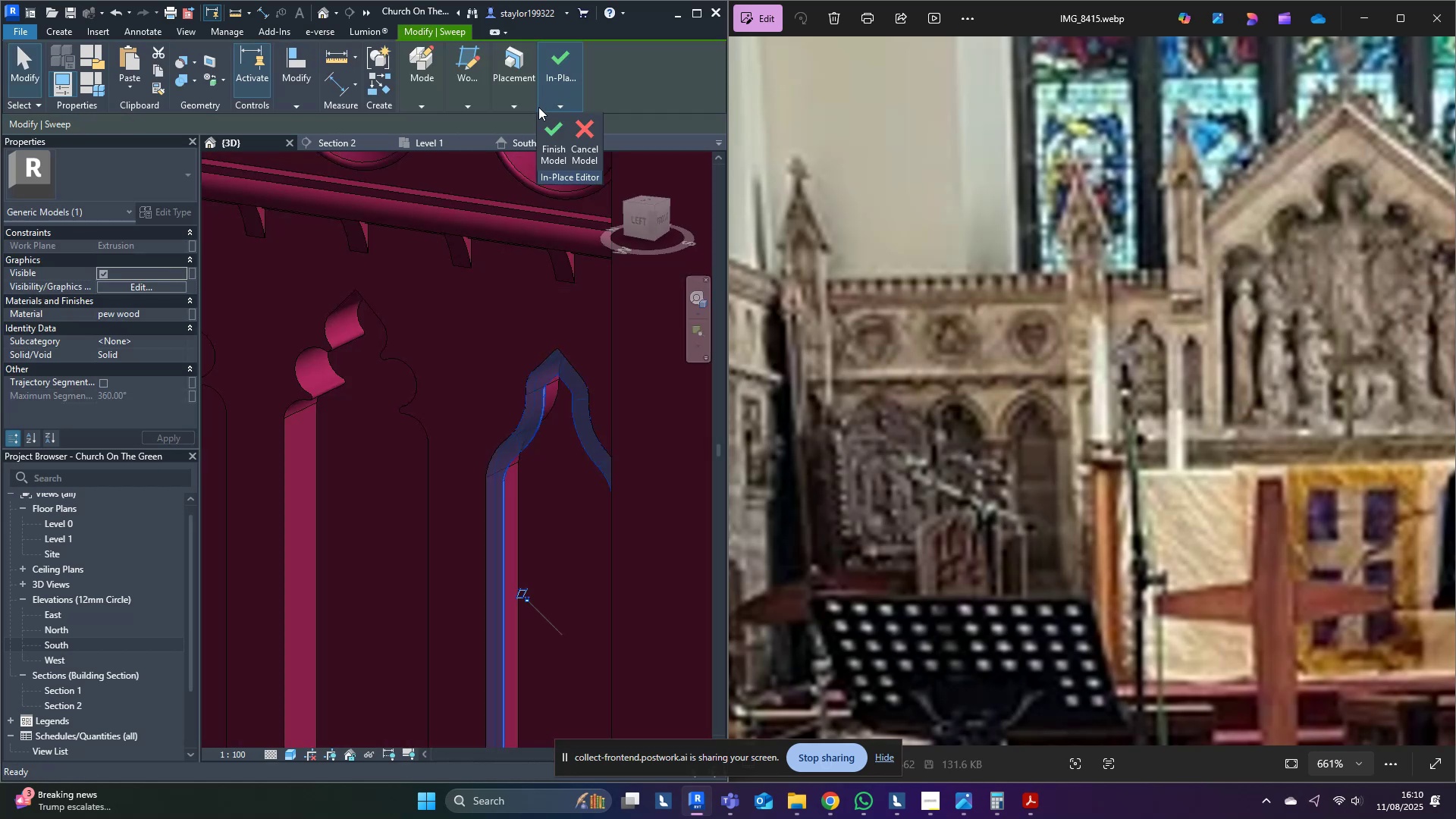 
key(Escape)
 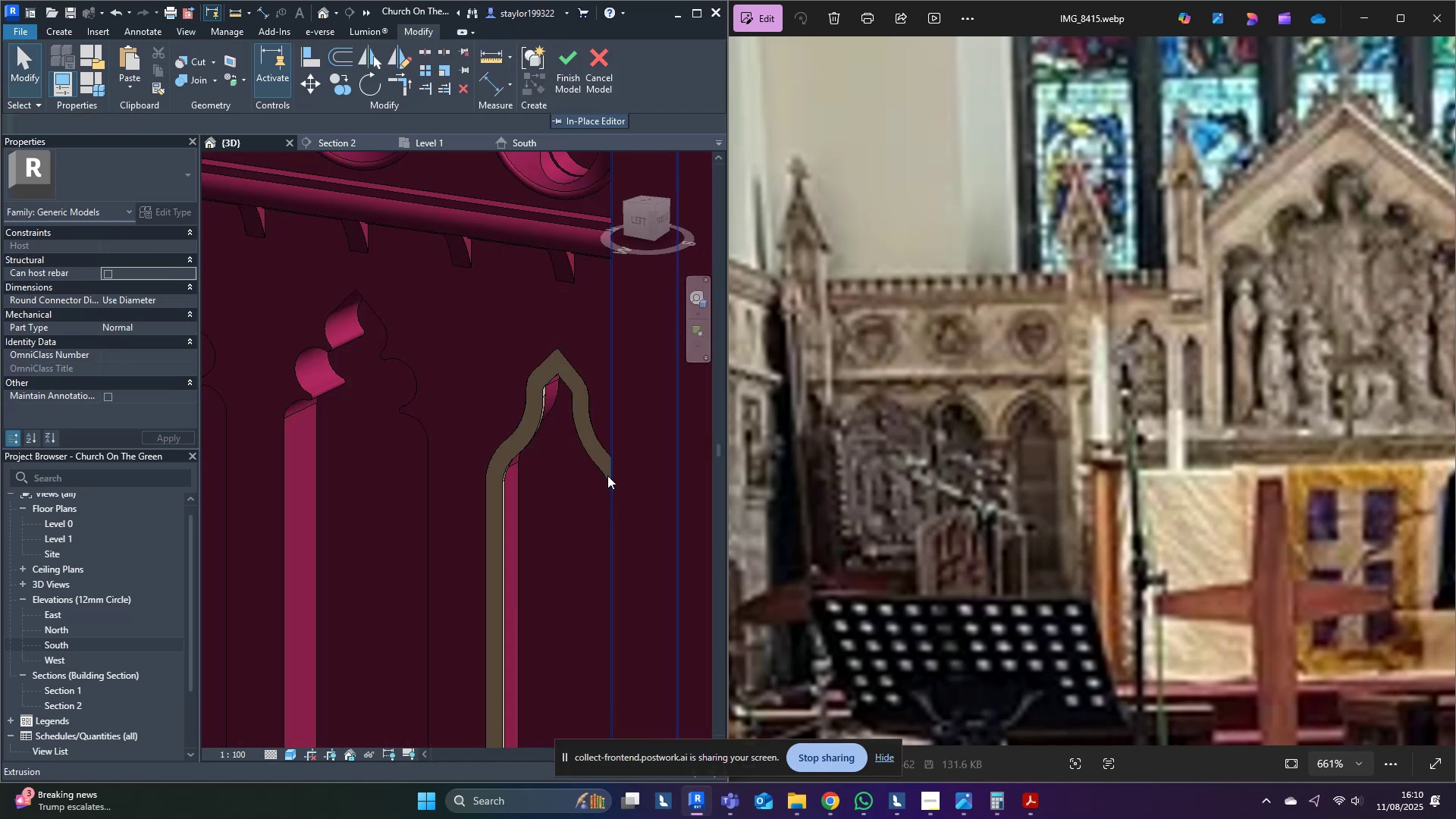 
hold_key(key=ShiftLeft, duration=0.85)
 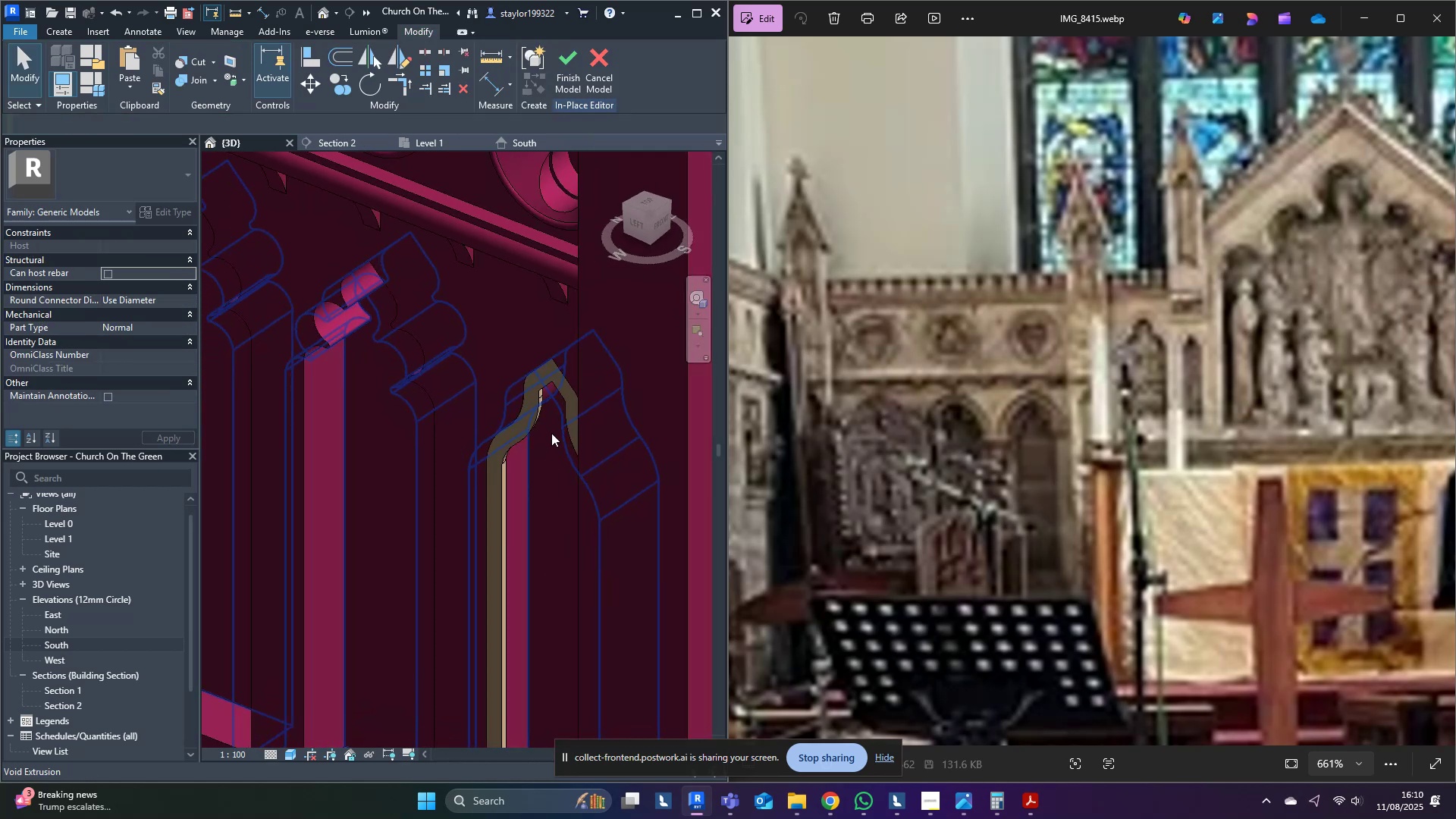 
double_click([538, 409])
 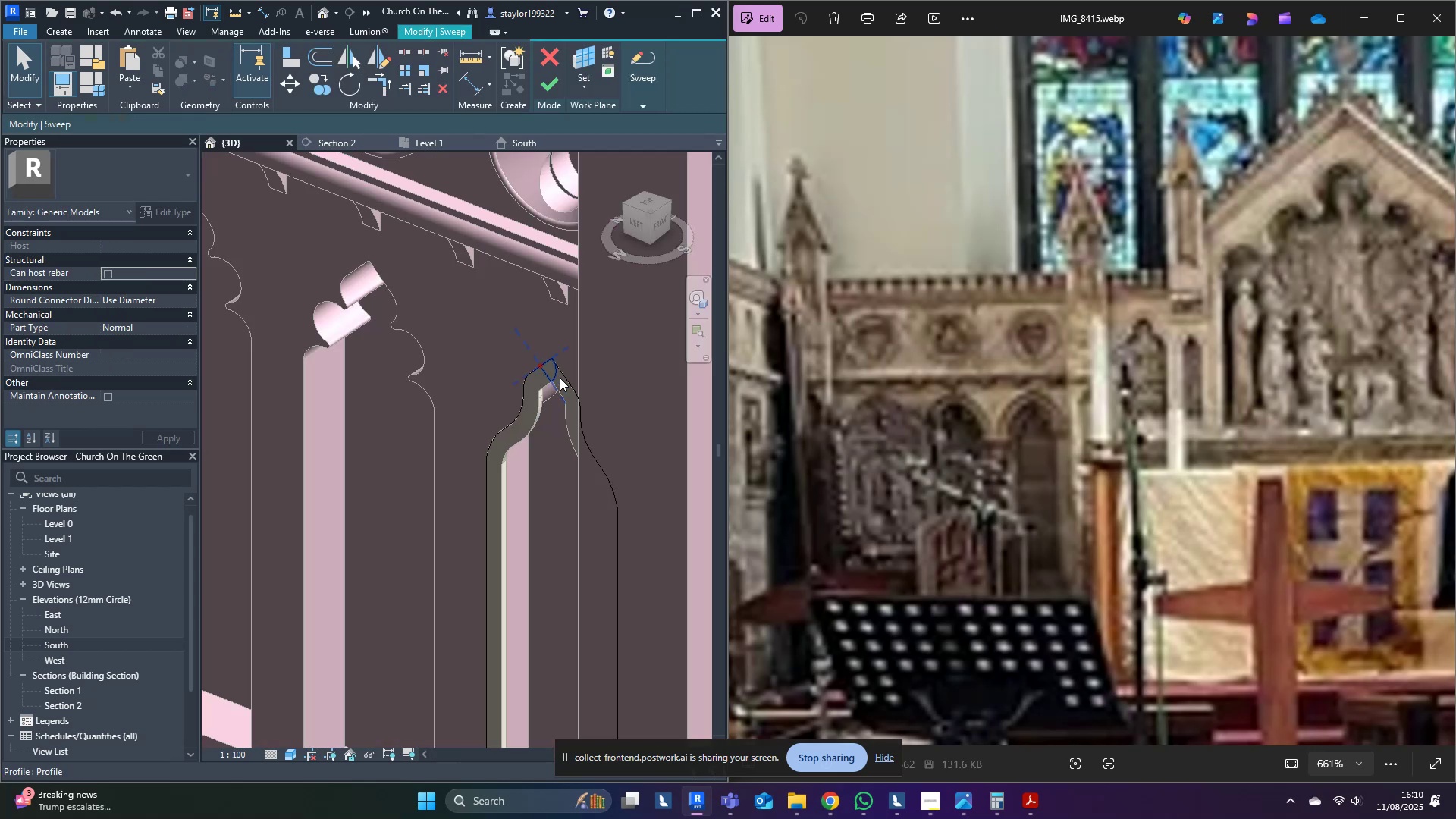 
double_click([560, 375])
 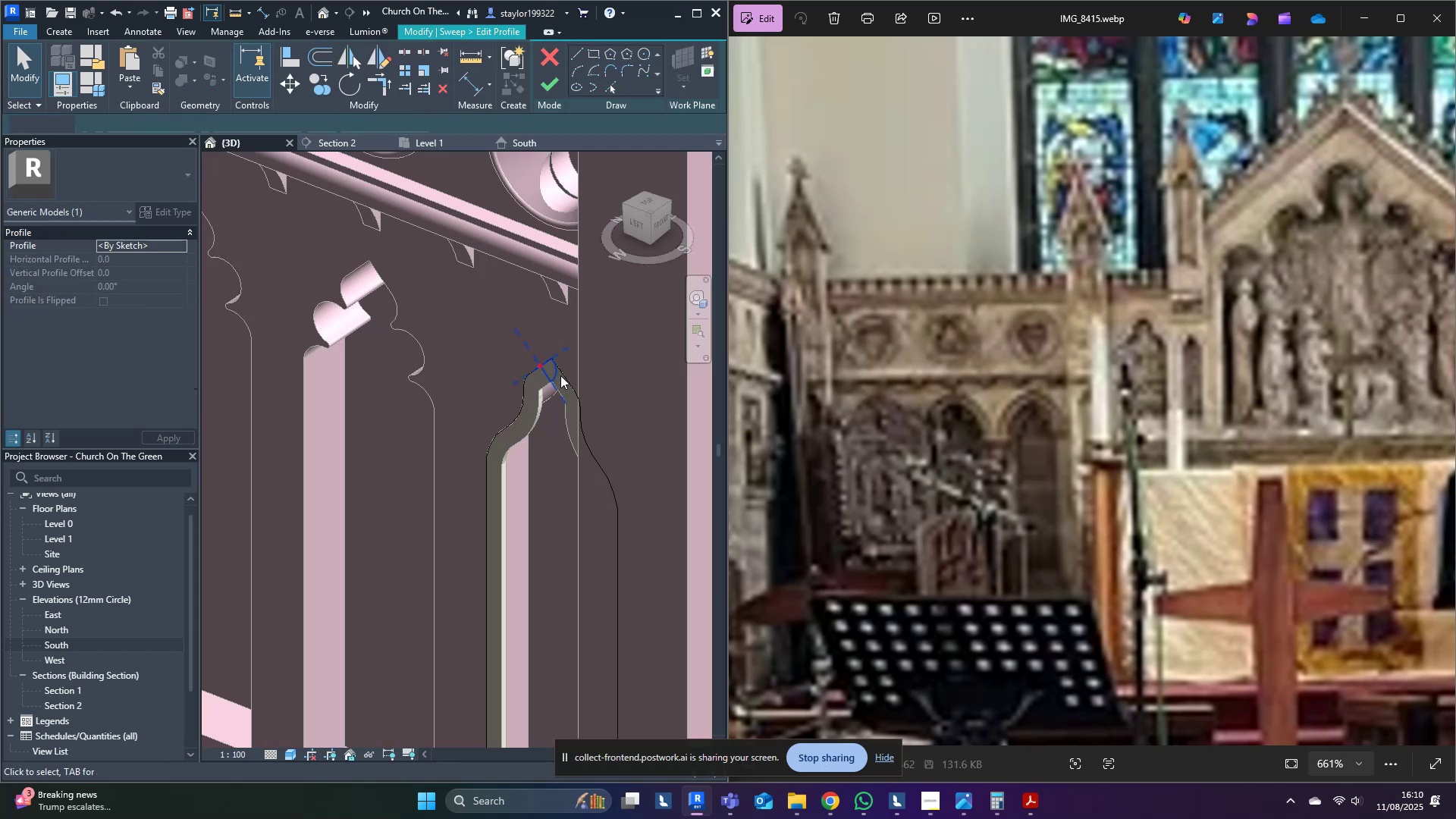 
key(Tab)
 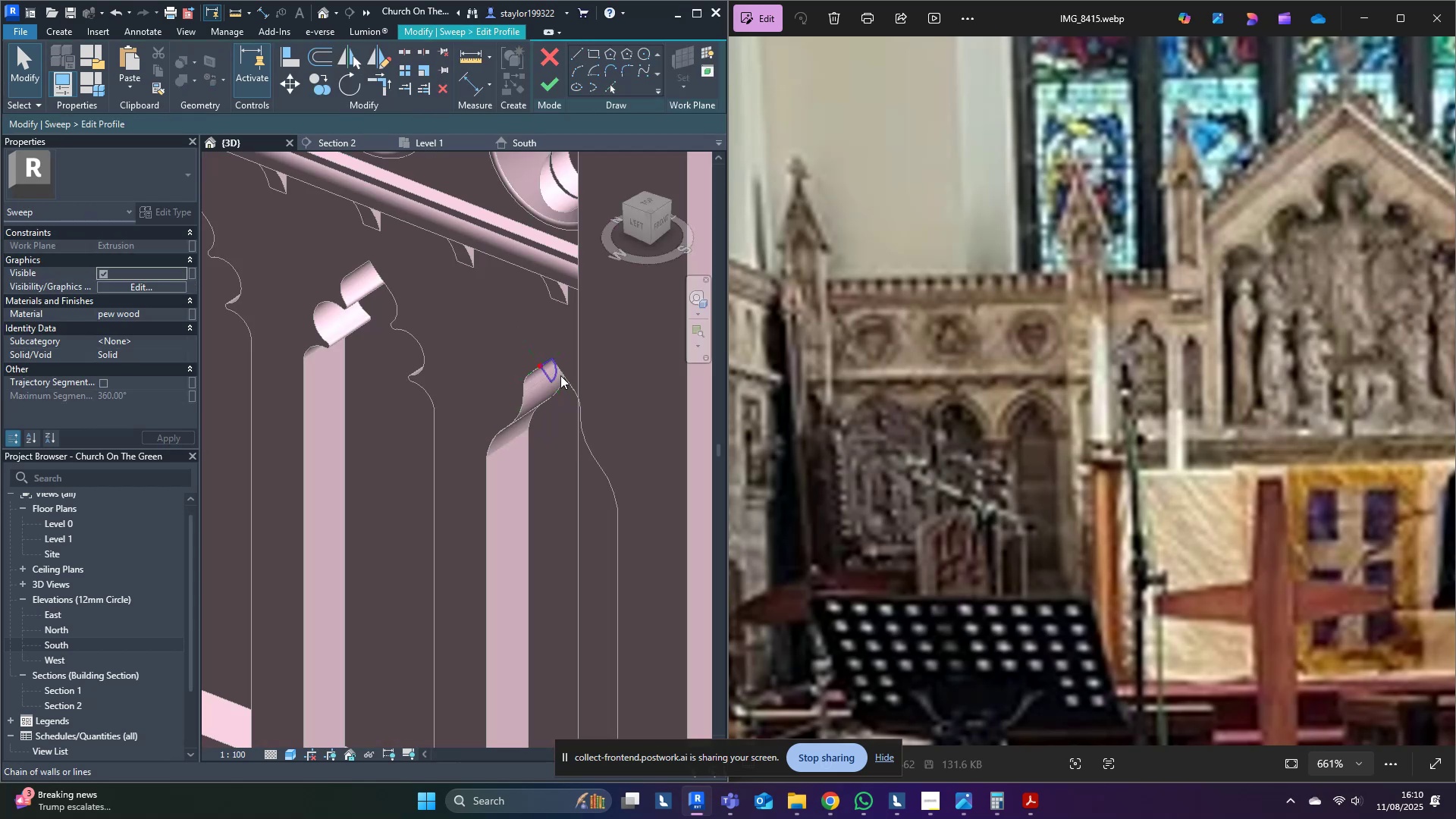 
left_click([560, 375])
 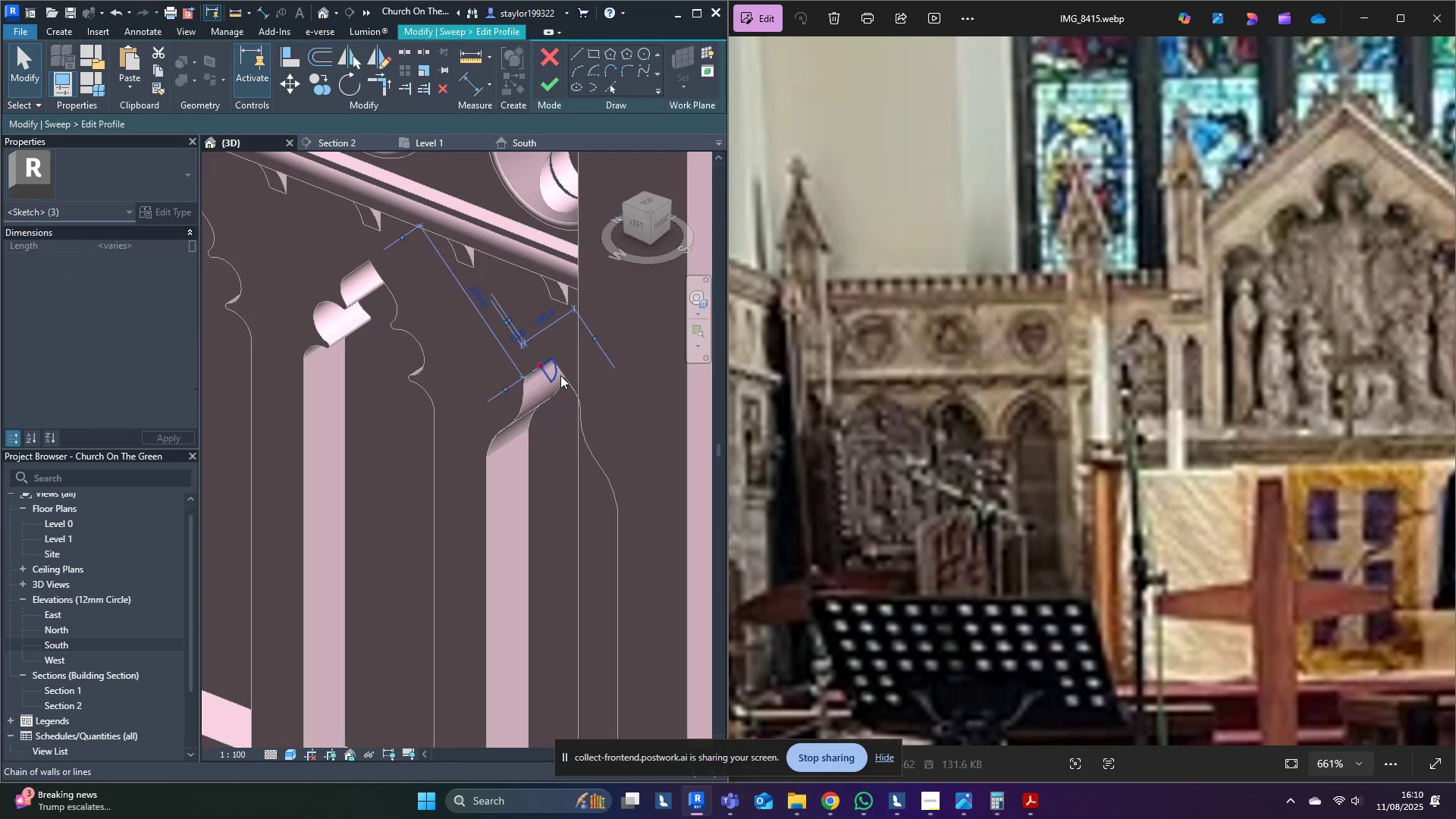 
scroll: coordinate [560, 375], scroll_direction: up, amount: 7.0
 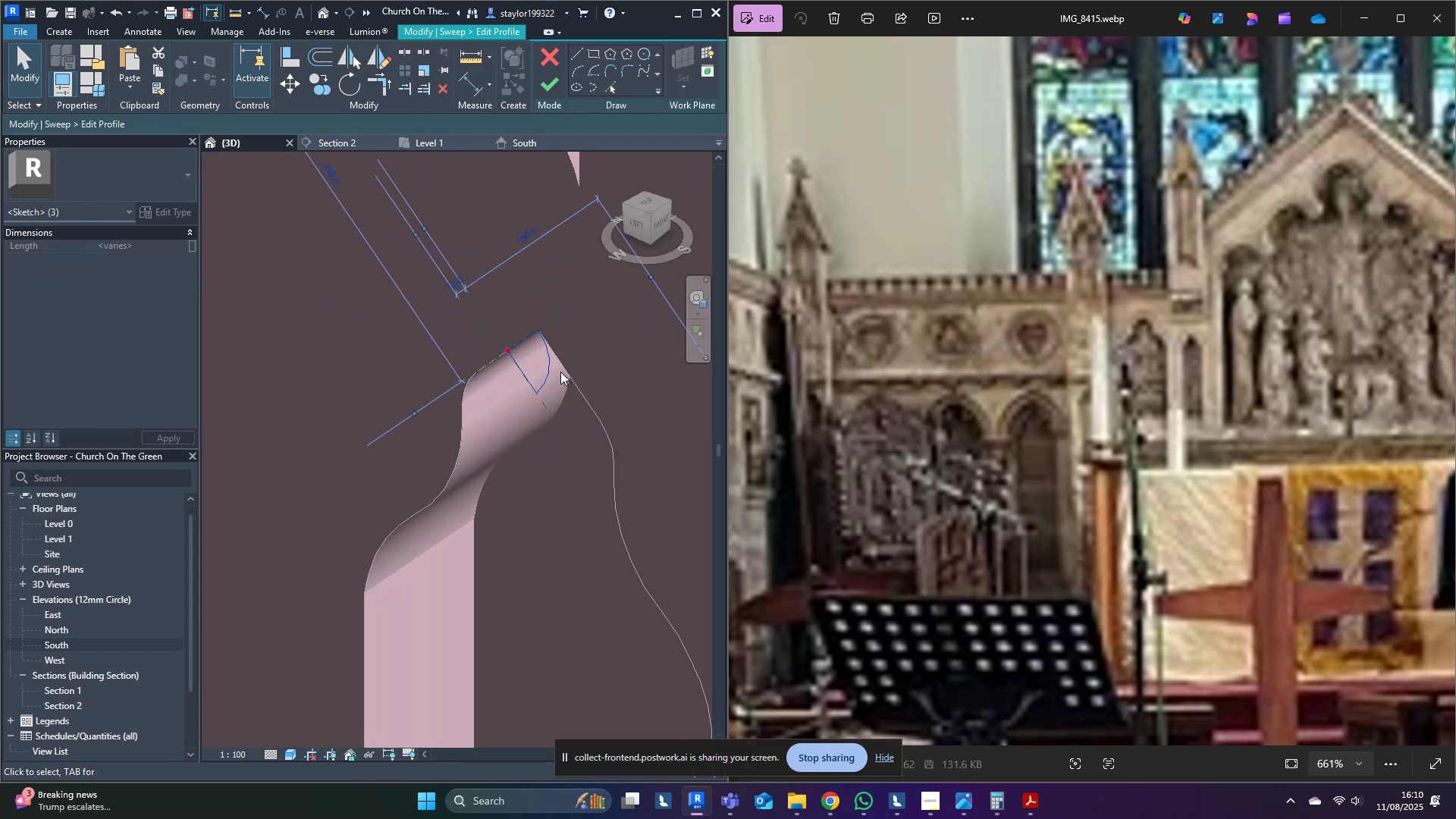 
type(dm)
 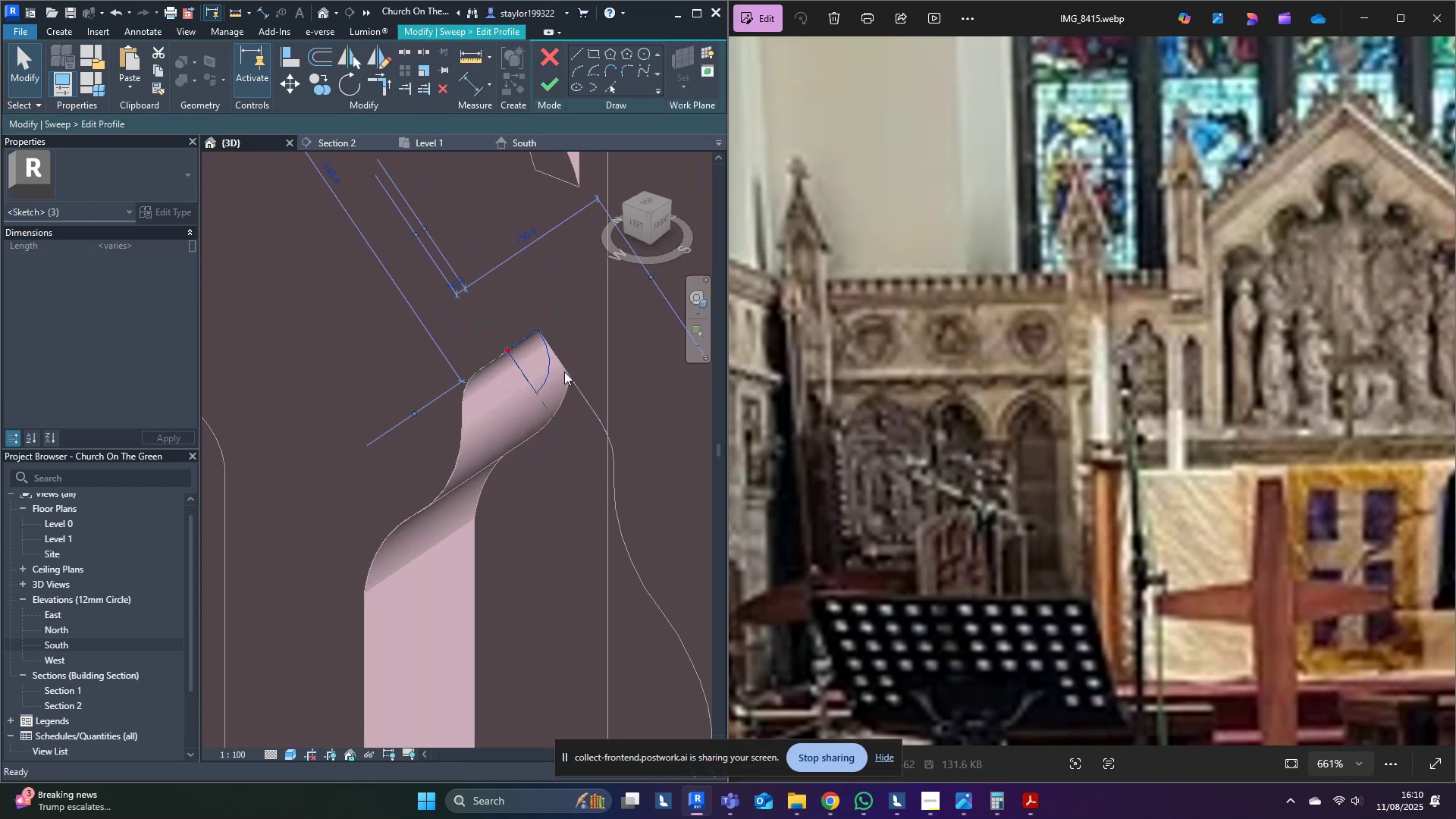 
scroll: coordinate [564, 372], scroll_direction: up, amount: 3.0
 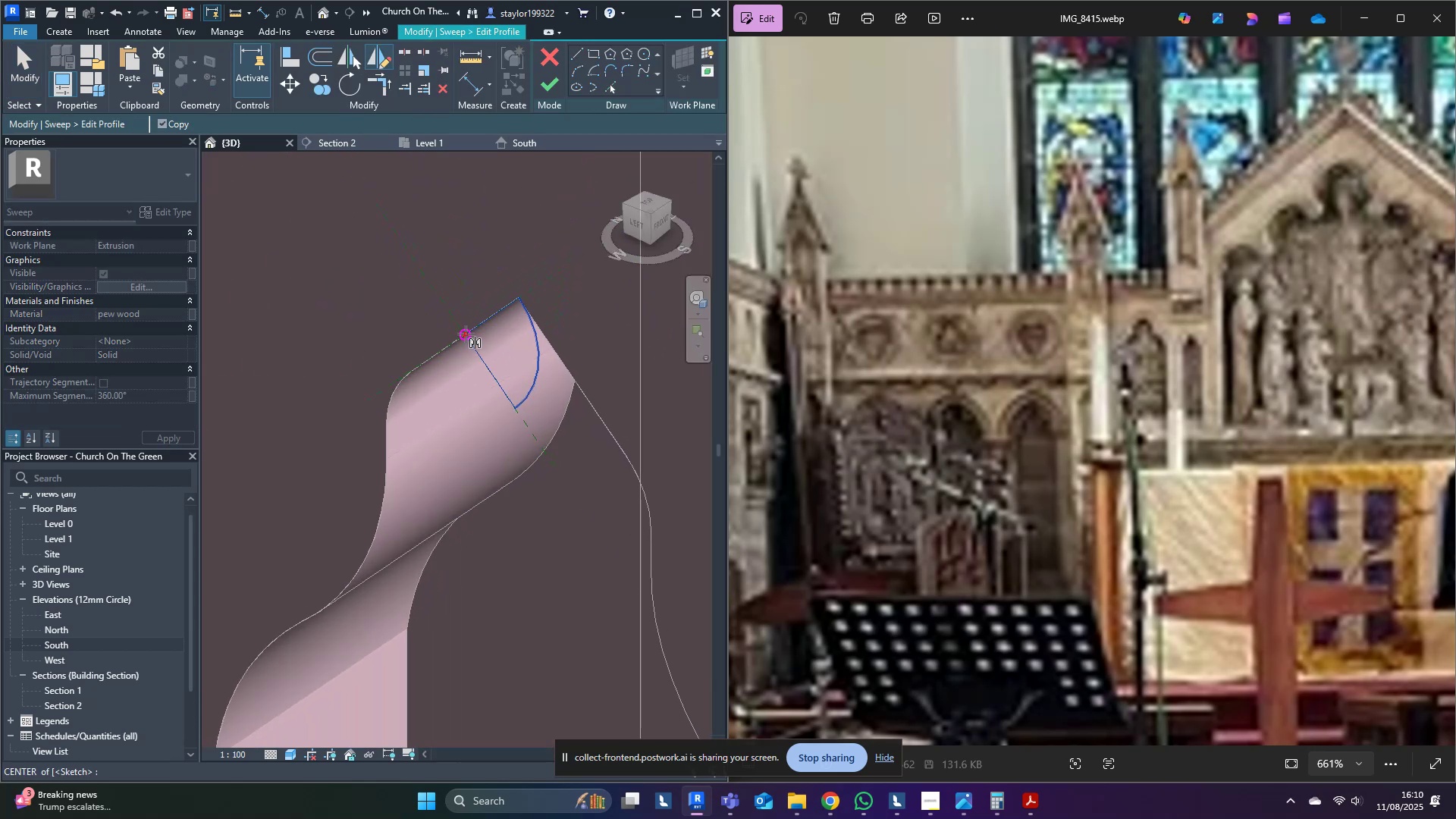 
left_click([466, 333])
 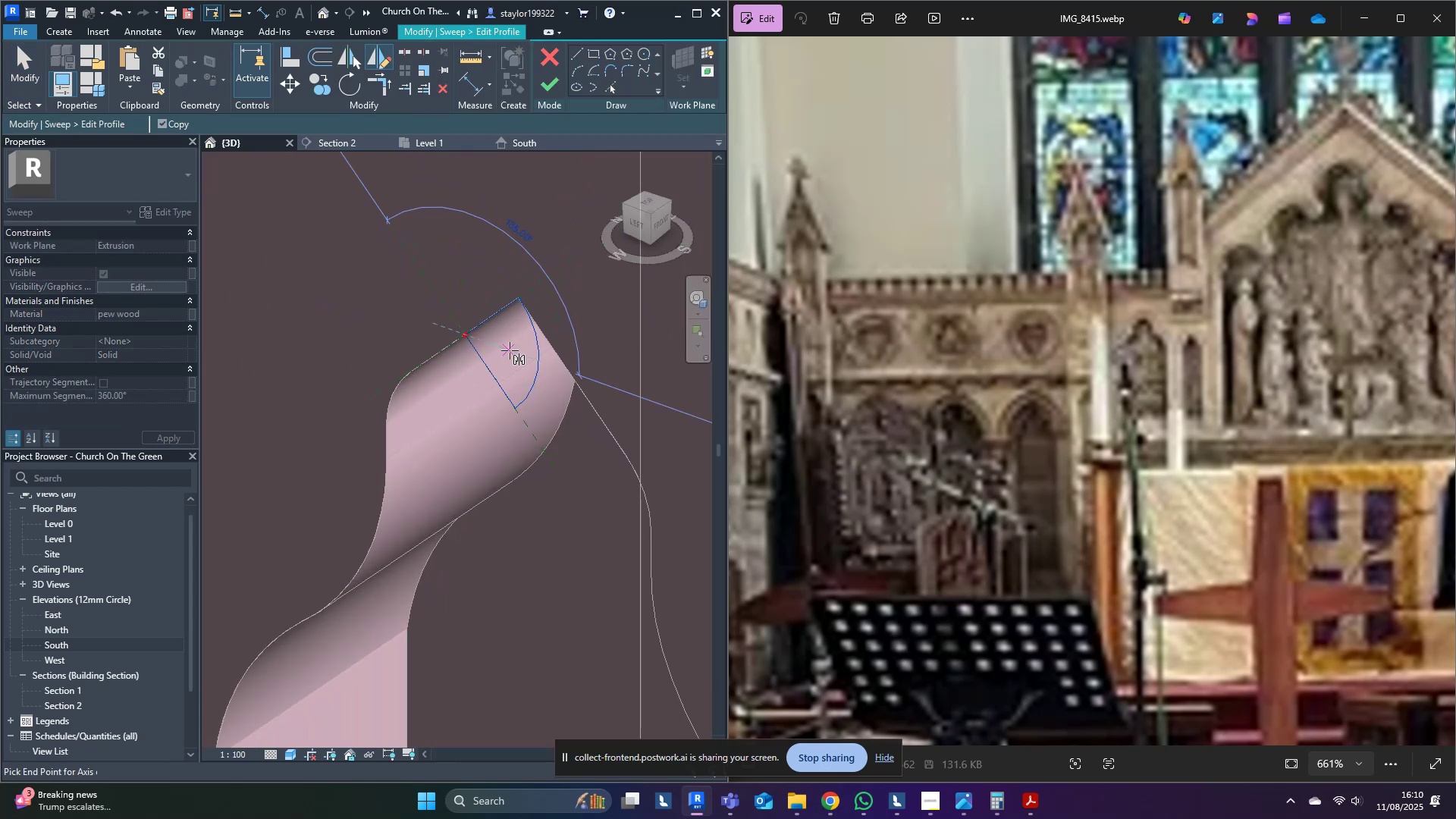 
hold_key(key=ControlLeft, duration=0.98)
left_click([512, 410])
 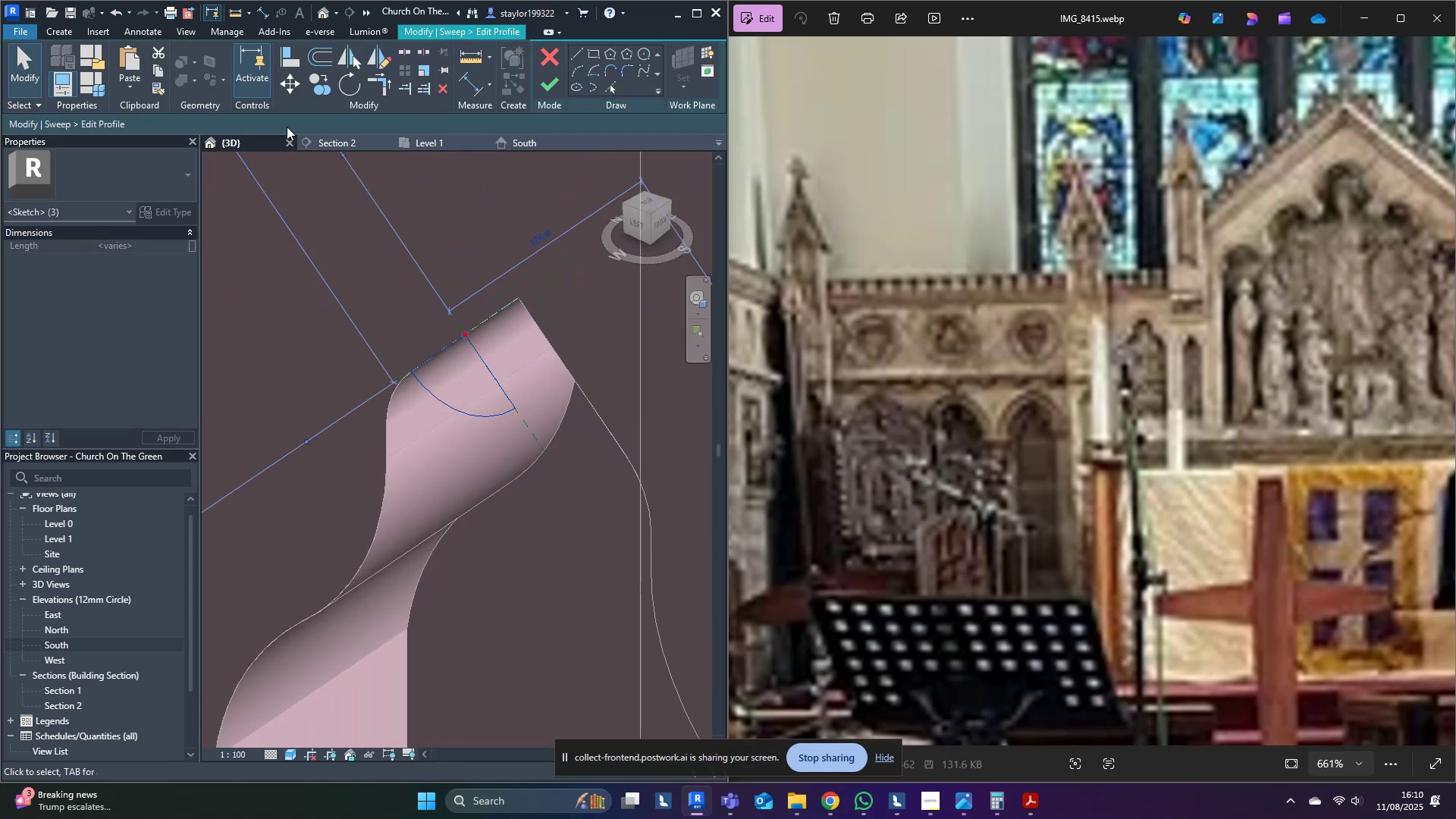 
left_click([294, 93])
 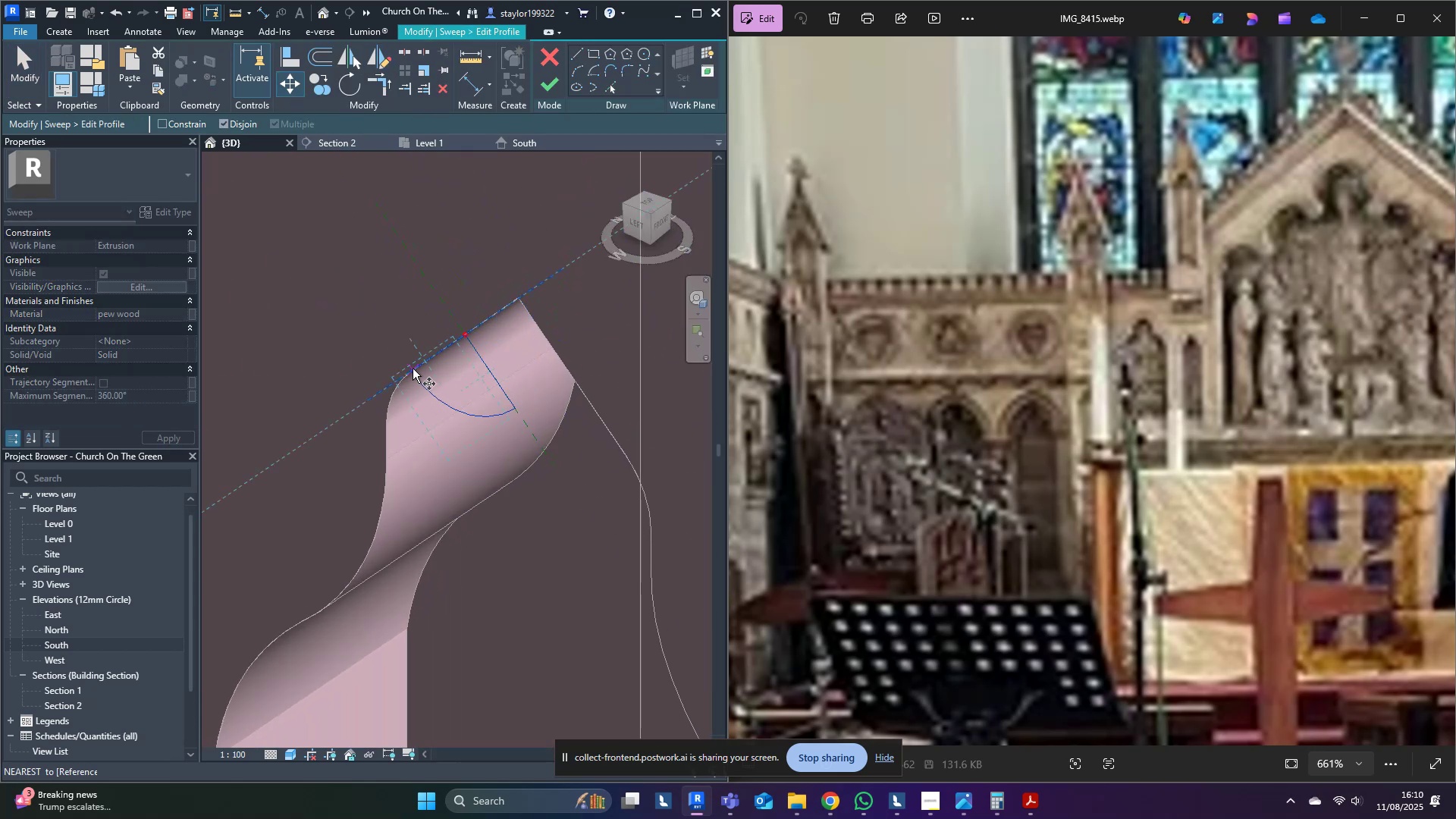 
left_click([413, 369])
 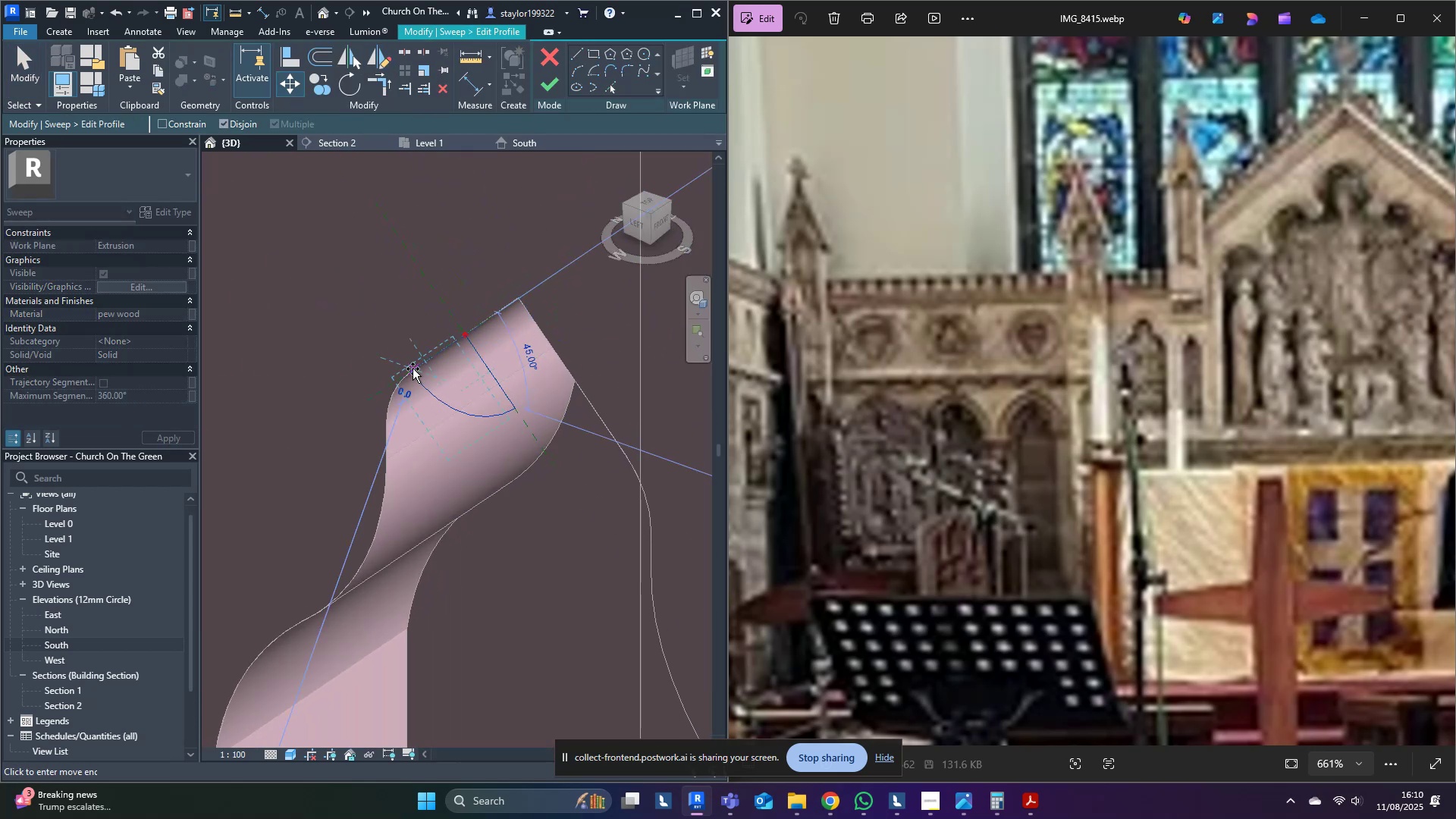 
key(Escape)
 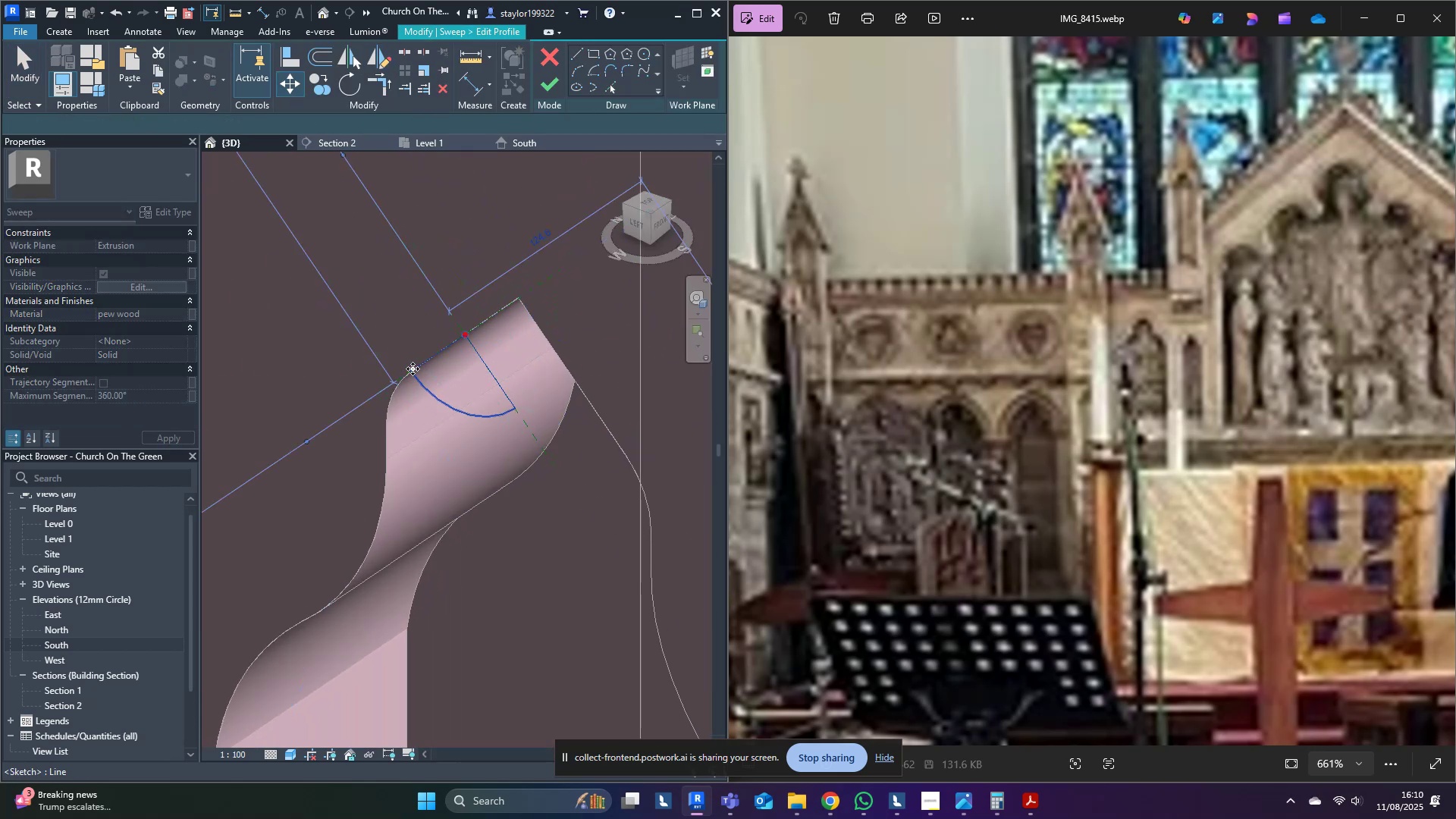 
scroll: coordinate [425, 366], scroll_direction: up, amount: 2.0
 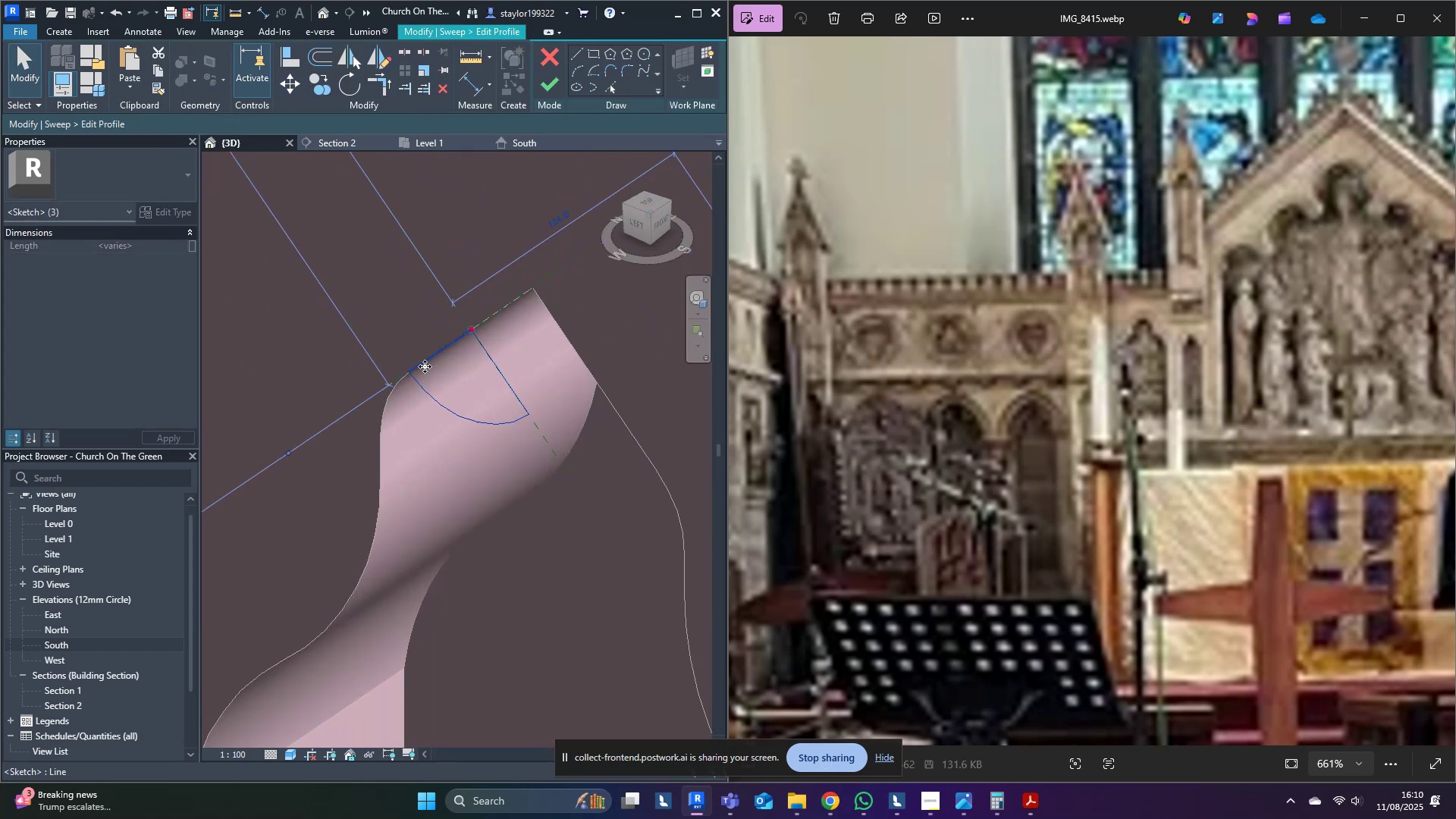 
hold_key(key=ShiftLeft, duration=0.48)
 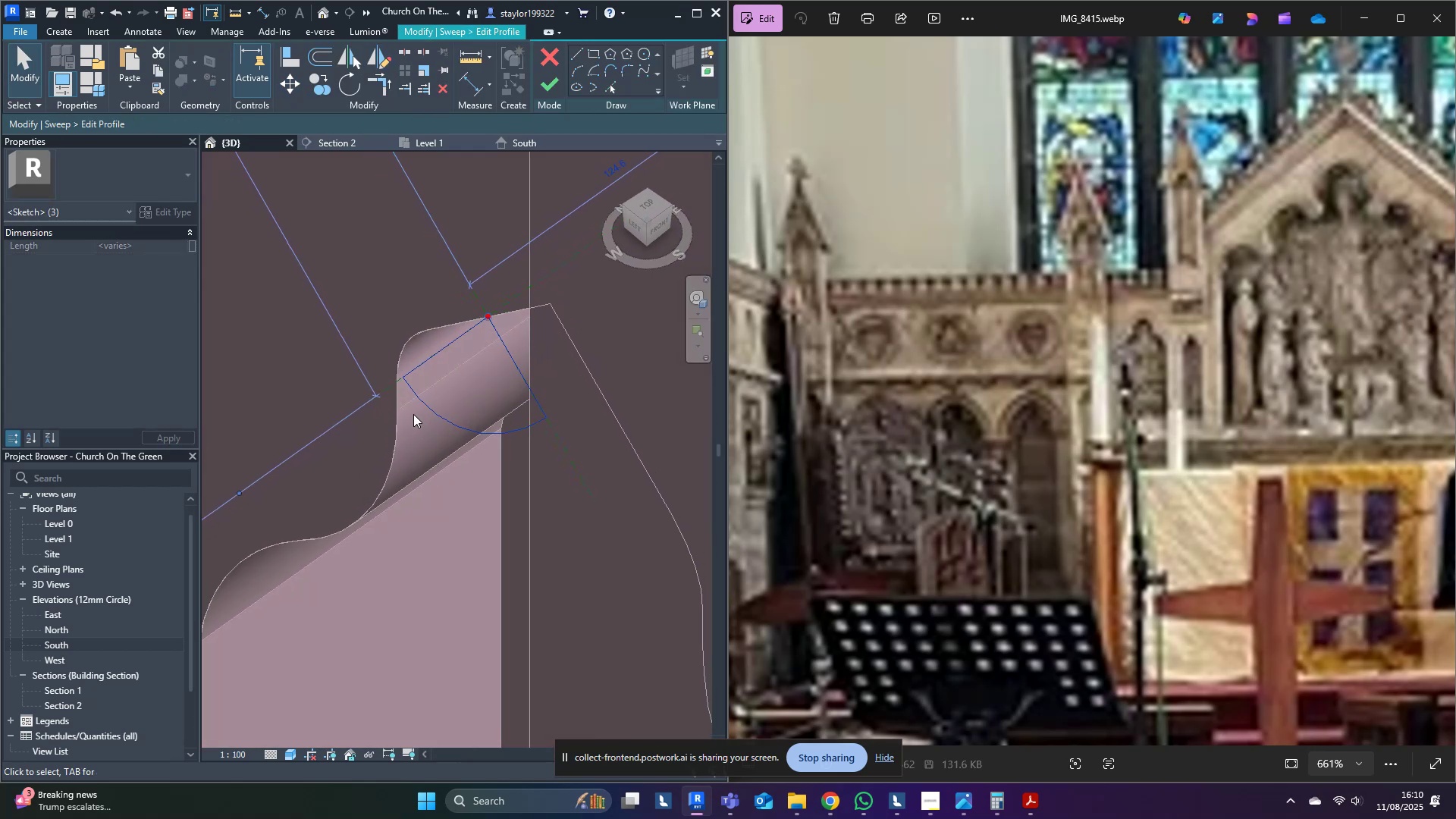 
key(M)
 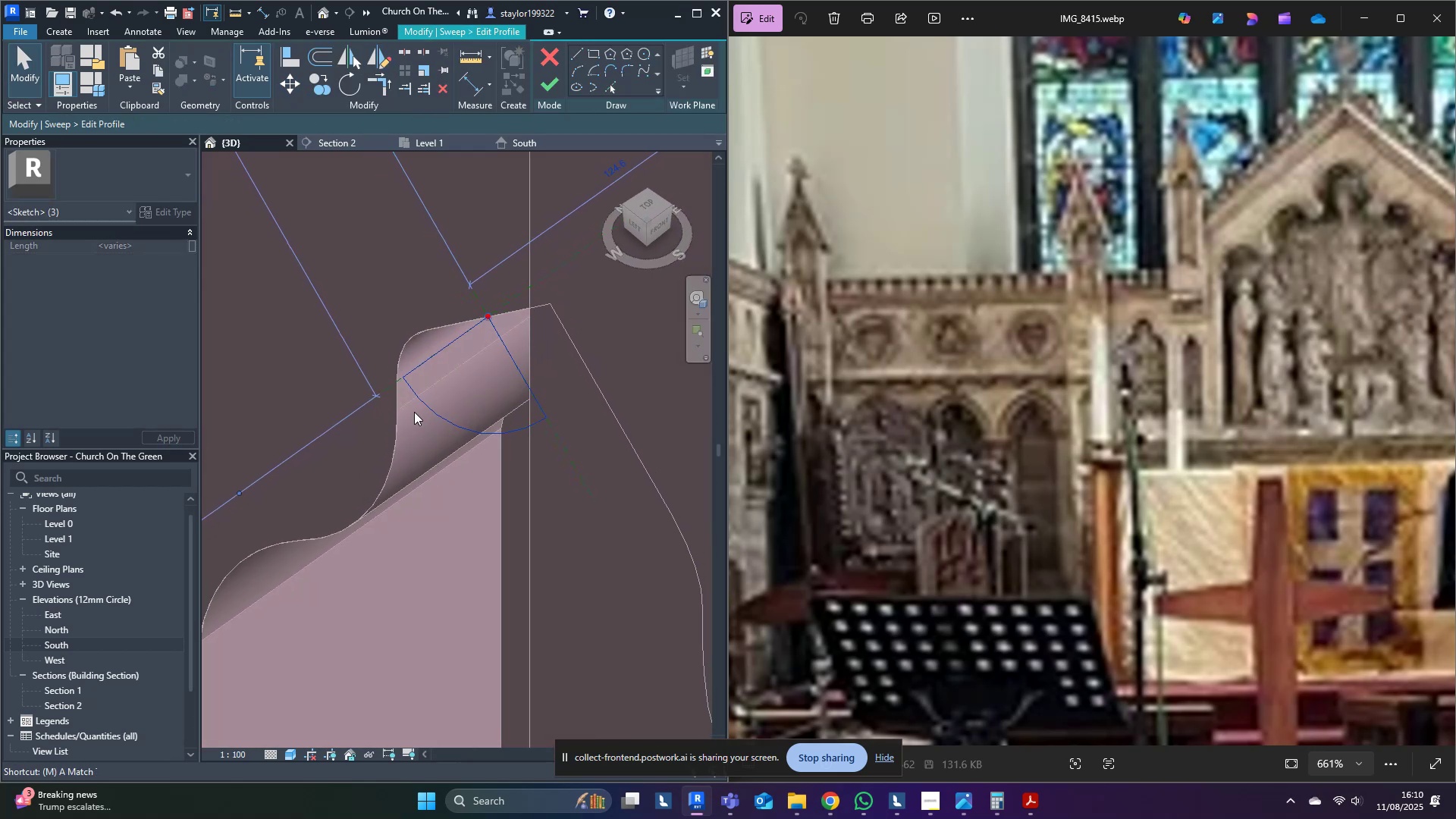 
hold_key(key=V, duration=12.11)
 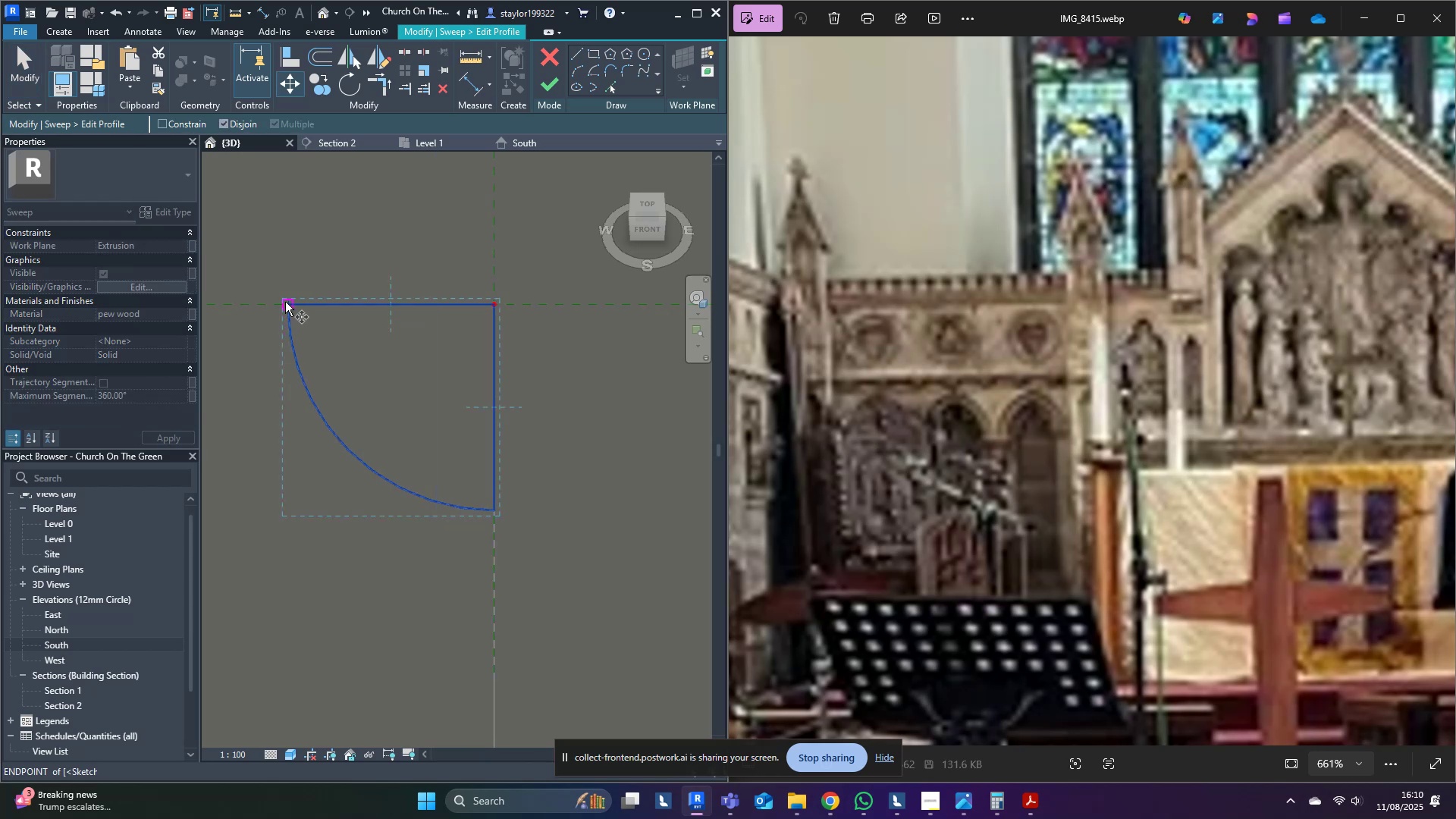 
scroll: coordinate [416, 335], scroll_direction: up, amount: 4.0
 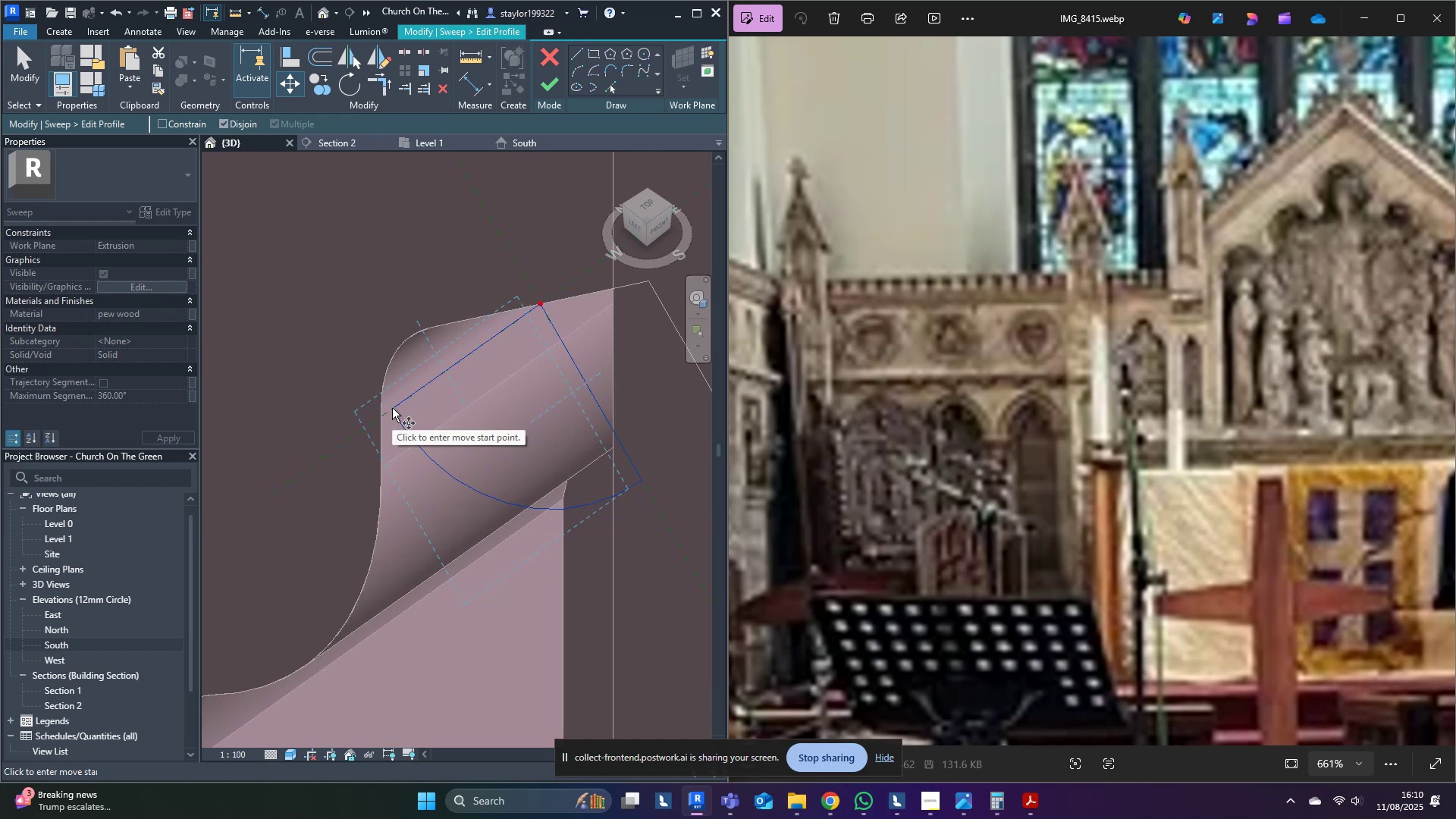 
key(Escape)
 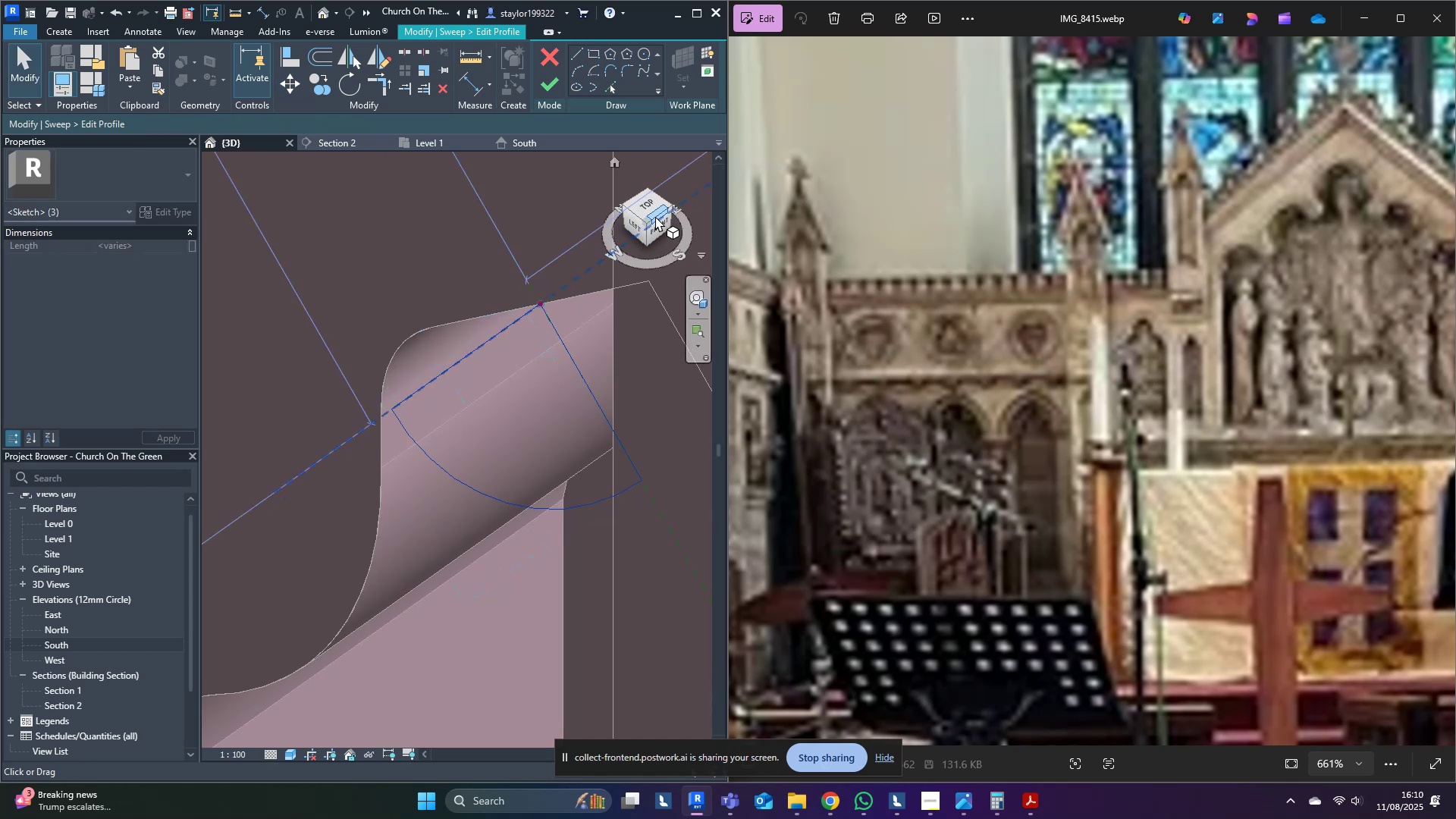 
left_click([655, 216])
 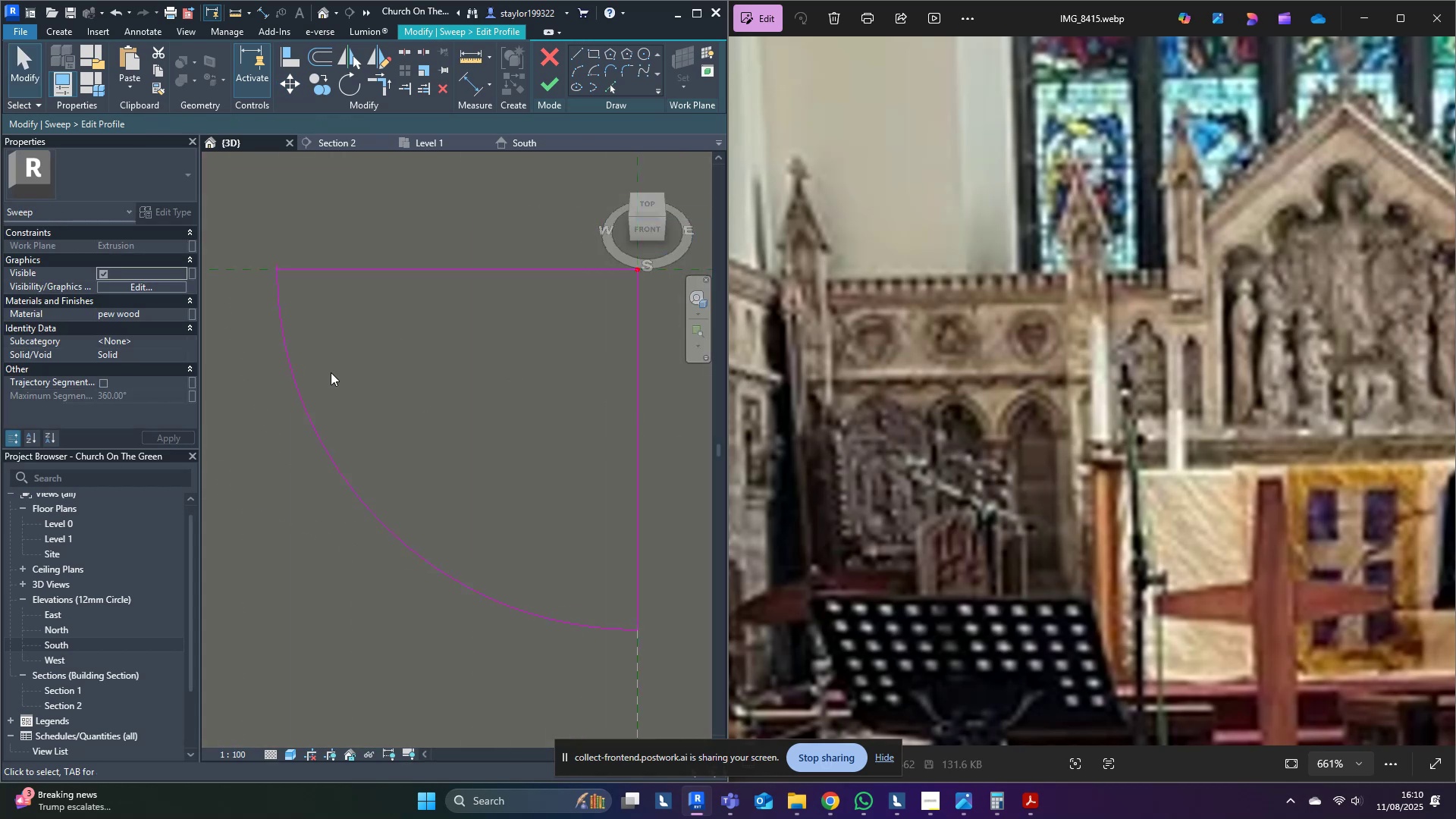 
key(Tab)
 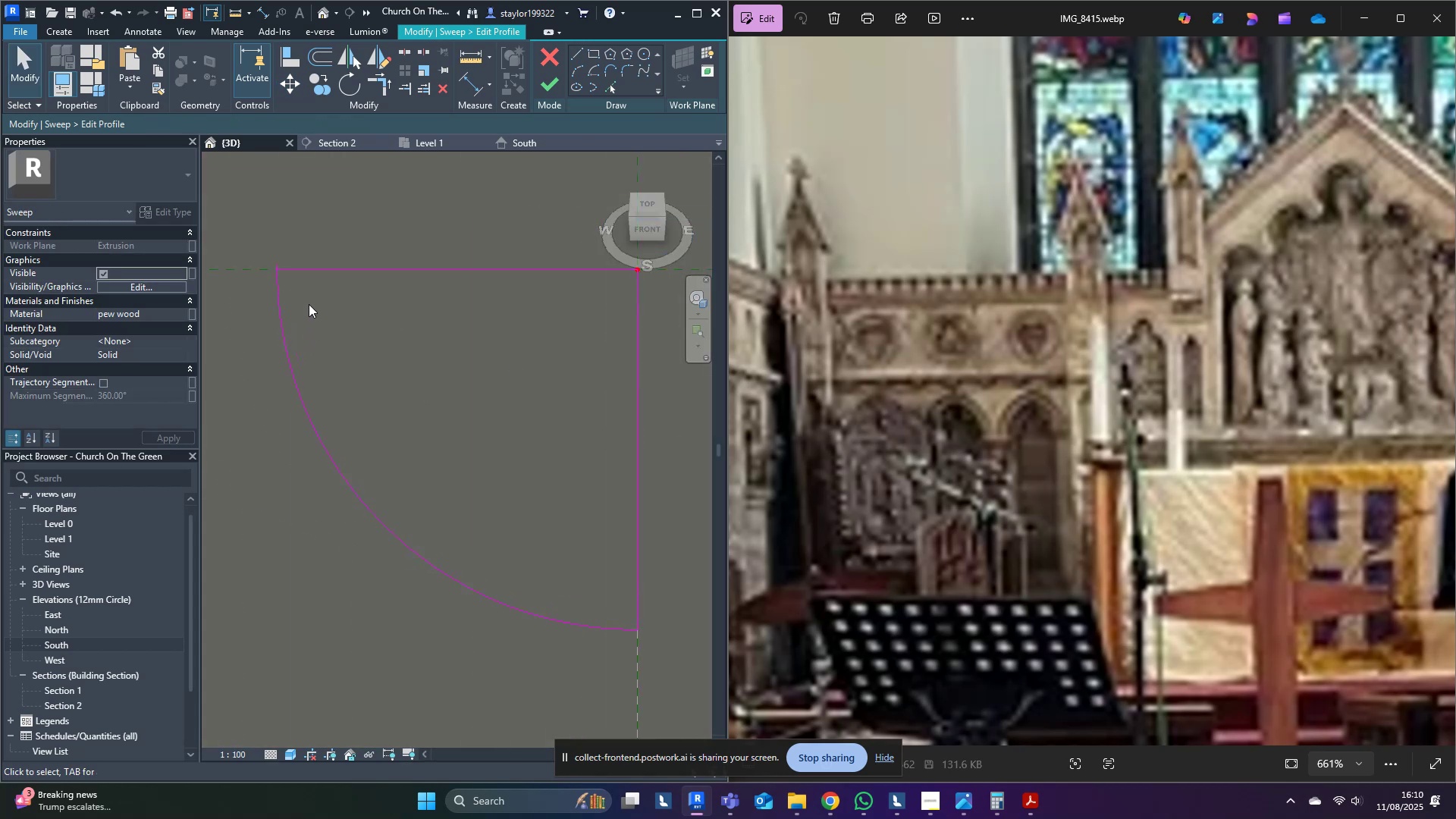 
left_click_drag(start_coordinate=[242, 202], to_coordinate=[309, 289])
 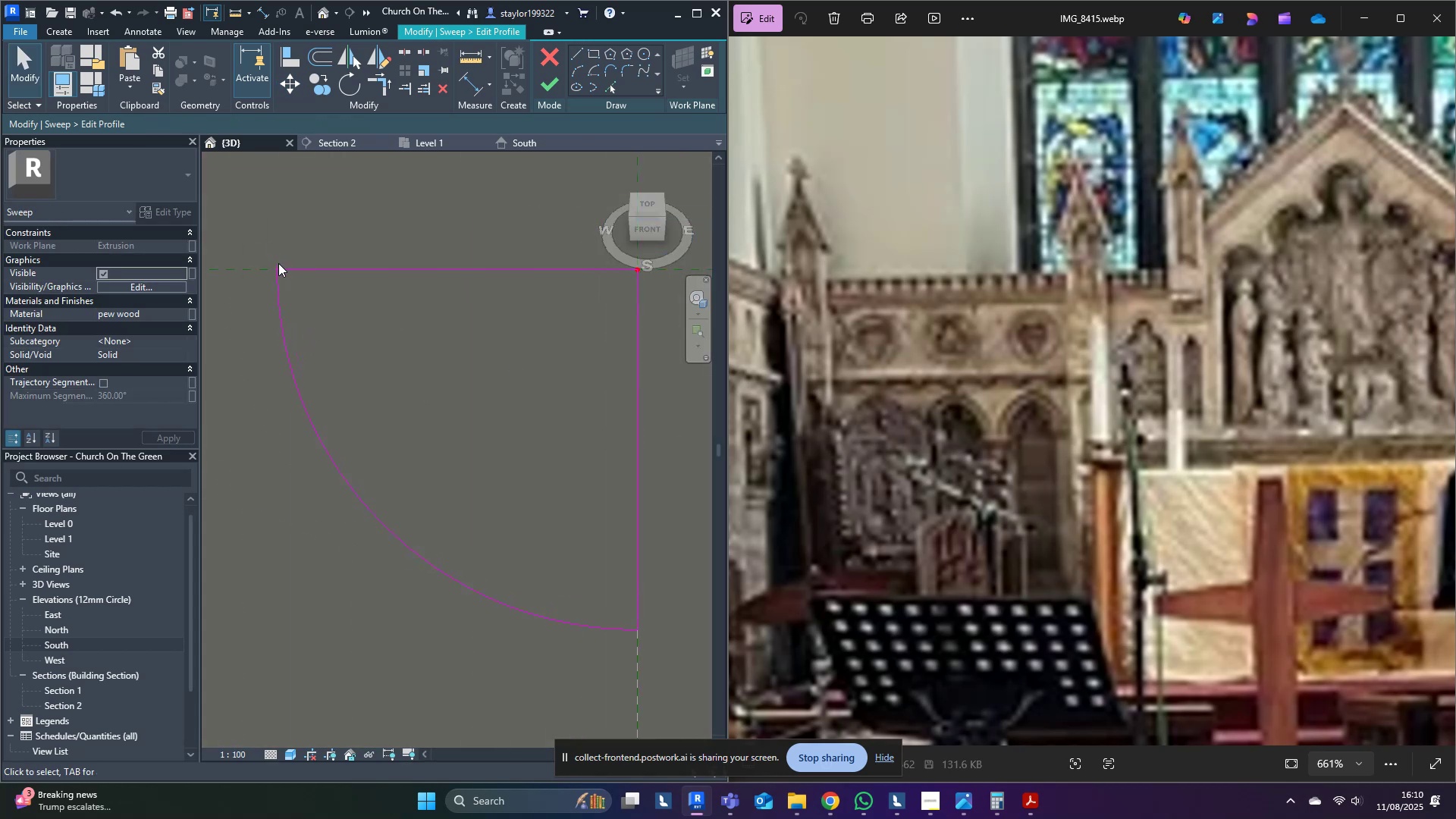 
scroll: coordinate [290, 311], scroll_direction: up, amount: 5.0
 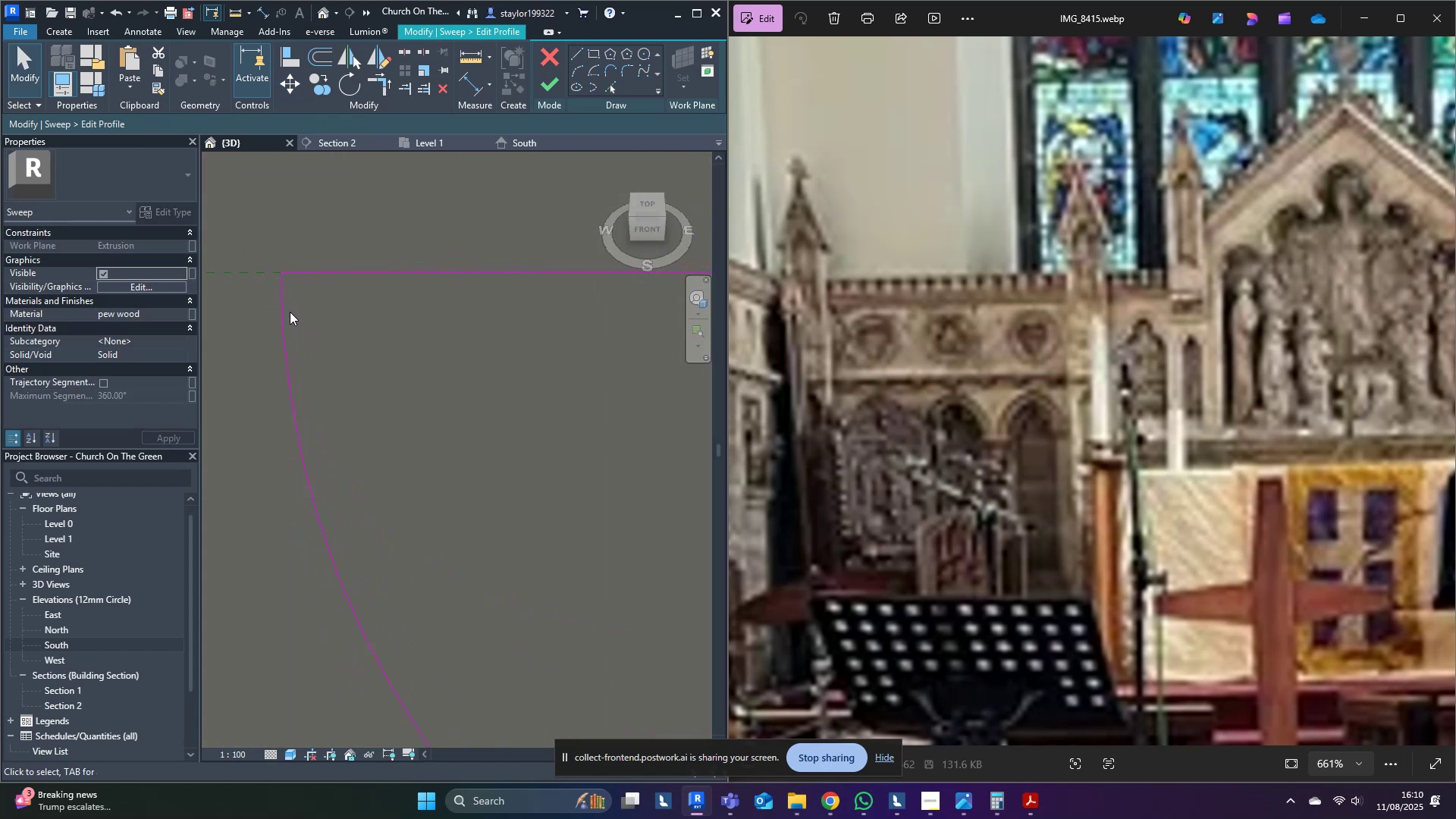 
key(Tab)
 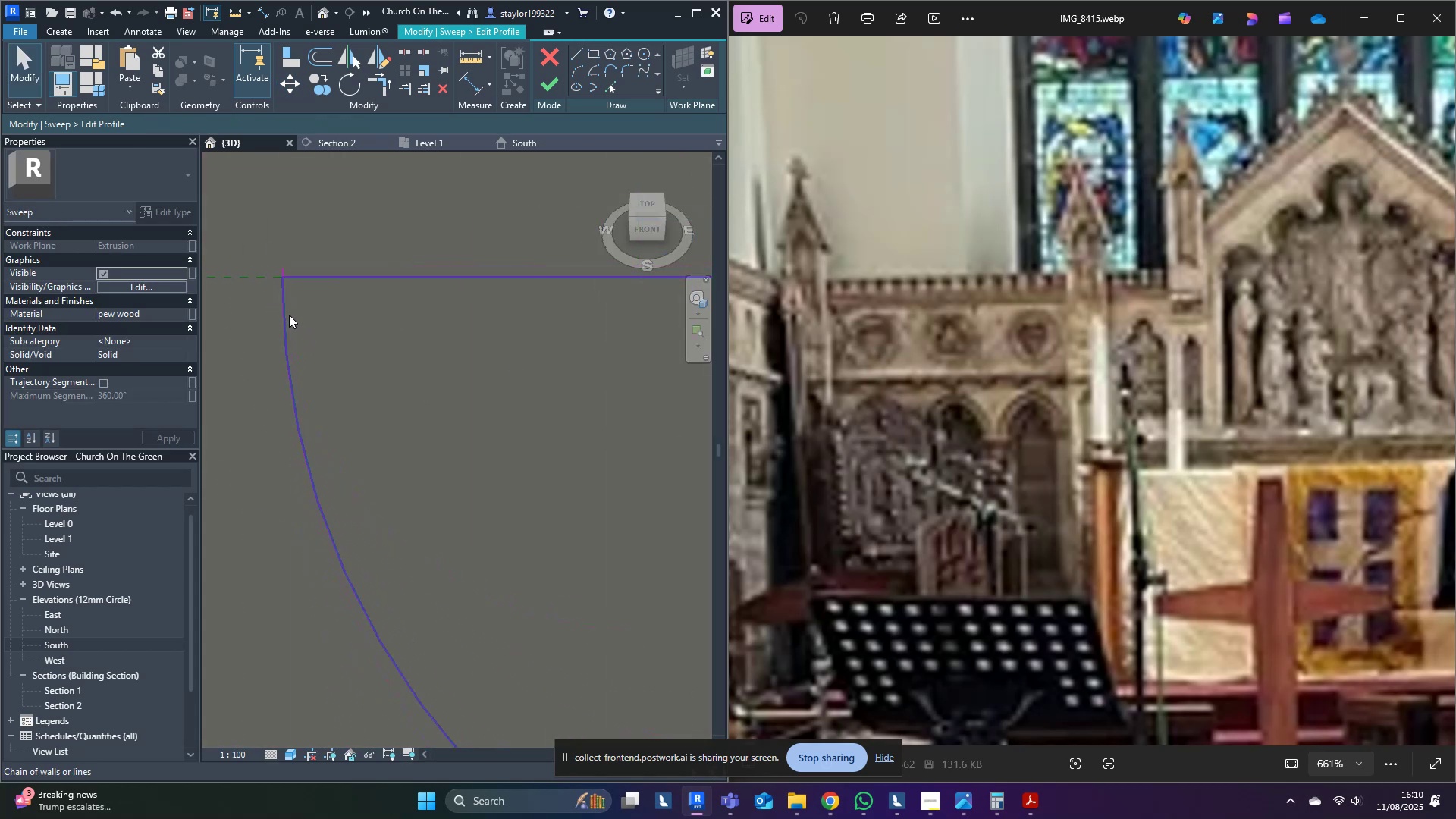 
left_click([289, 315])
 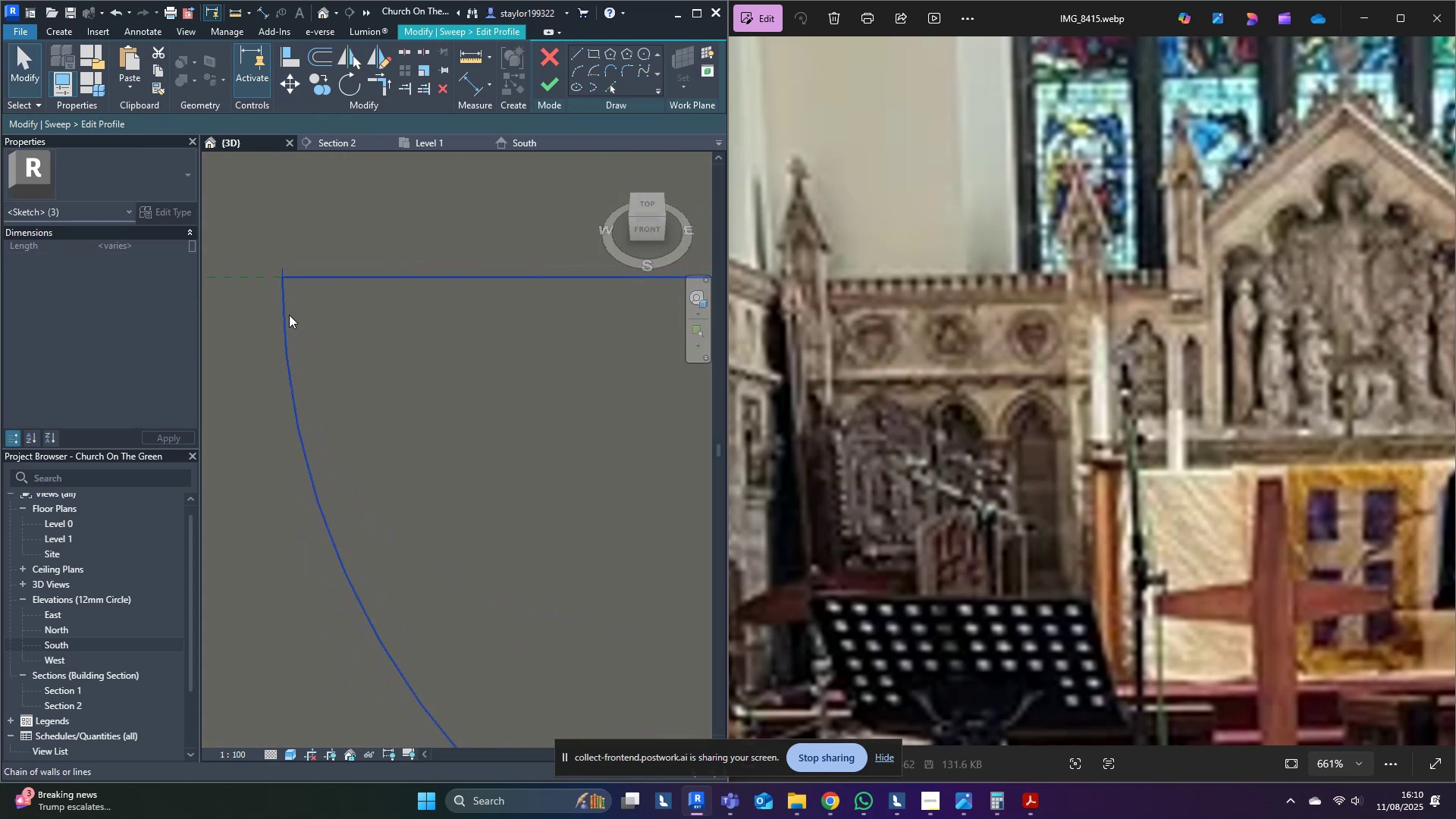 
scroll: coordinate [289, 315], scroll_direction: down, amount: 9.0
 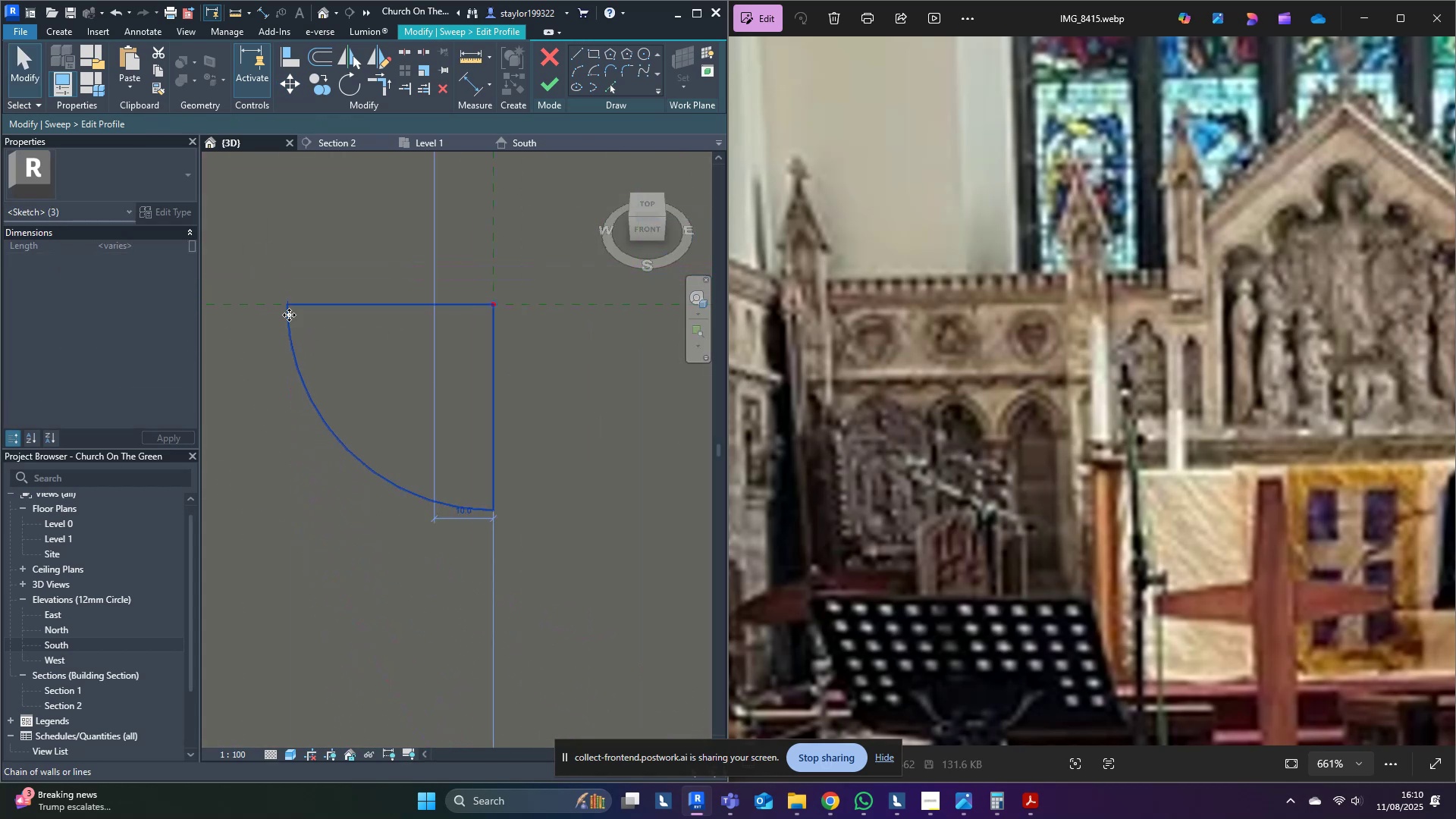 
type(mnm)
 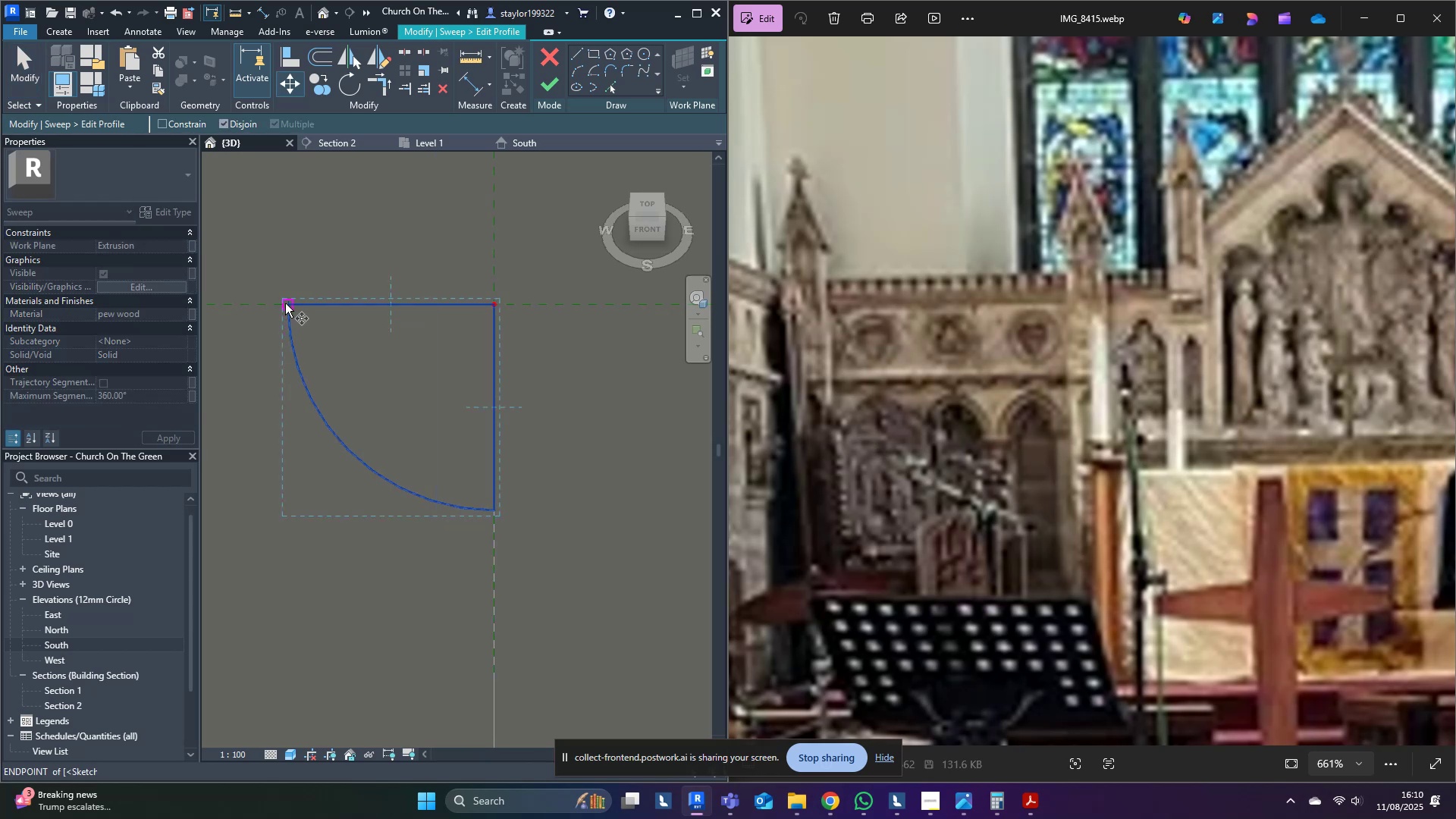 
left_click([285, 304])
 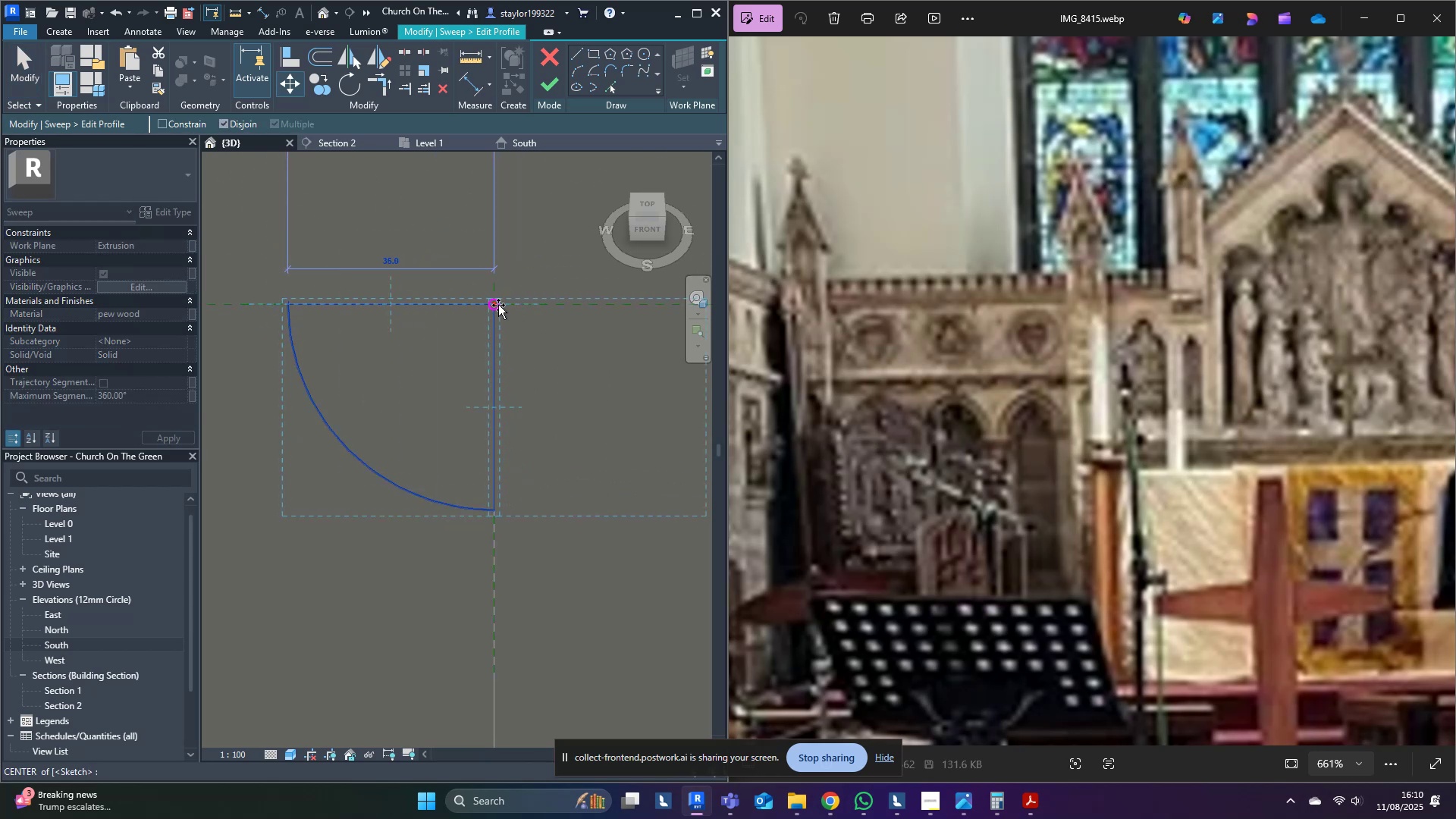 
double_click([412, 251])
 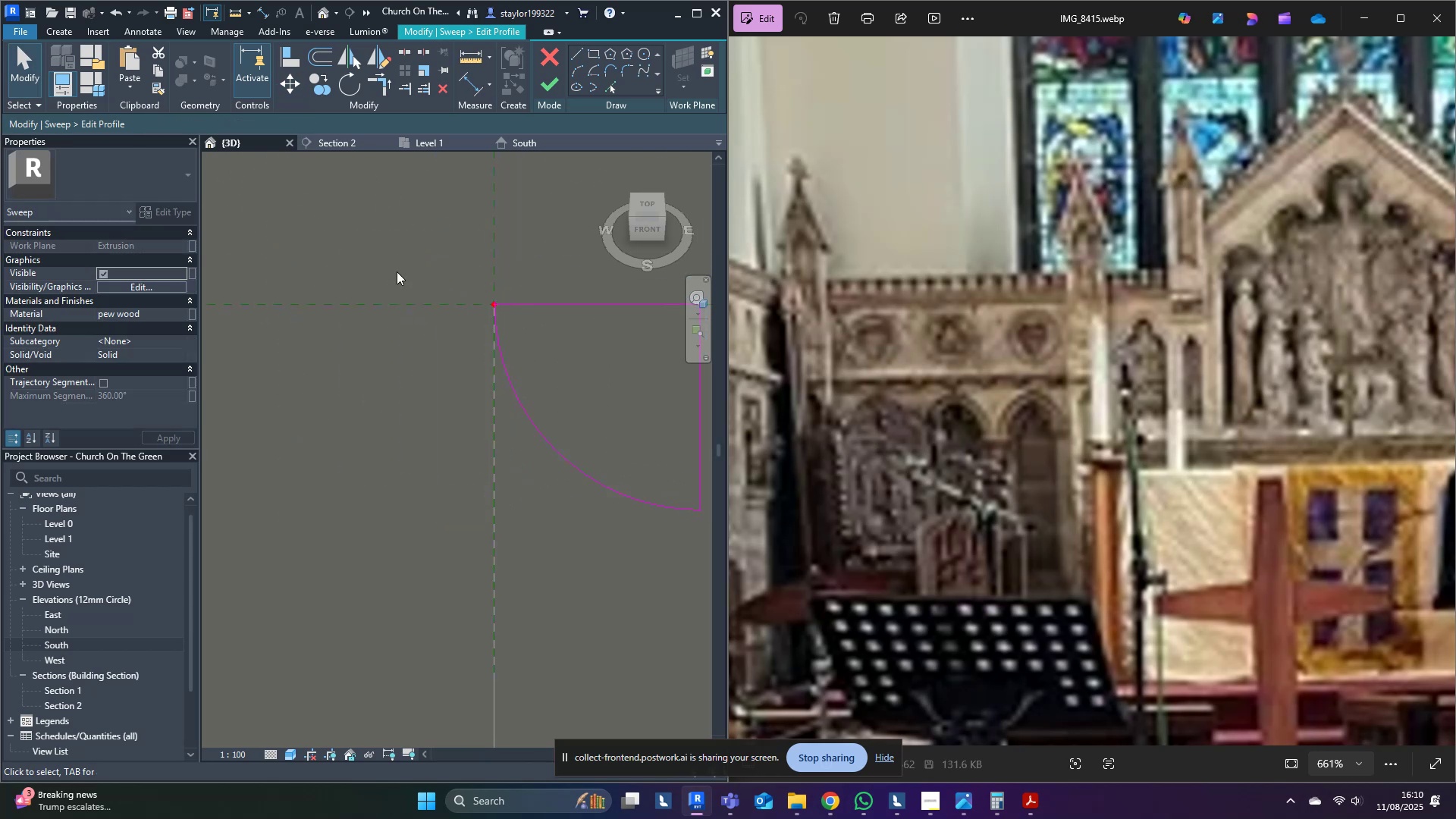 
scroll: coordinate [388, 325], scroll_direction: down, amount: 10.0
 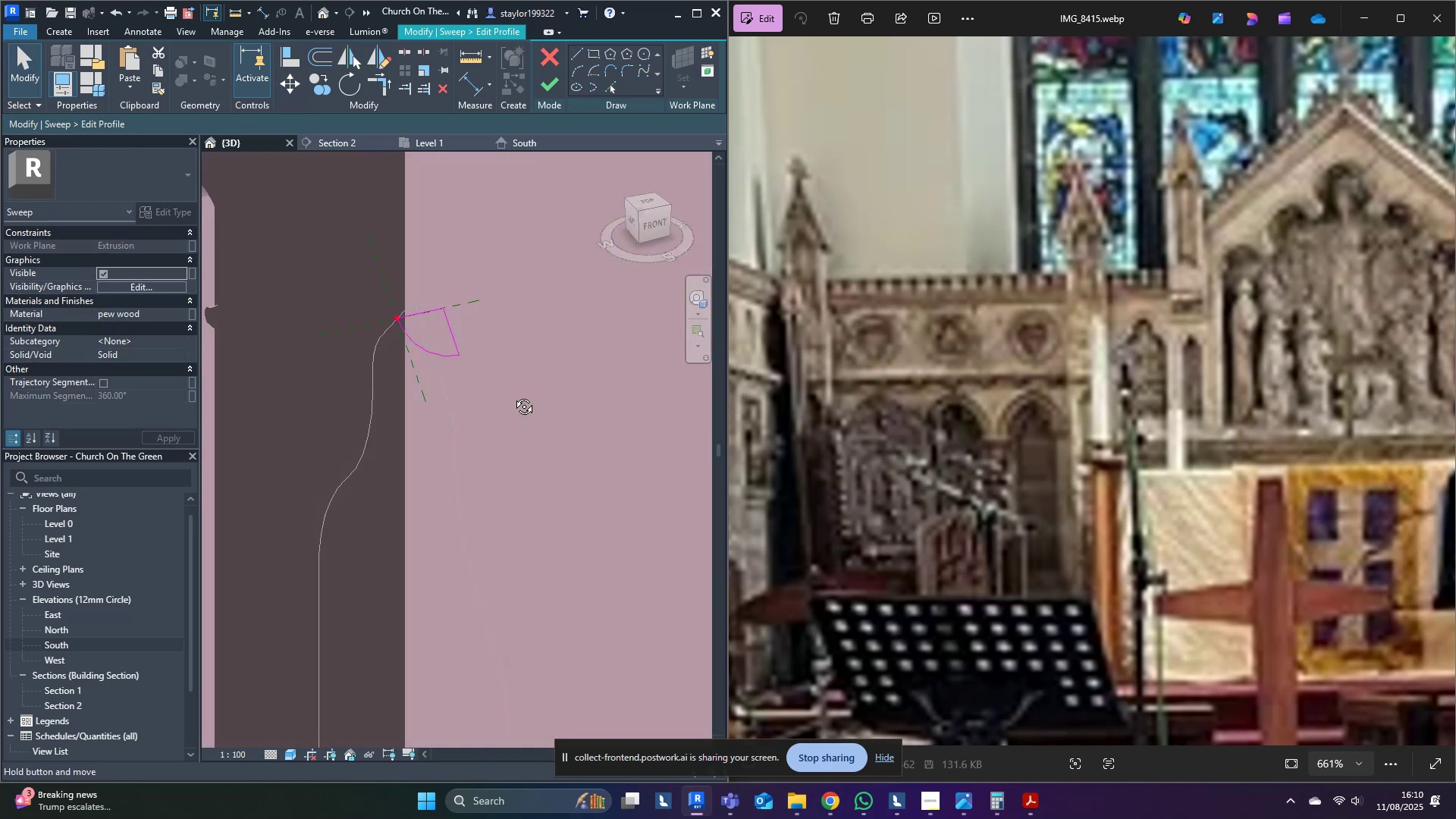 
type(sd)
 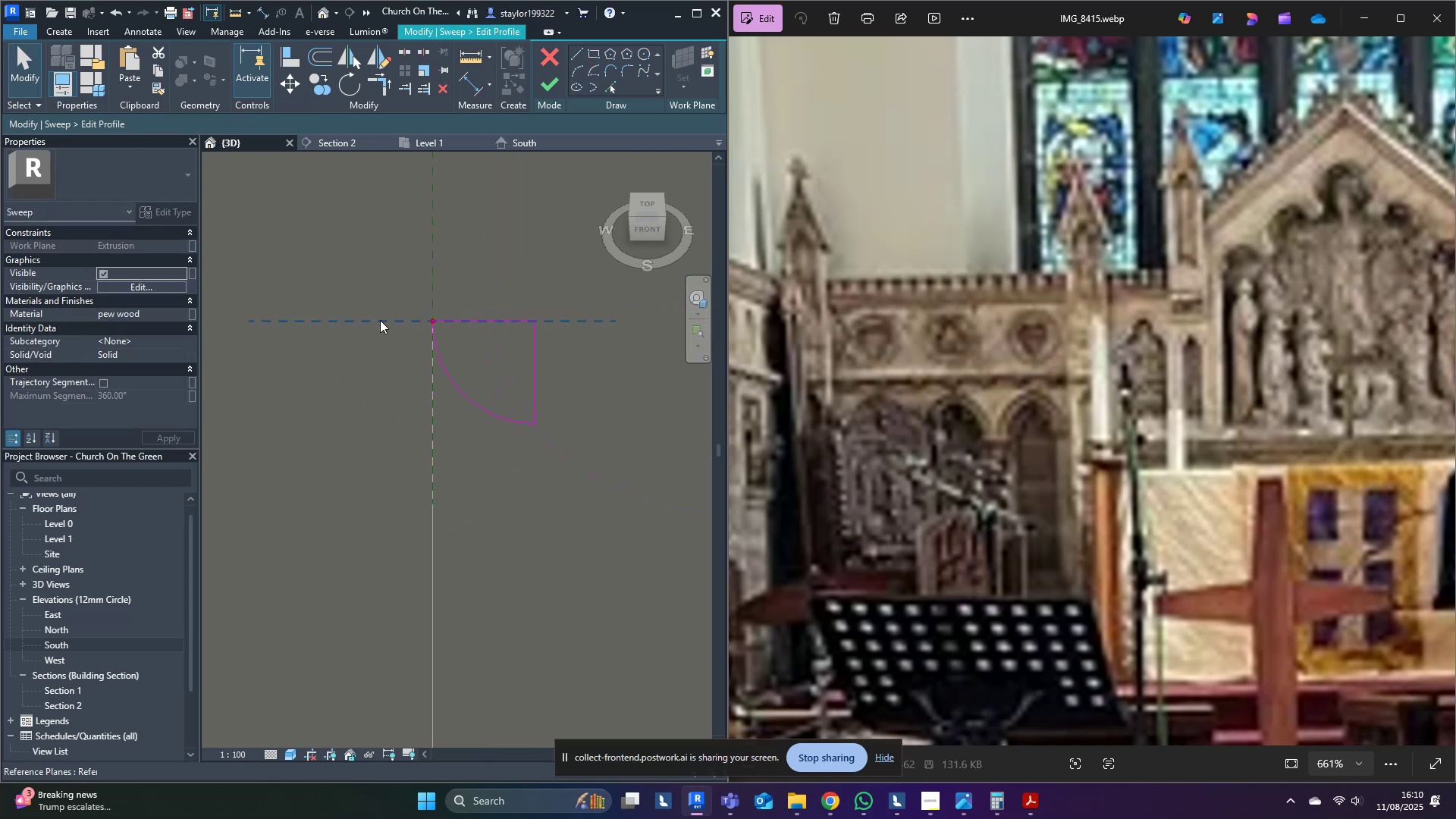 
hold_key(key=ShiftLeft, duration=0.45)
 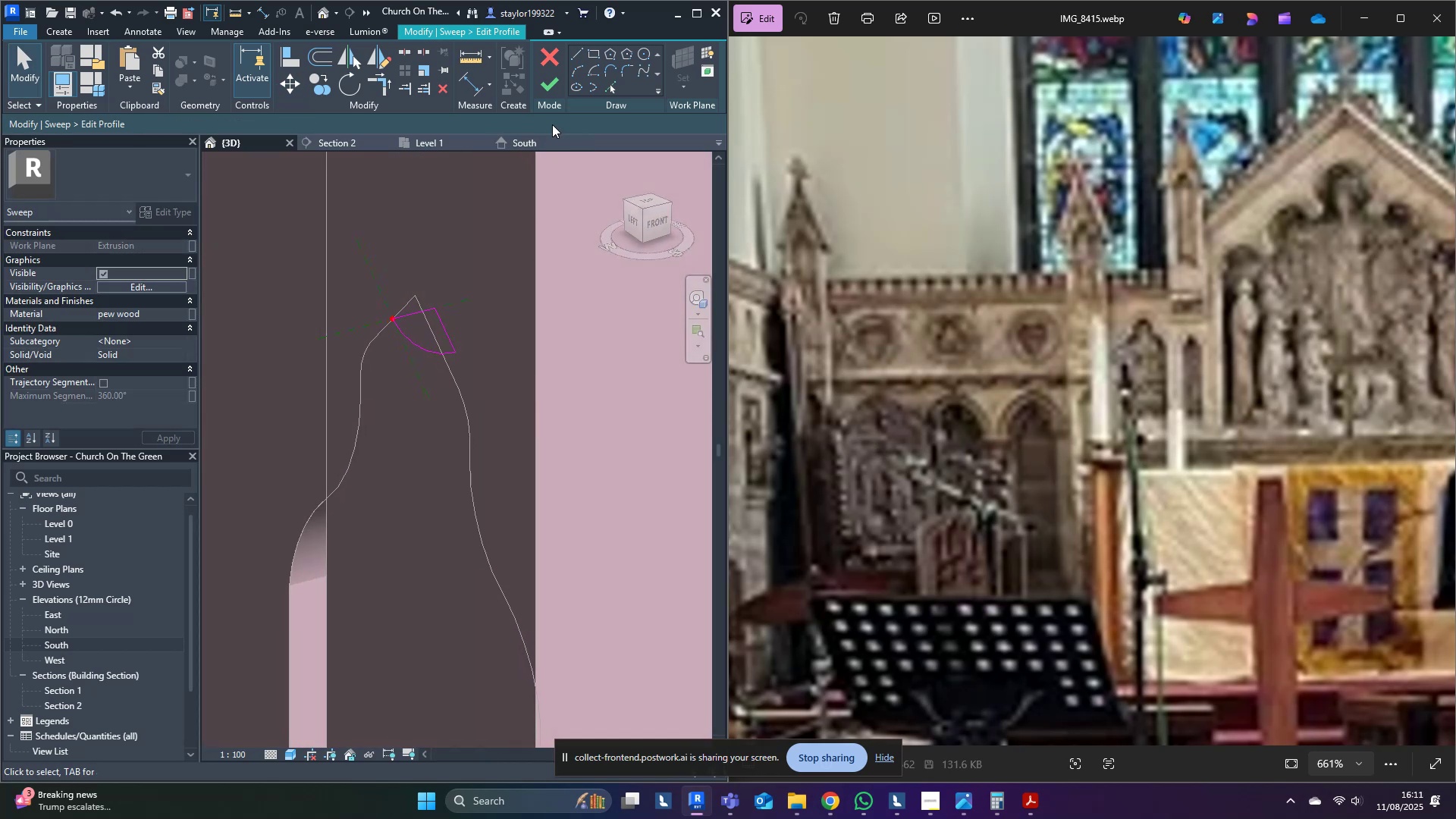 
left_click([548, 93])
 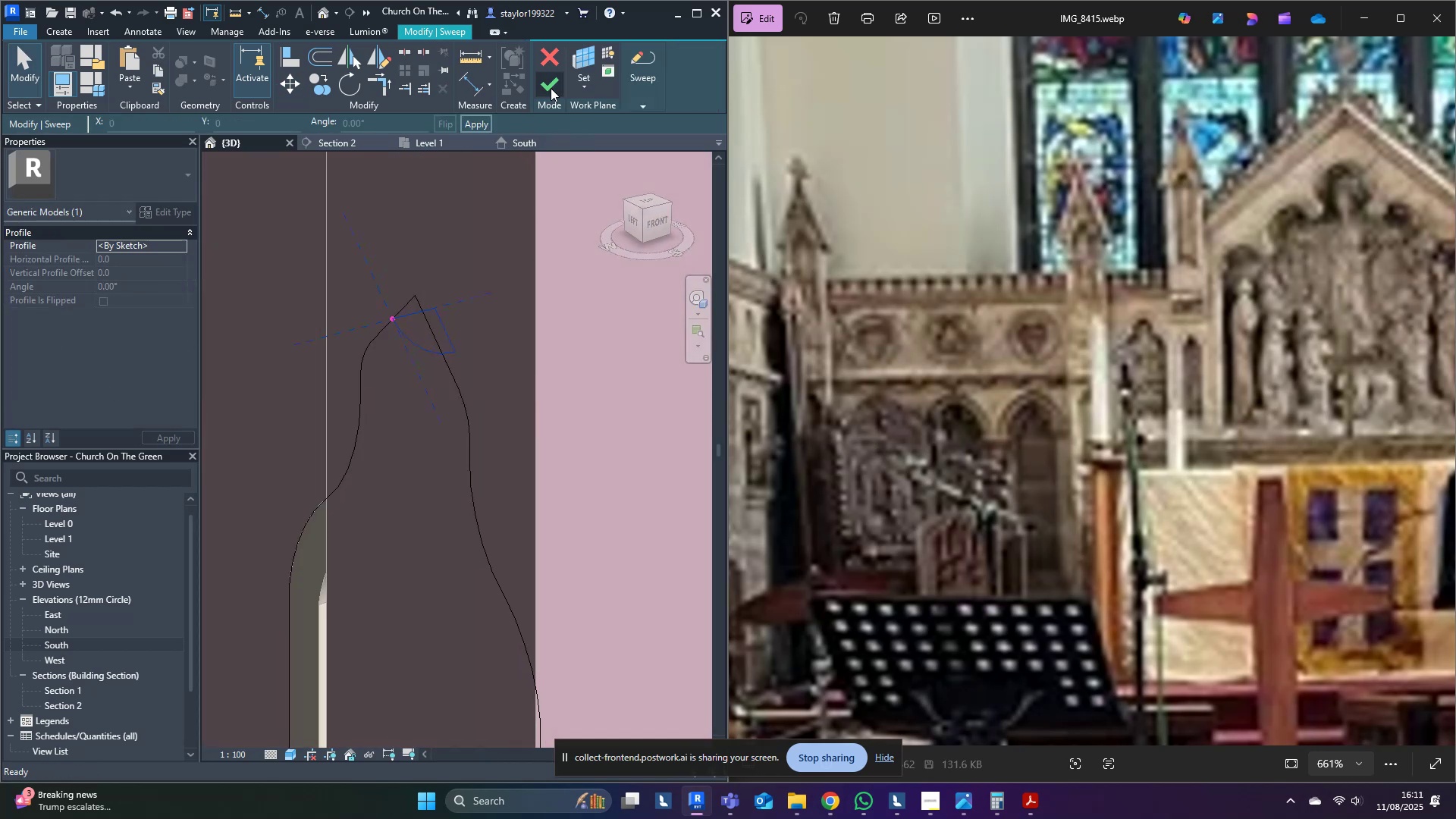 
left_click([551, 88])
 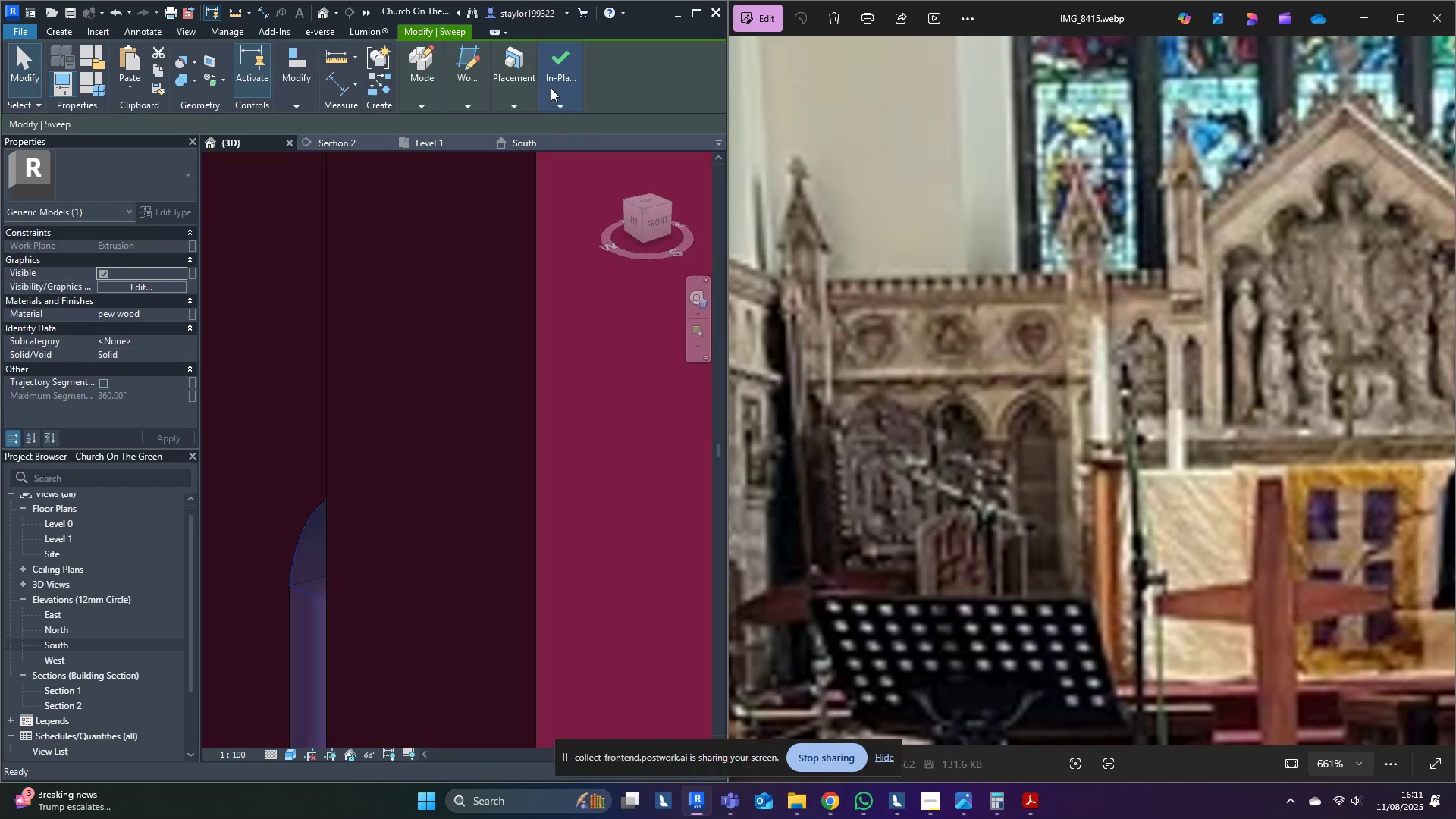 
key(Escape)
 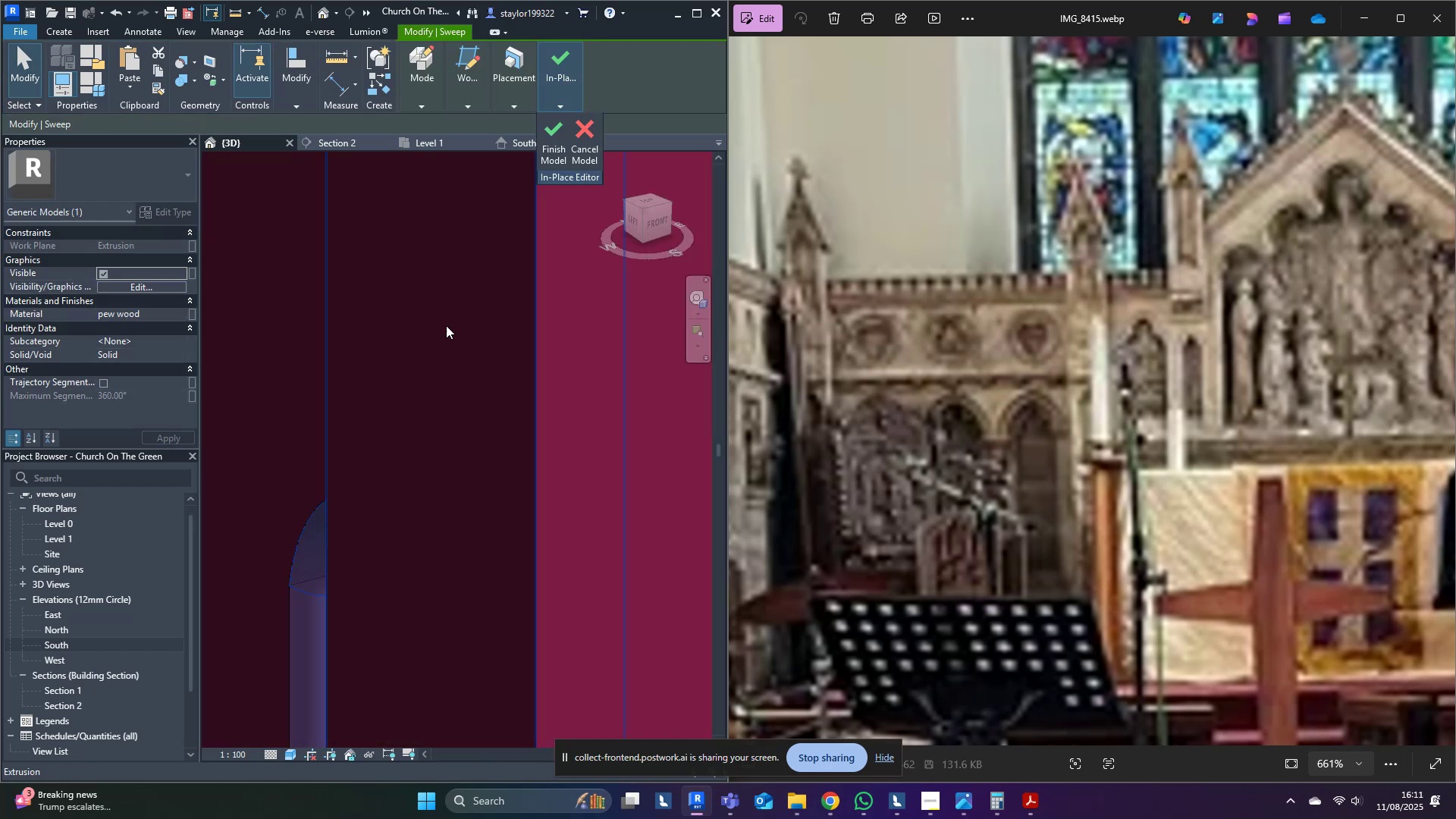 
scroll: coordinate [409, 453], scroll_direction: down, amount: 9.0
 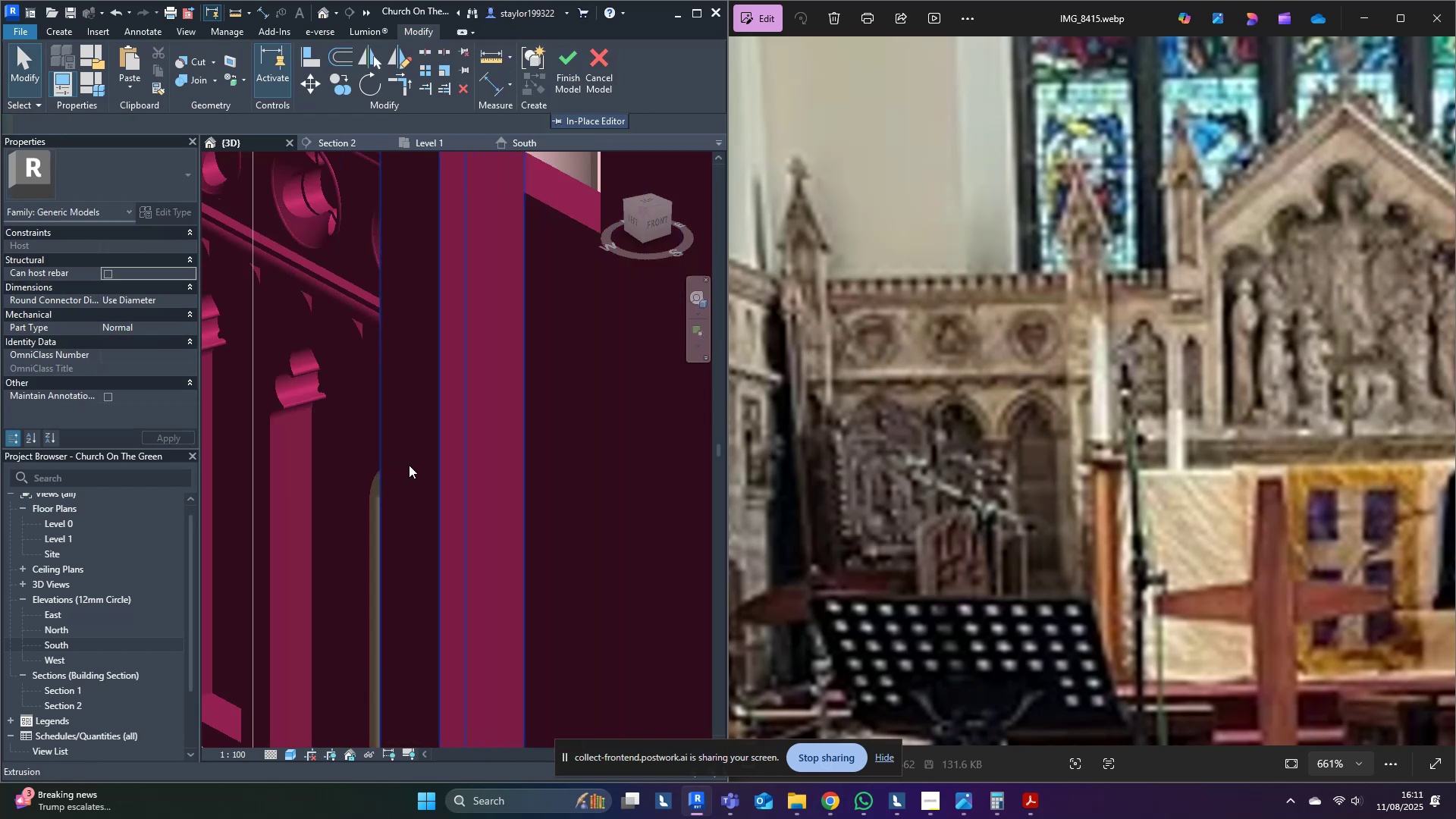 
hold_key(key=ShiftLeft, duration=0.42)
 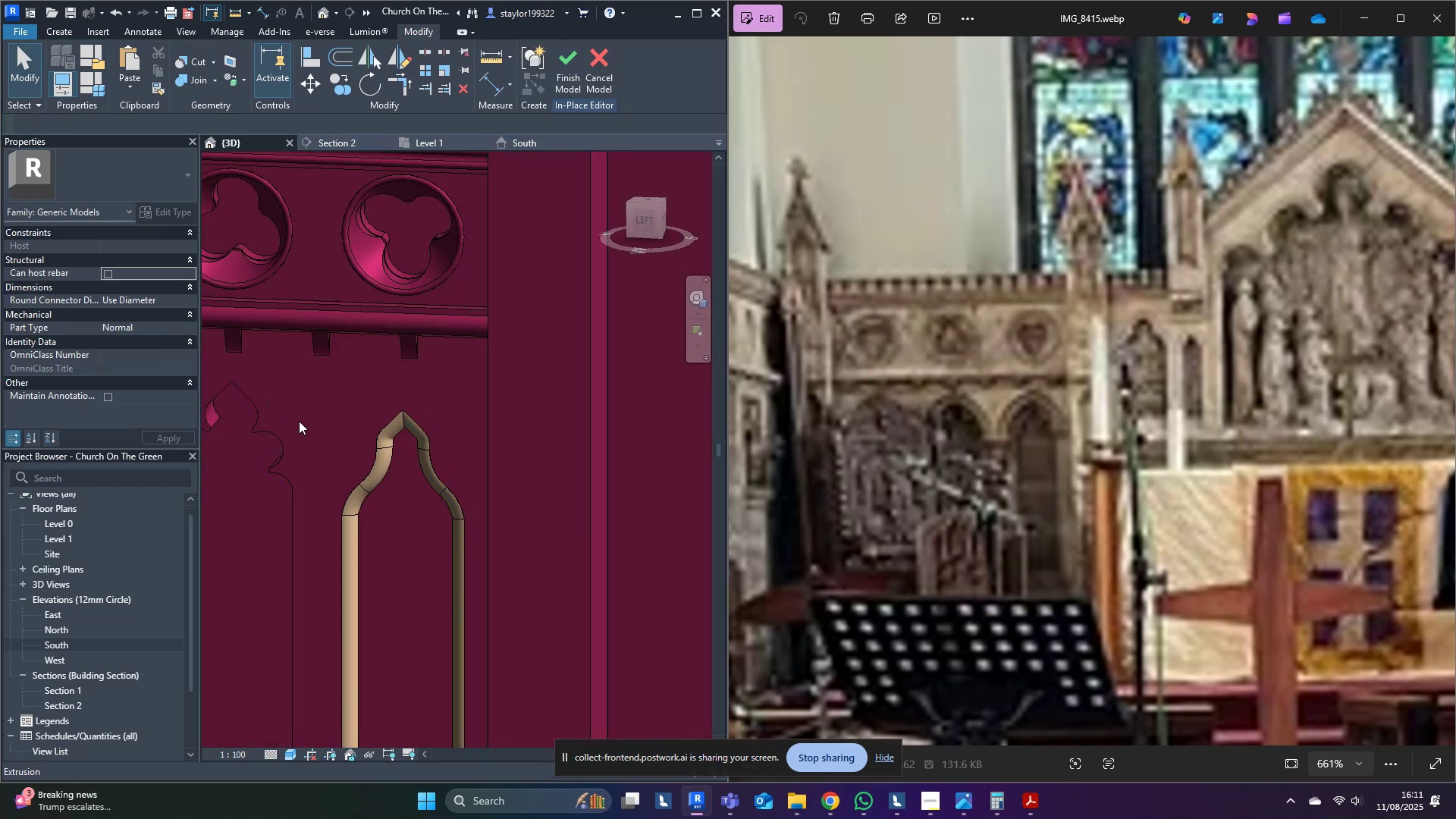 
left_click([299, 421])
 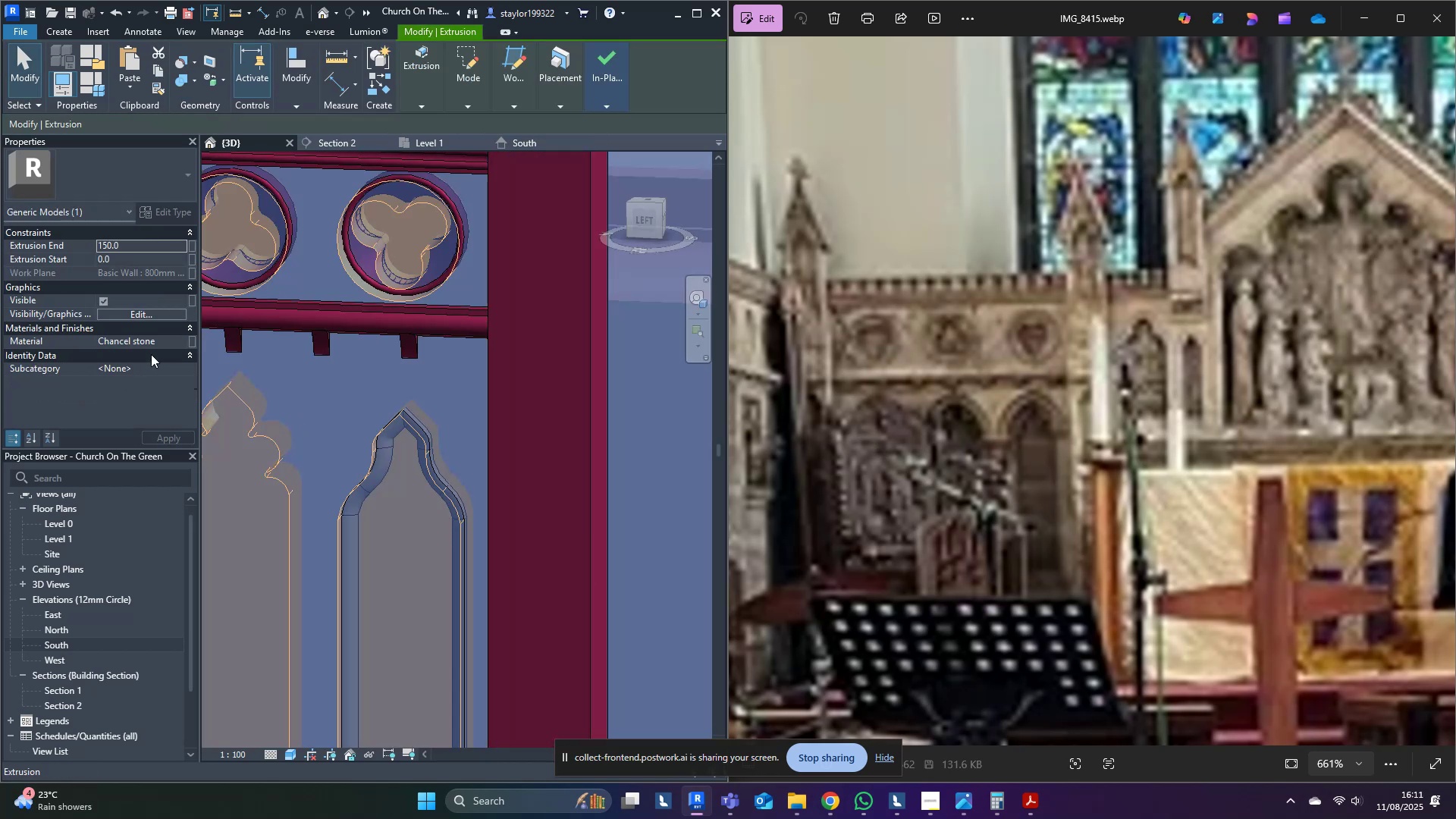 
left_click([162, 347])
 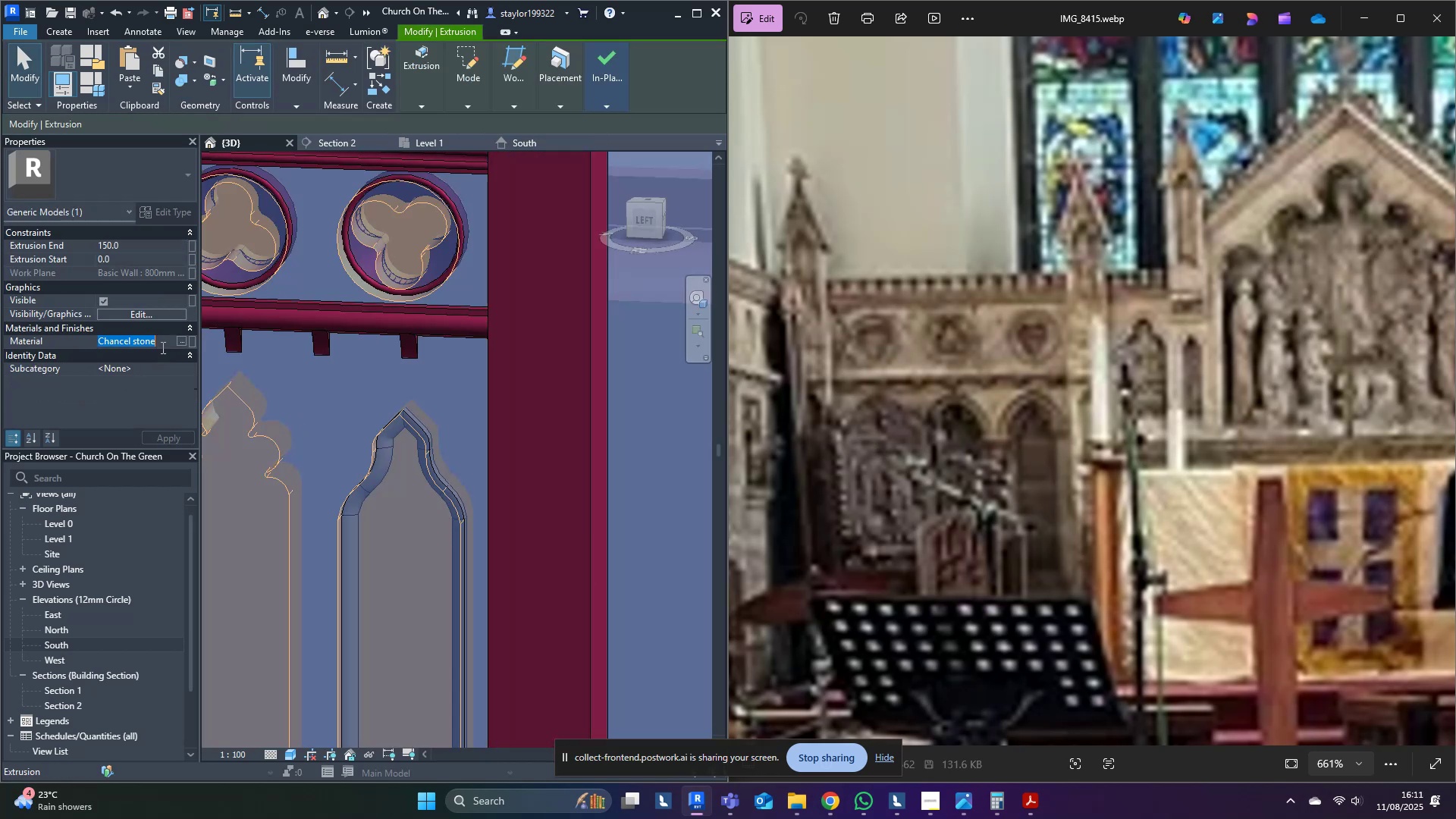 
key(Control+A)
 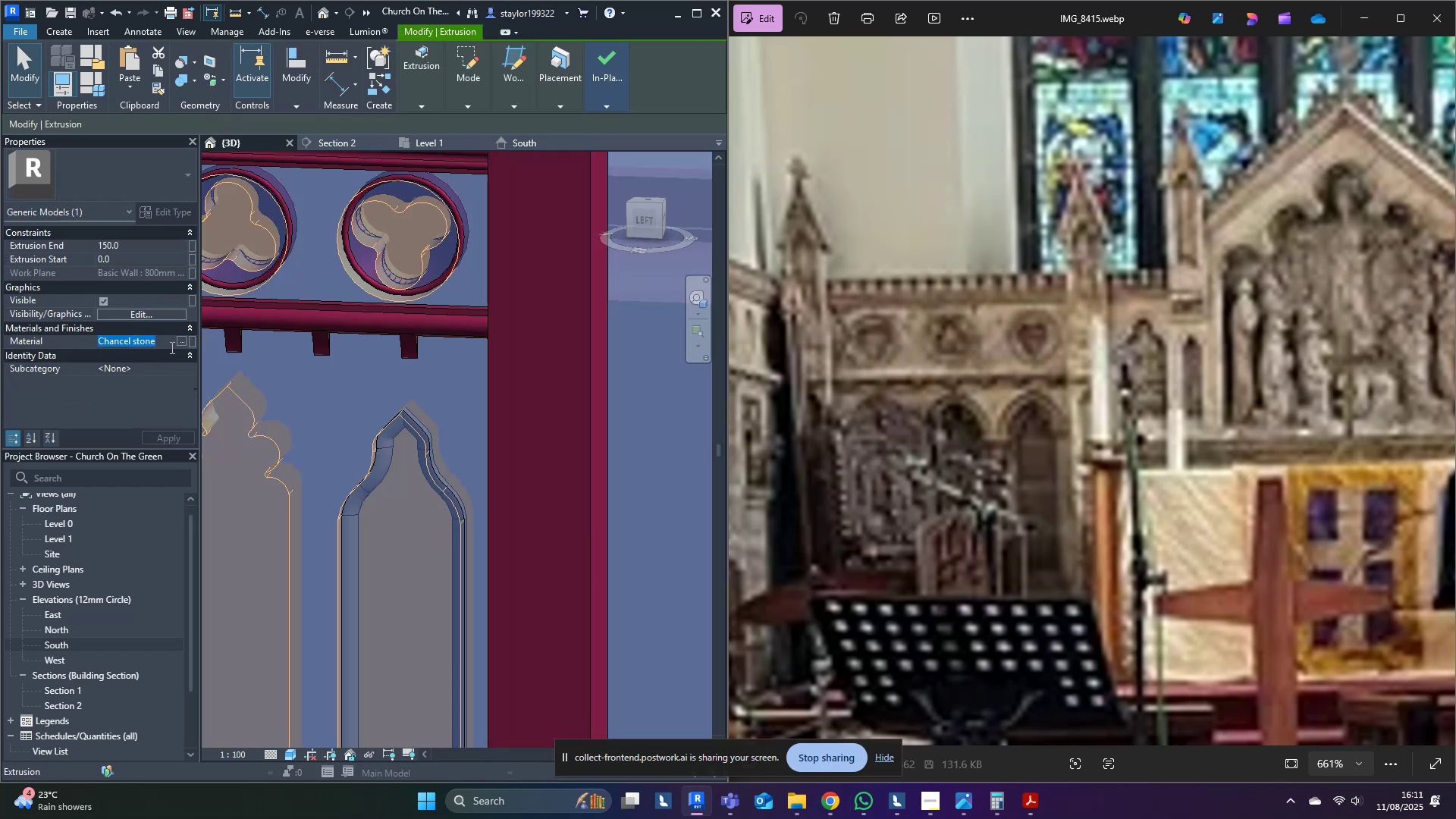 
key(Control+C)
 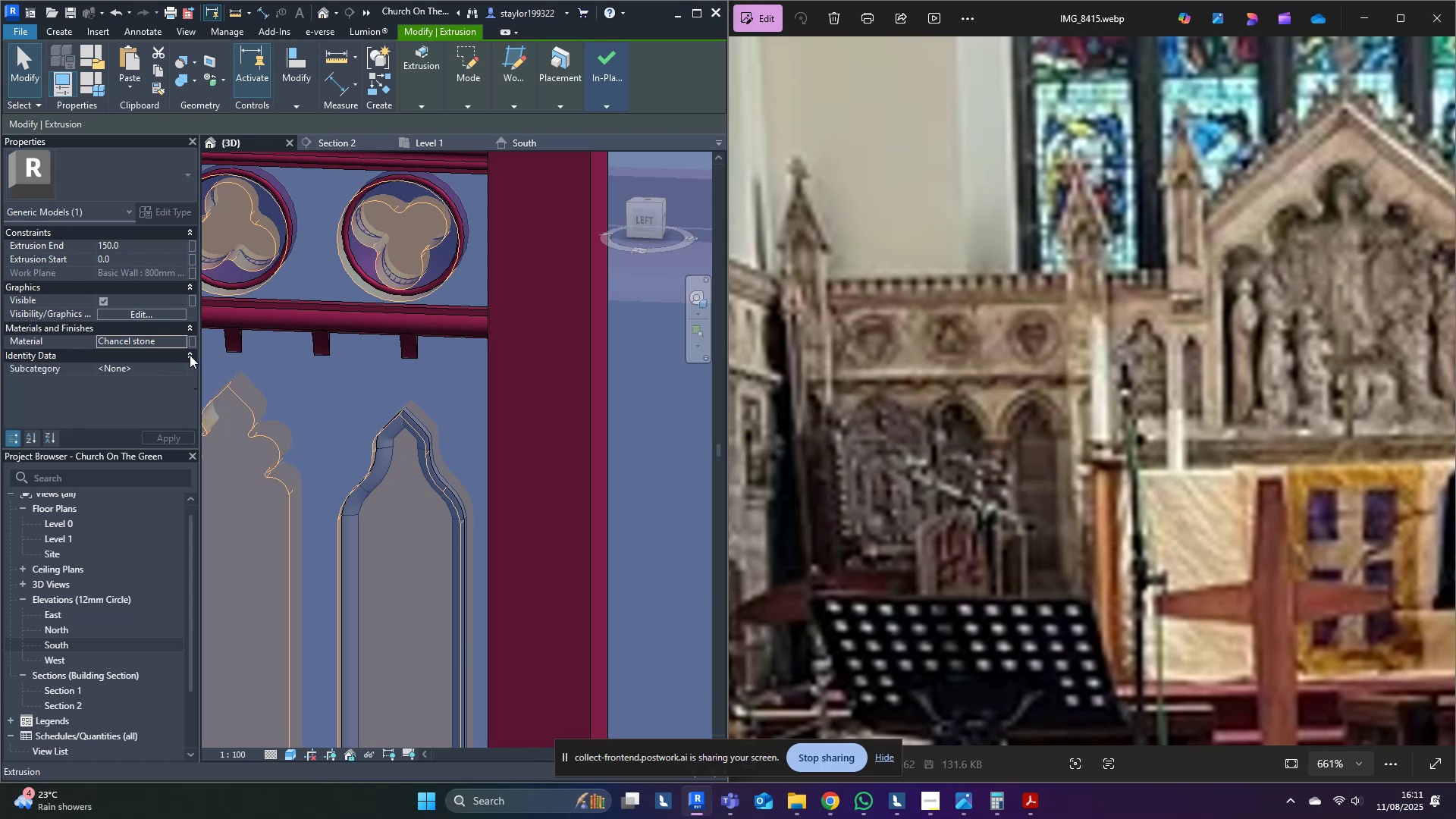 
key(Escape)
 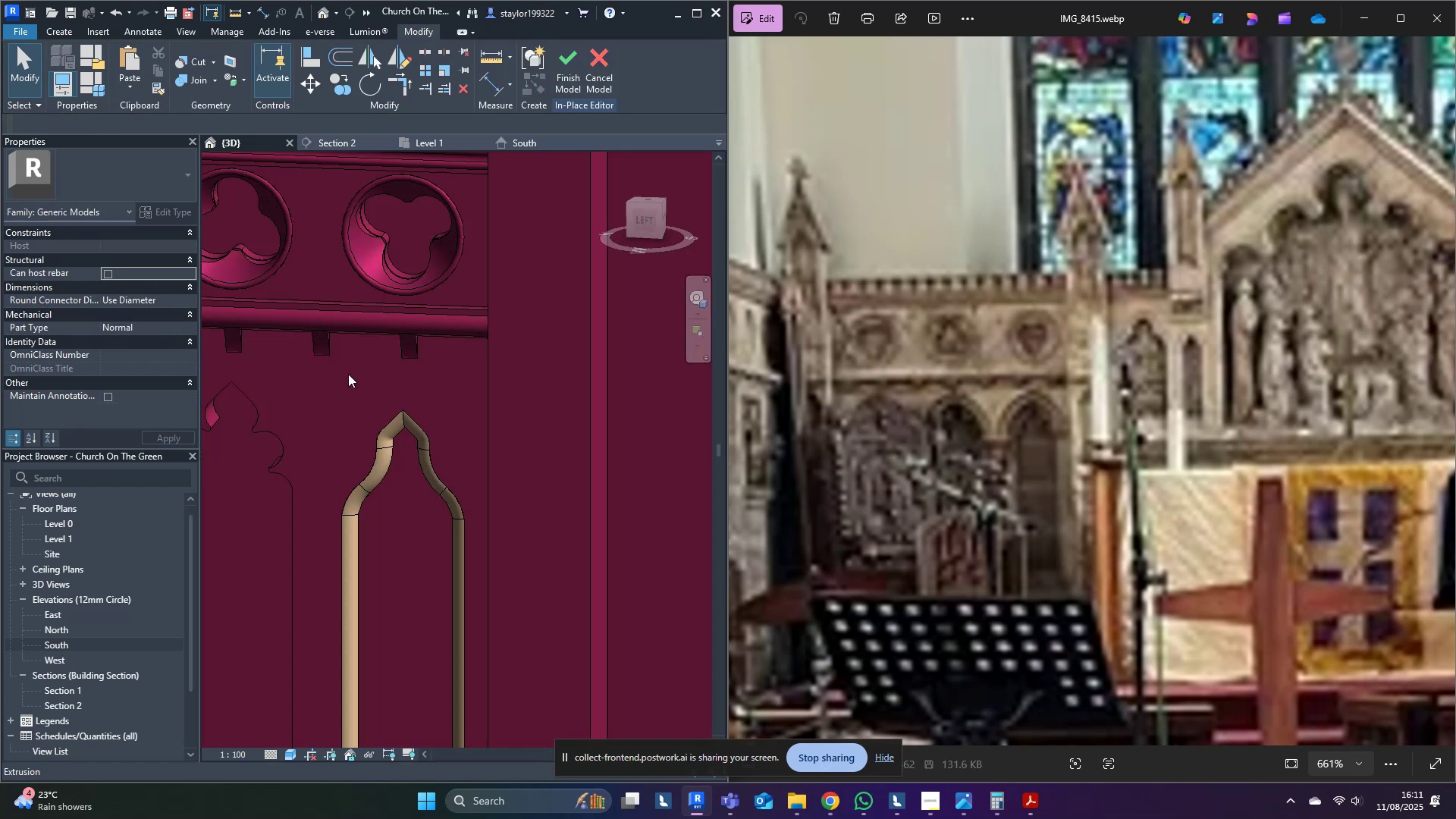 
left_click([413, 413])
 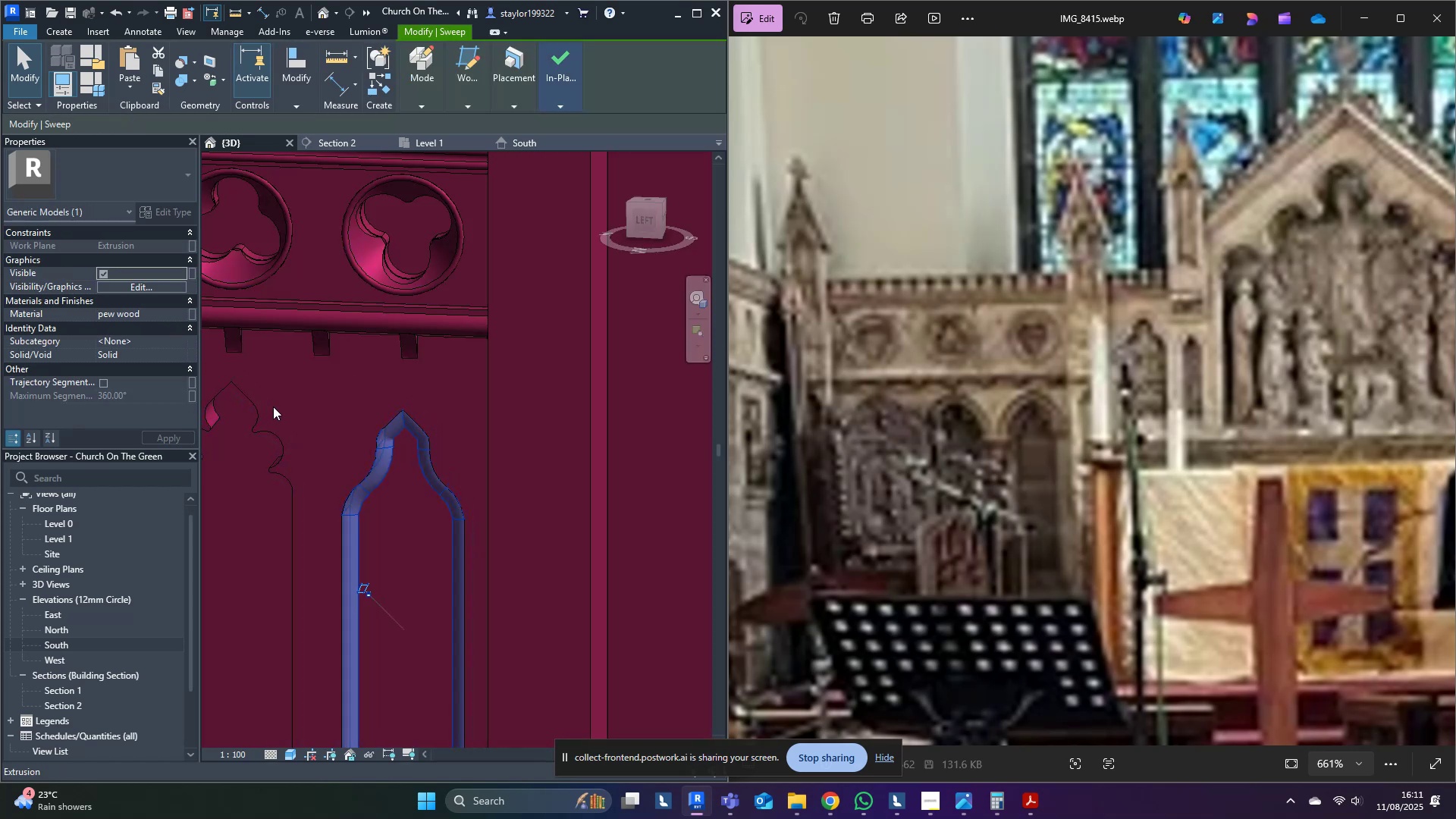 
left_click([334, 398])
 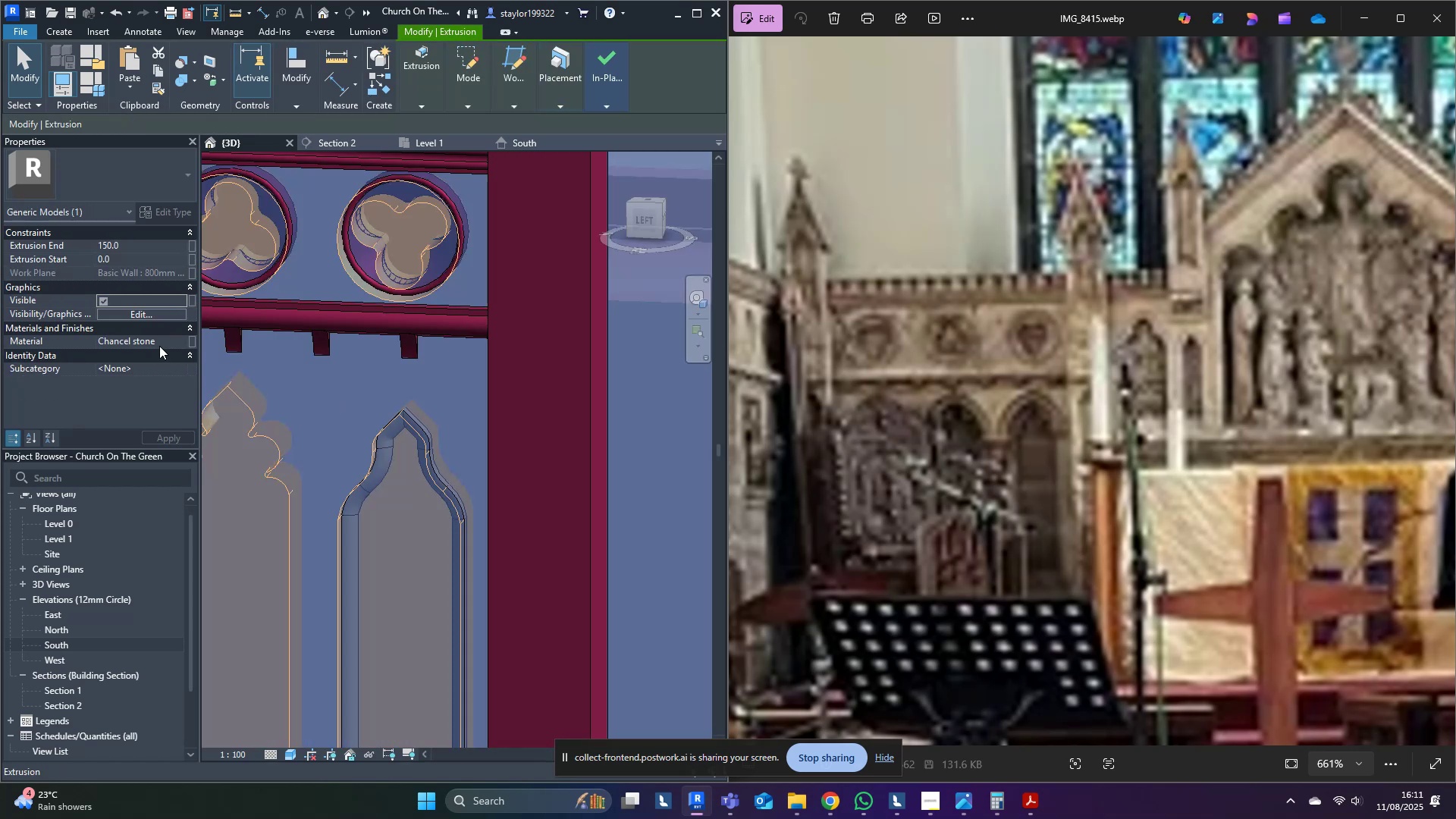 
key(Control+A)
 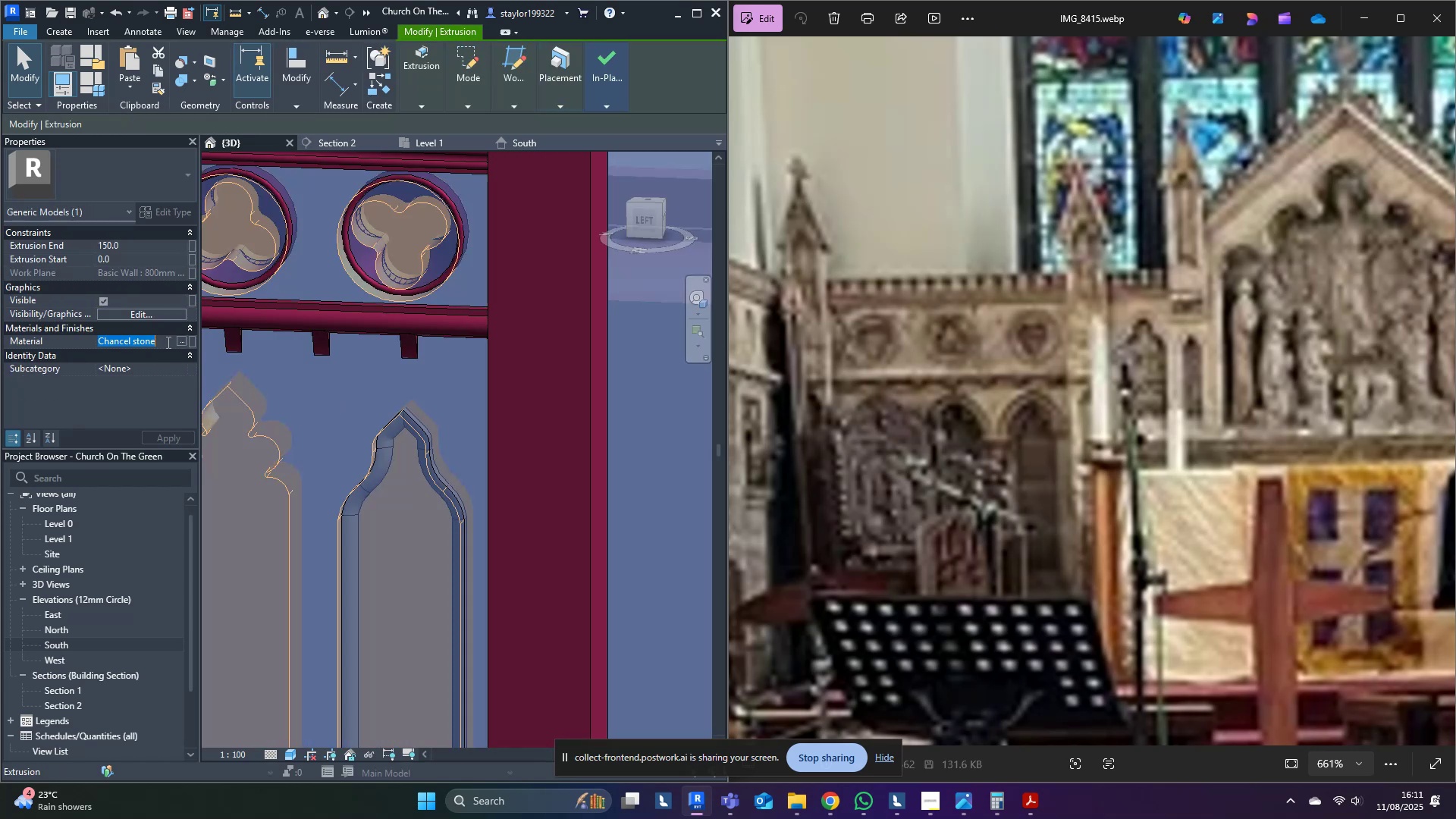 
key(Control+C)
 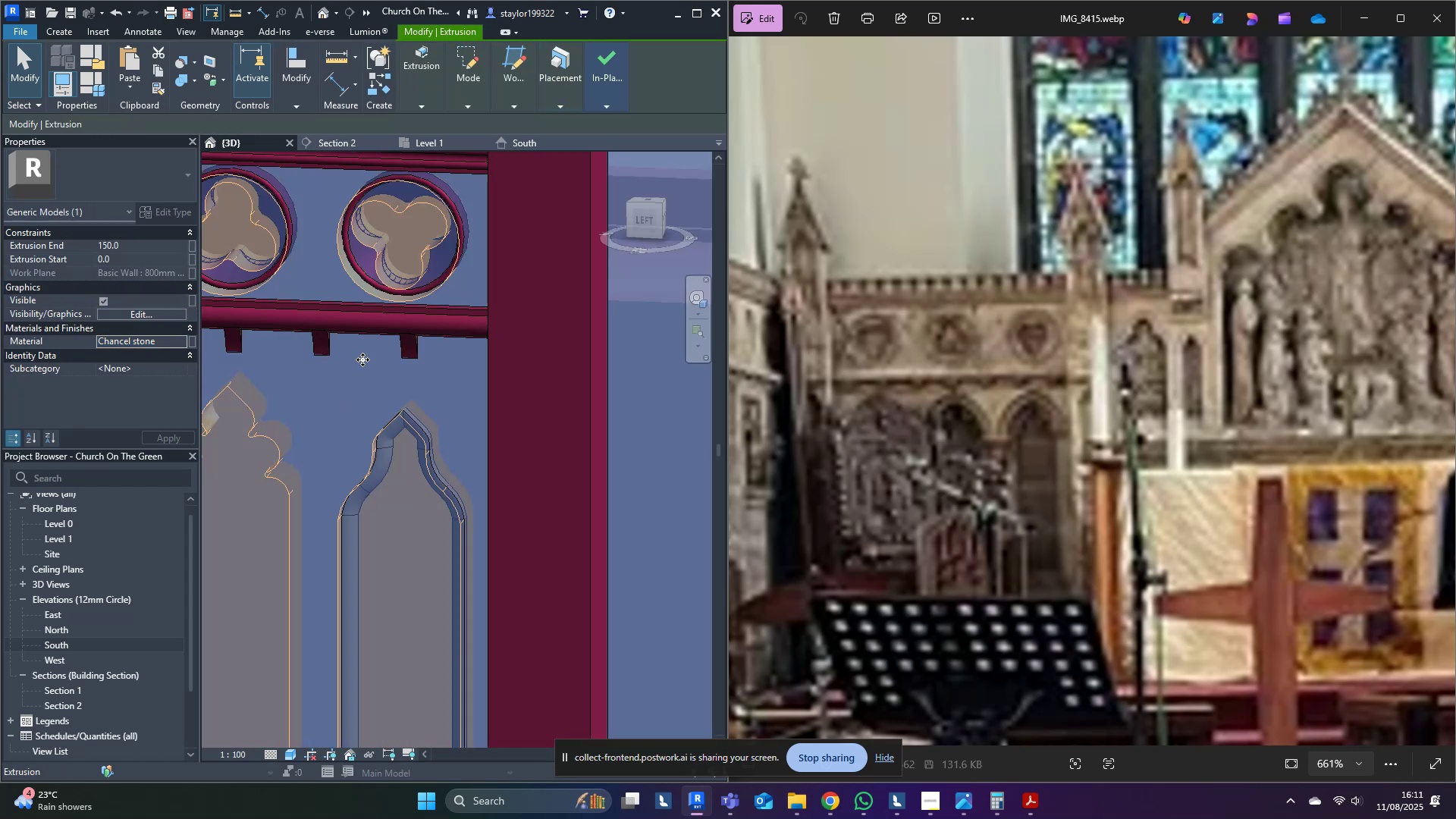 
middle_click([369, 359])
 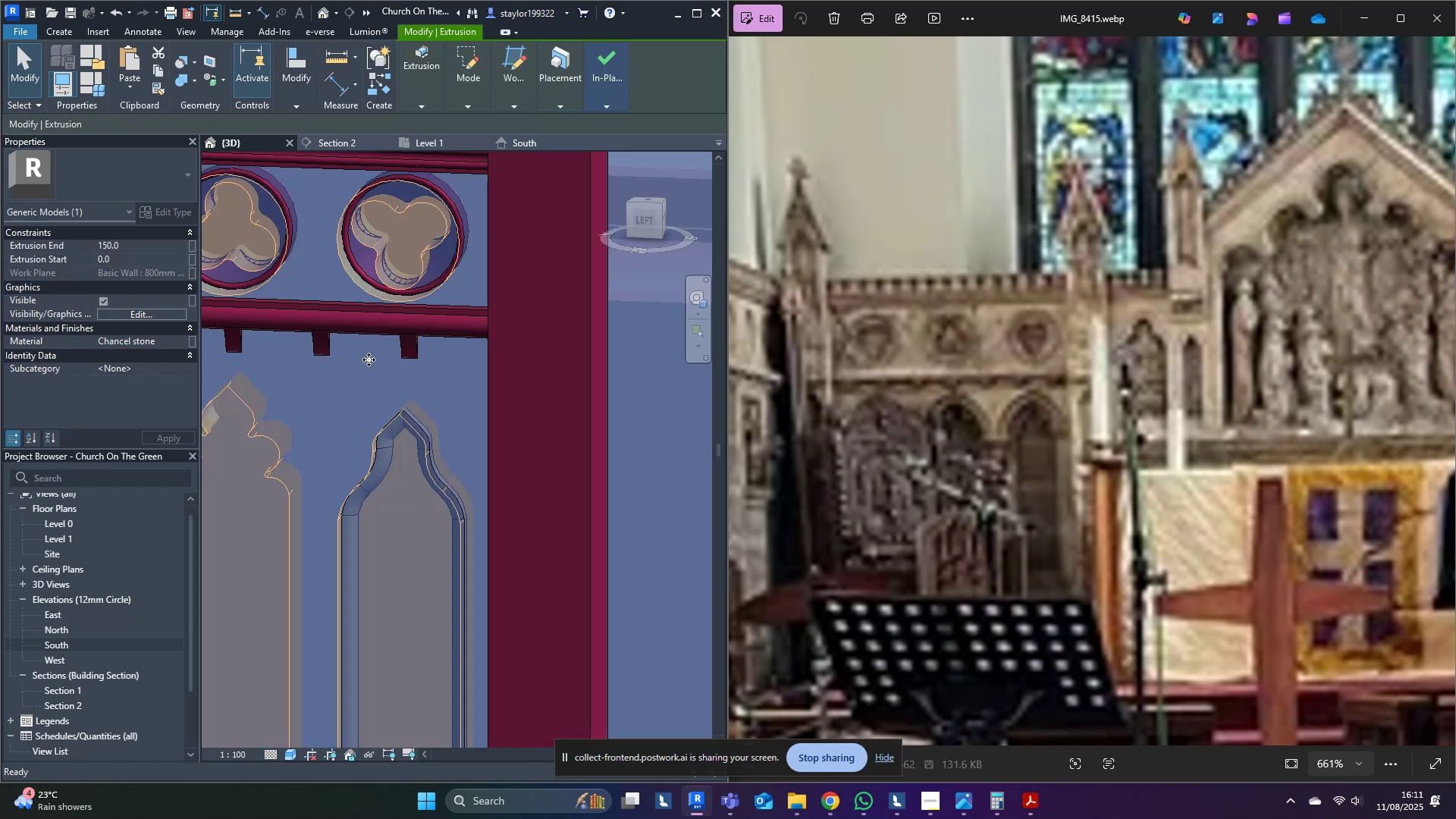 
key(Escape)
 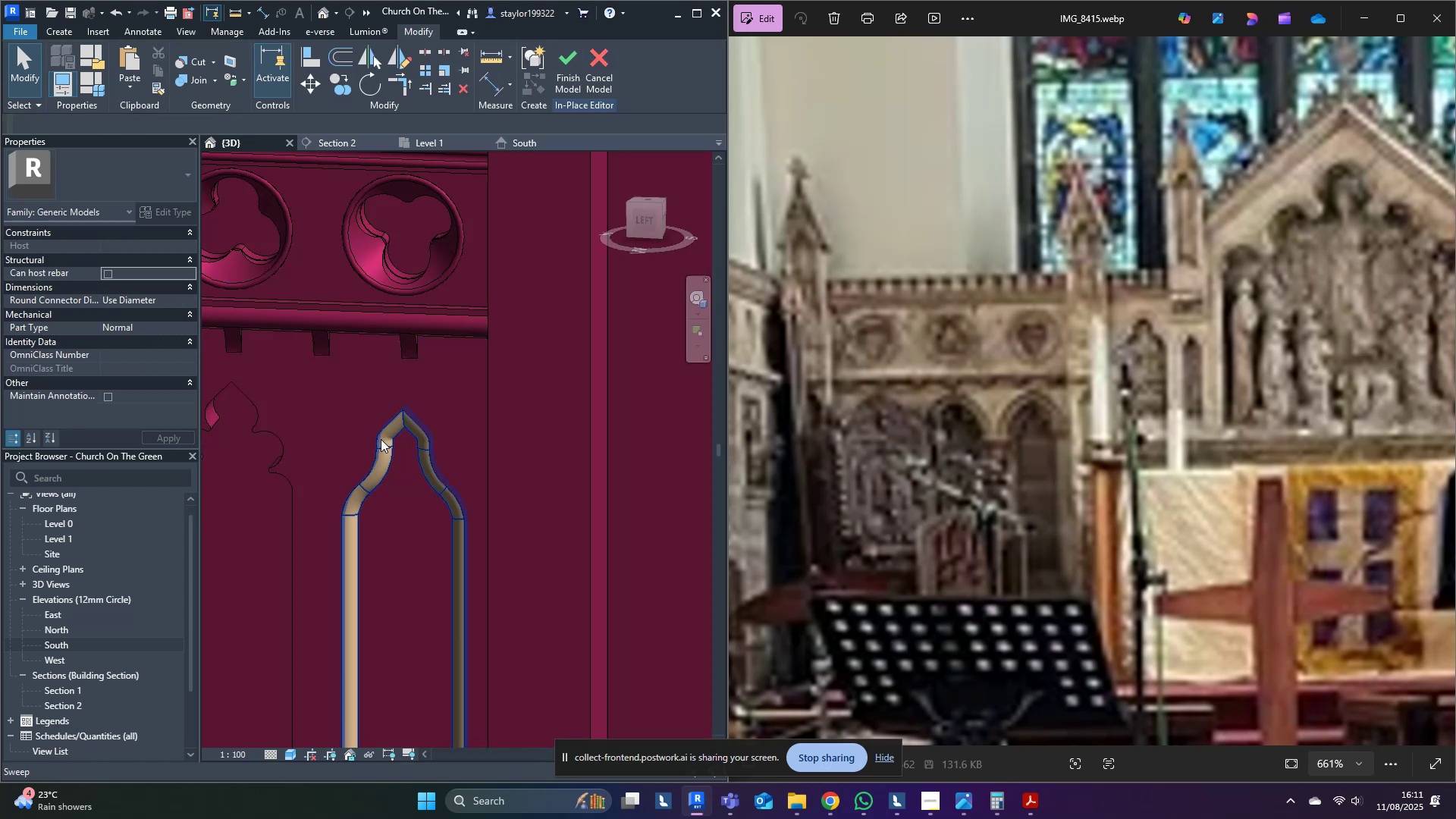 
left_click([387, 454])
 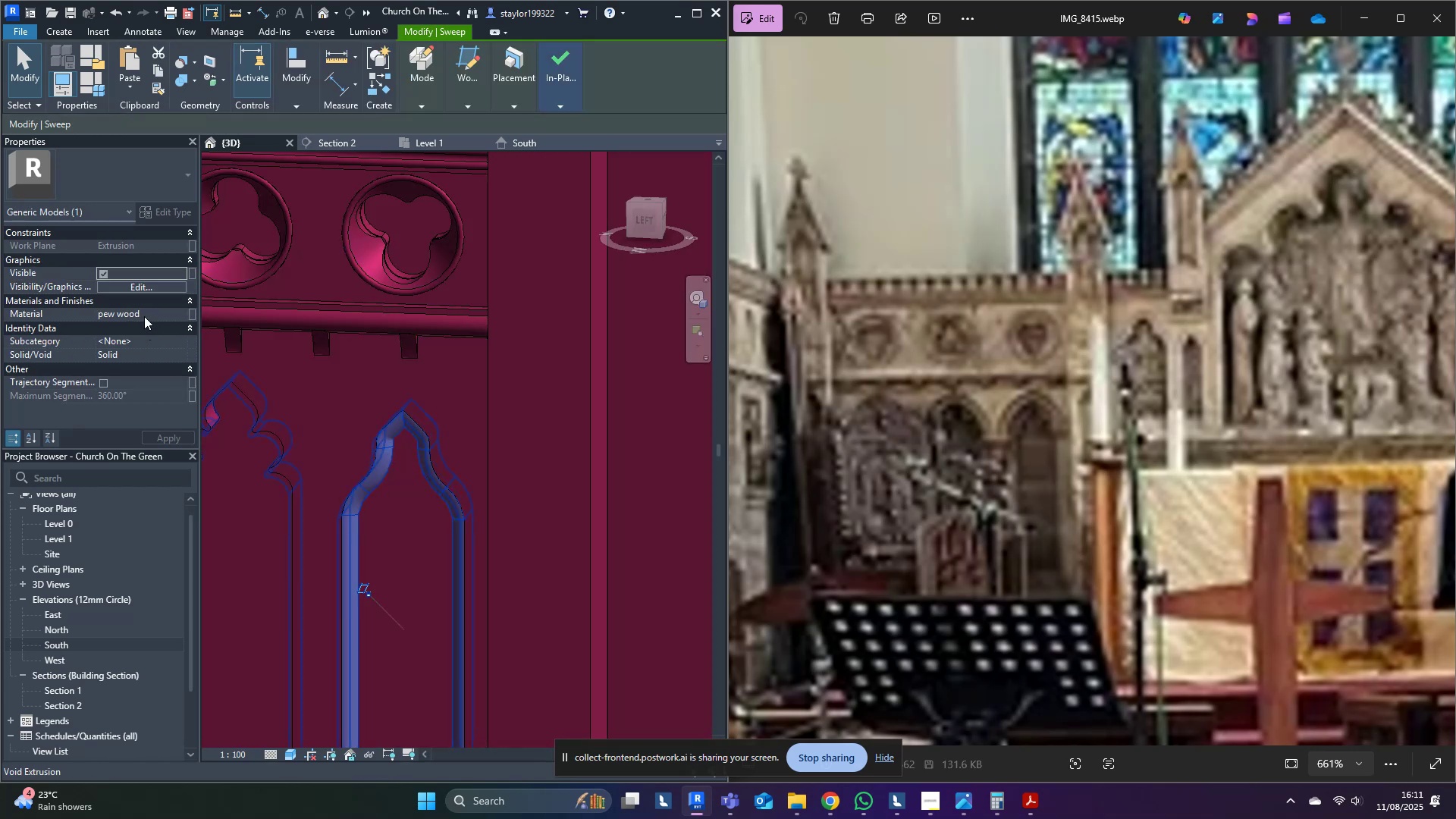 
key(Control+V)
 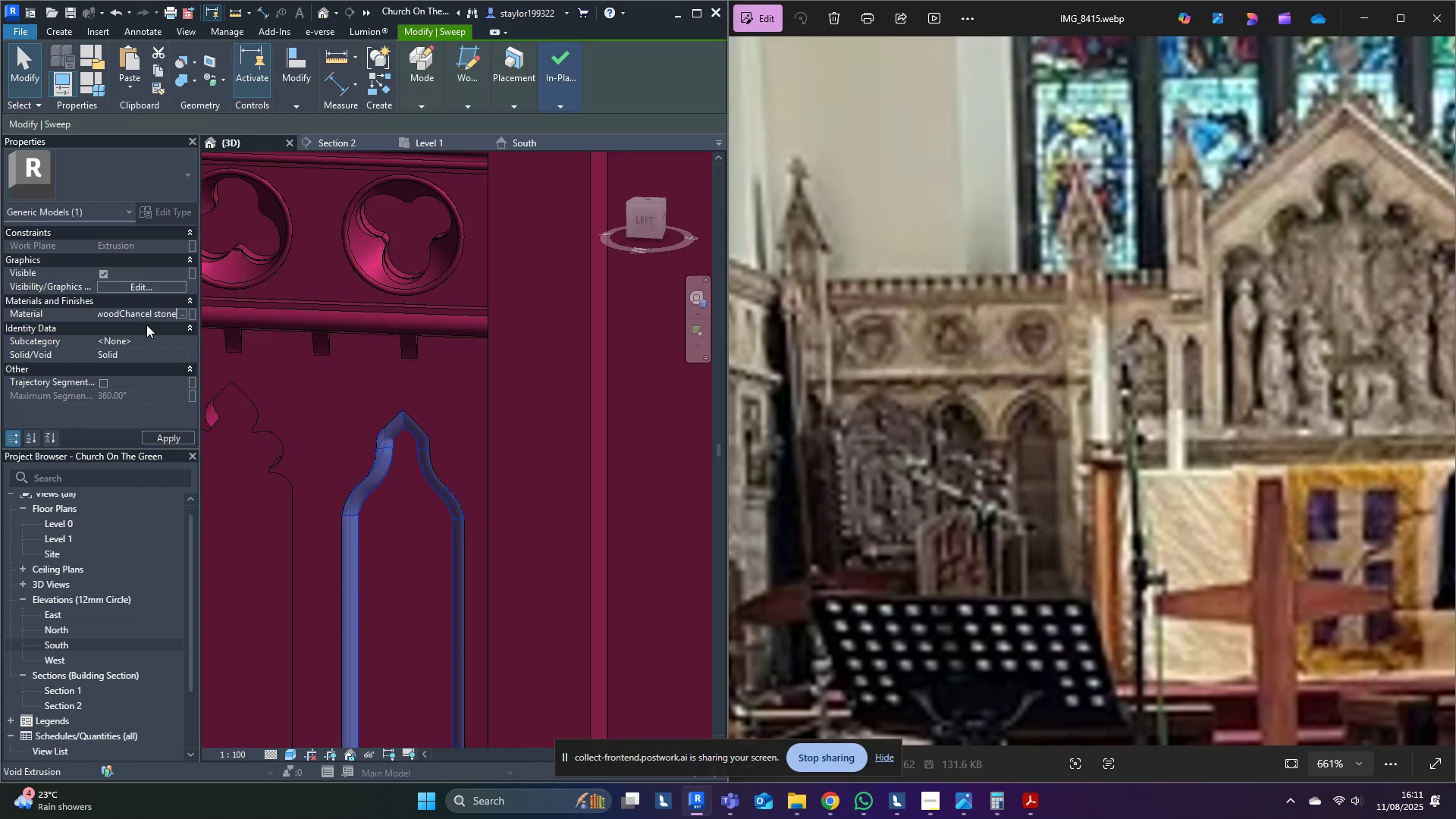 
key(Control+A)
 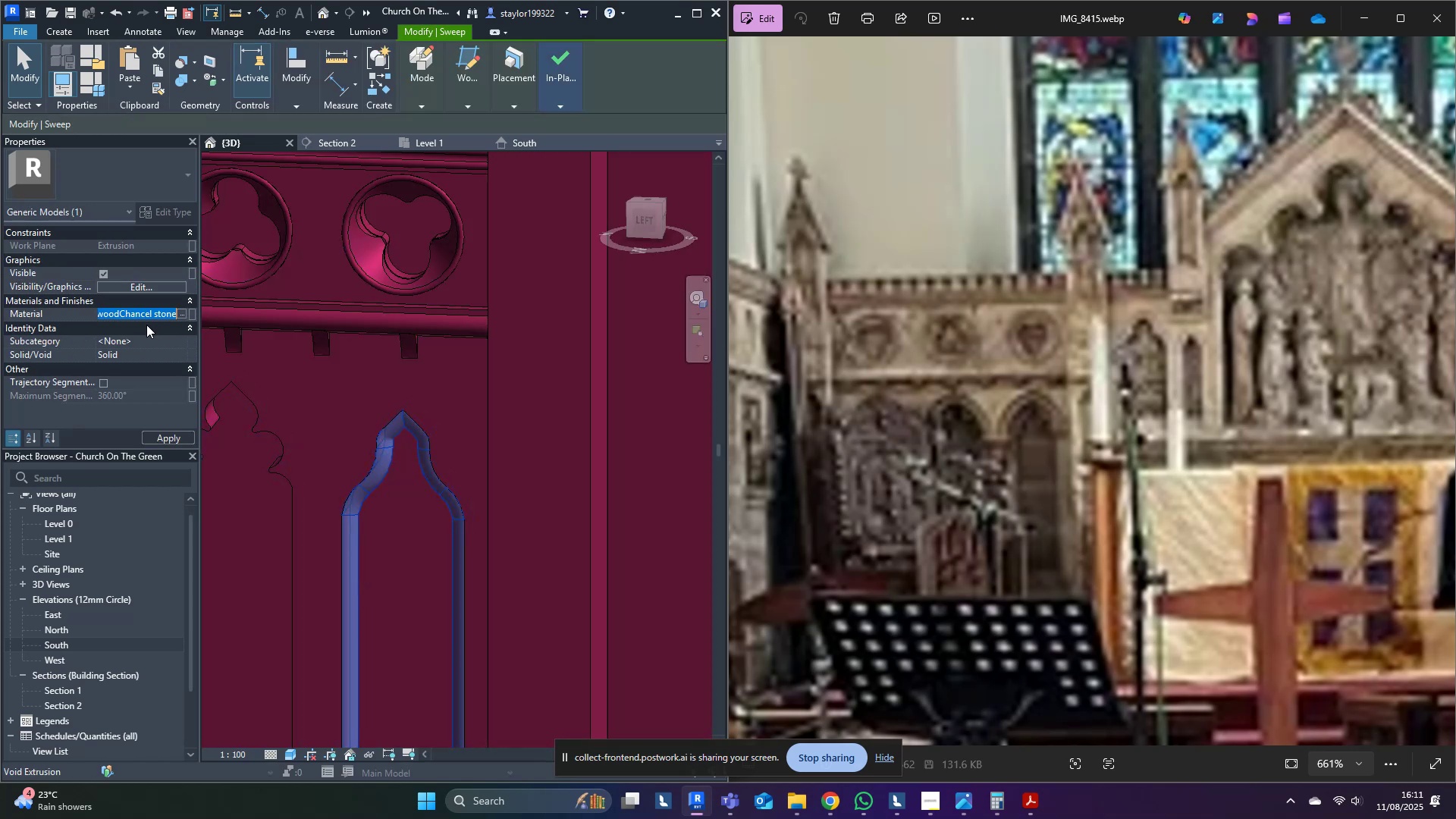 
key(Control+V)
 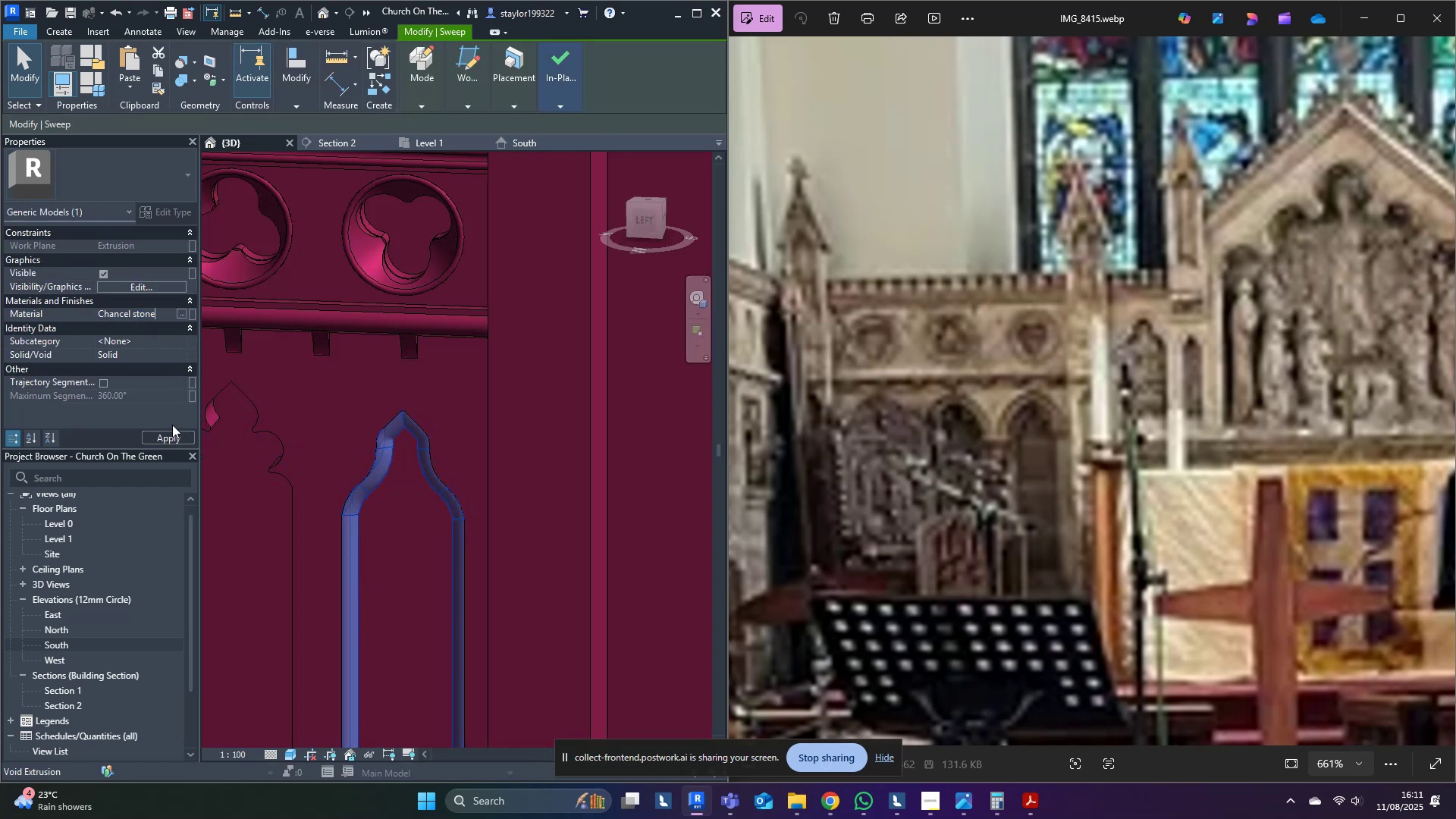 
left_click([176, 435])
 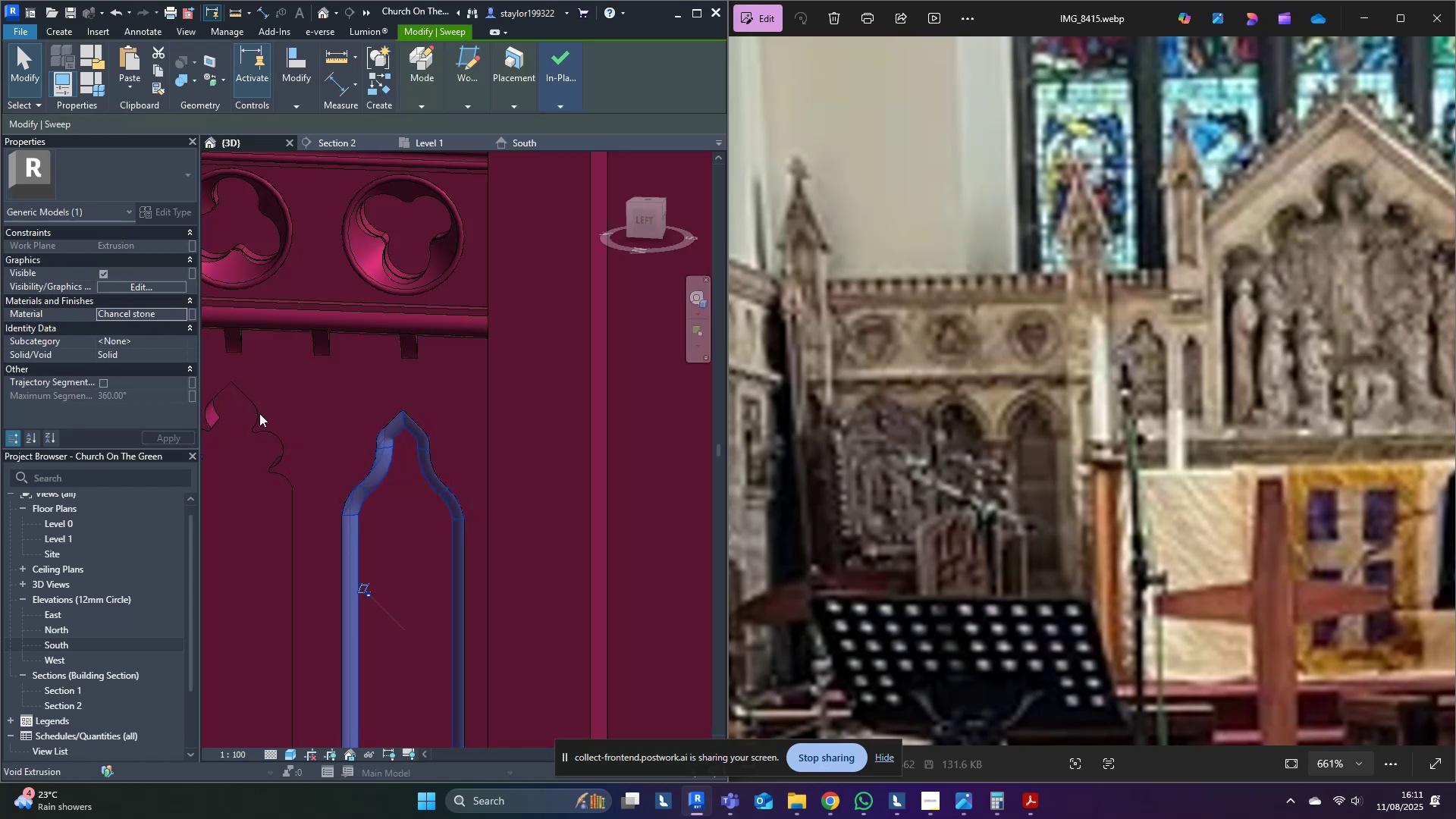 
middle_click([278, 409])
 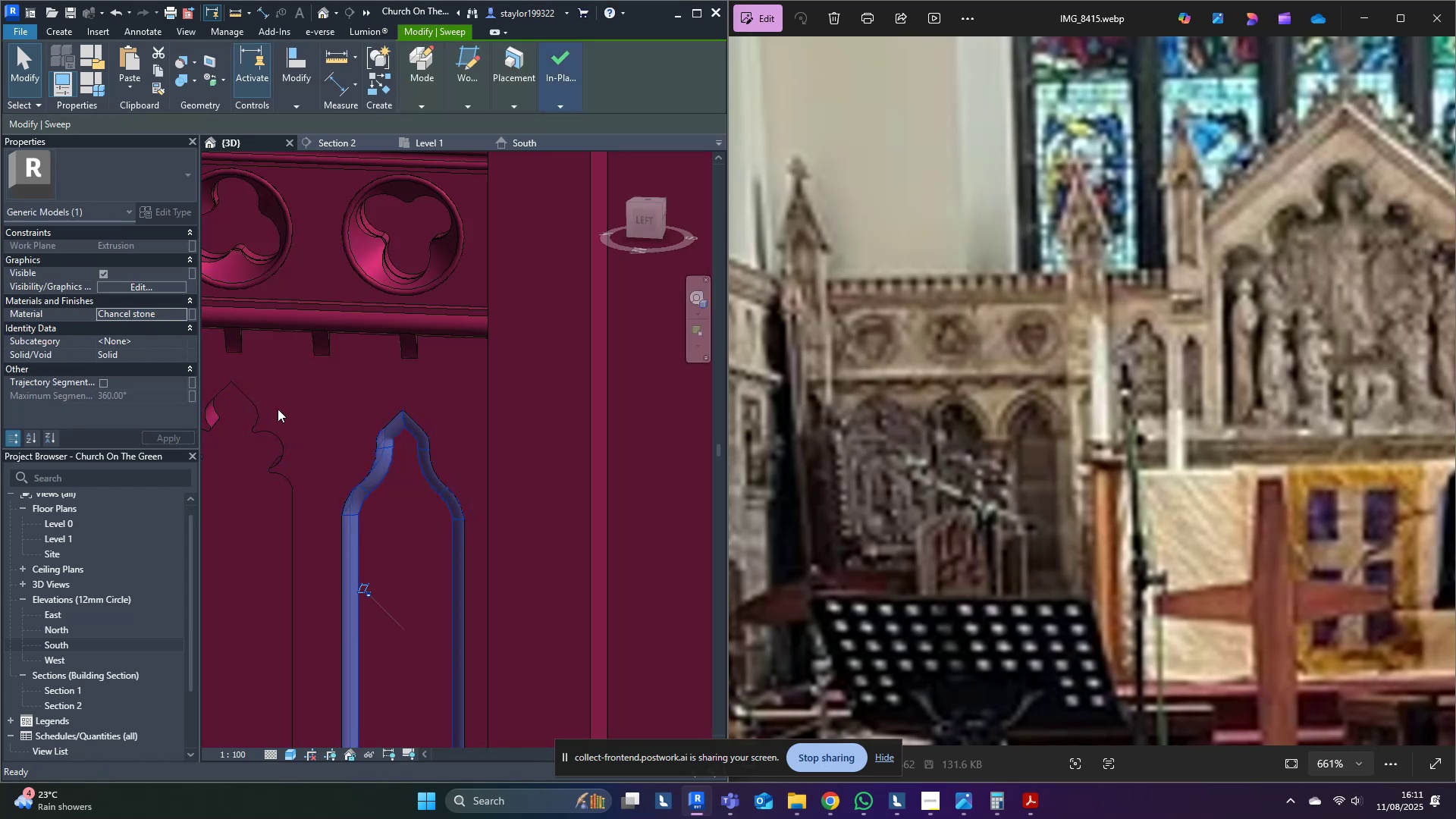 
key(Escape)
 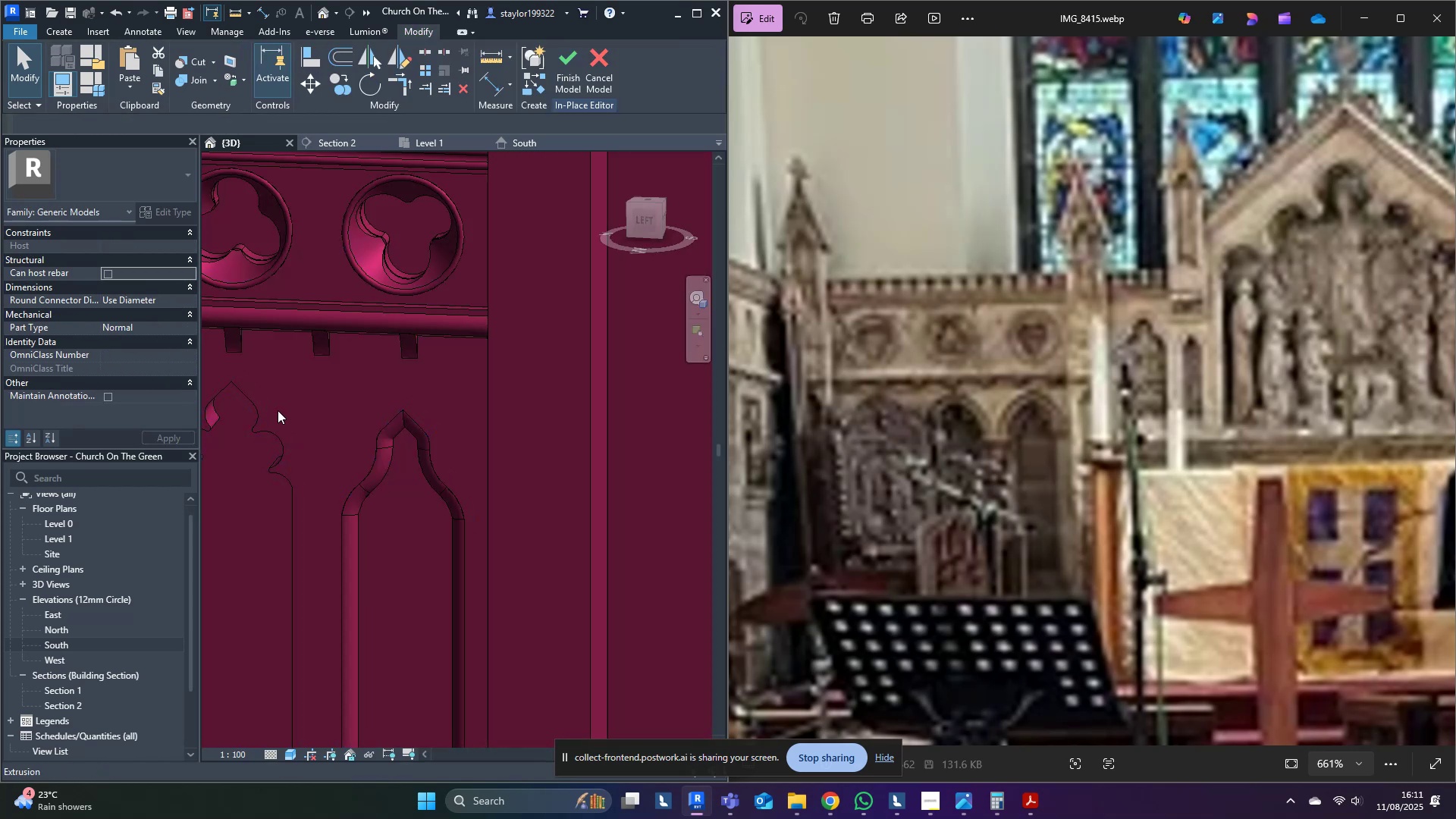 
scroll: coordinate [279, 420], scroll_direction: down, amount: 7.0
 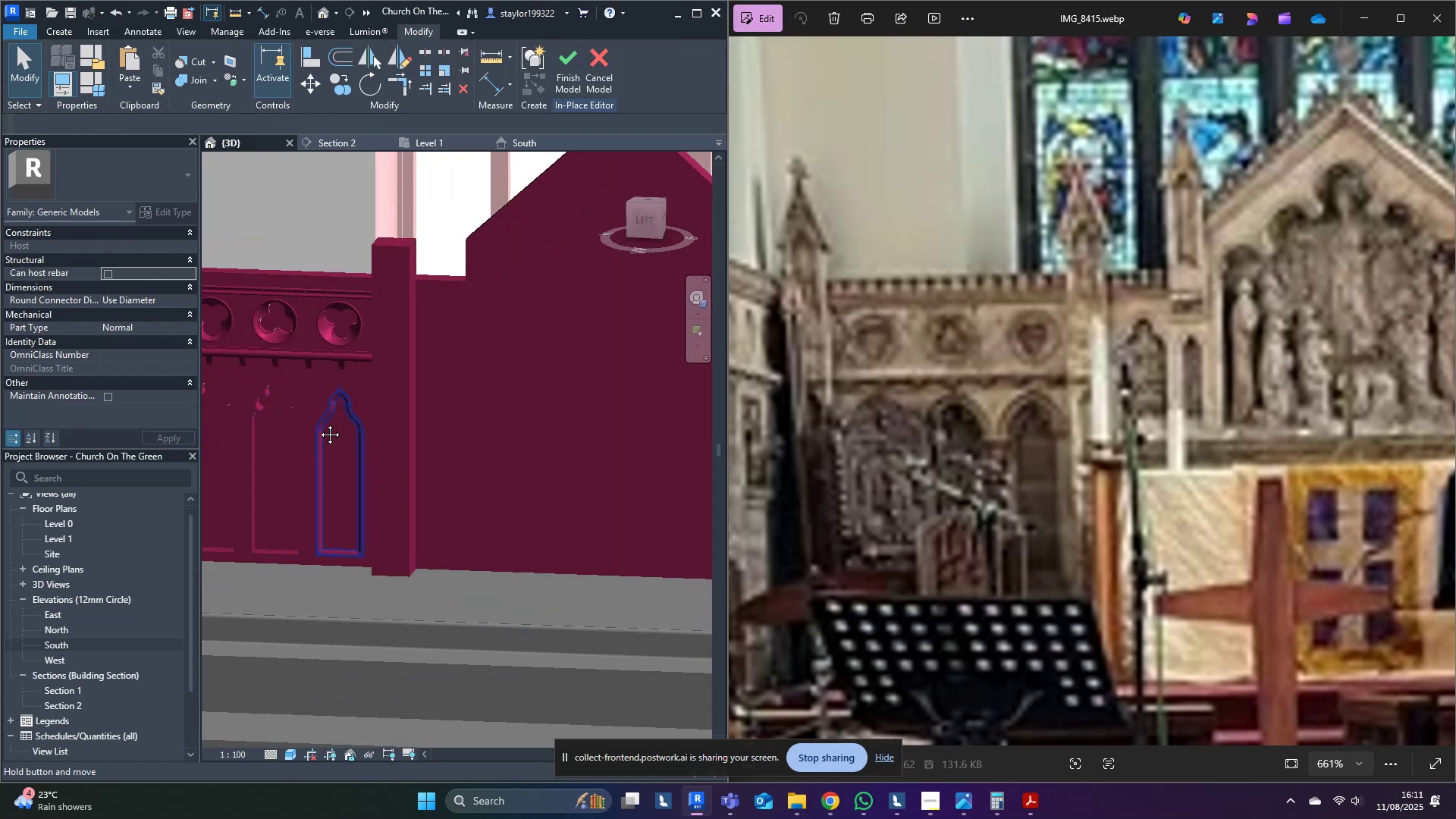 
hold_key(key=ShiftLeft, duration=1.05)
 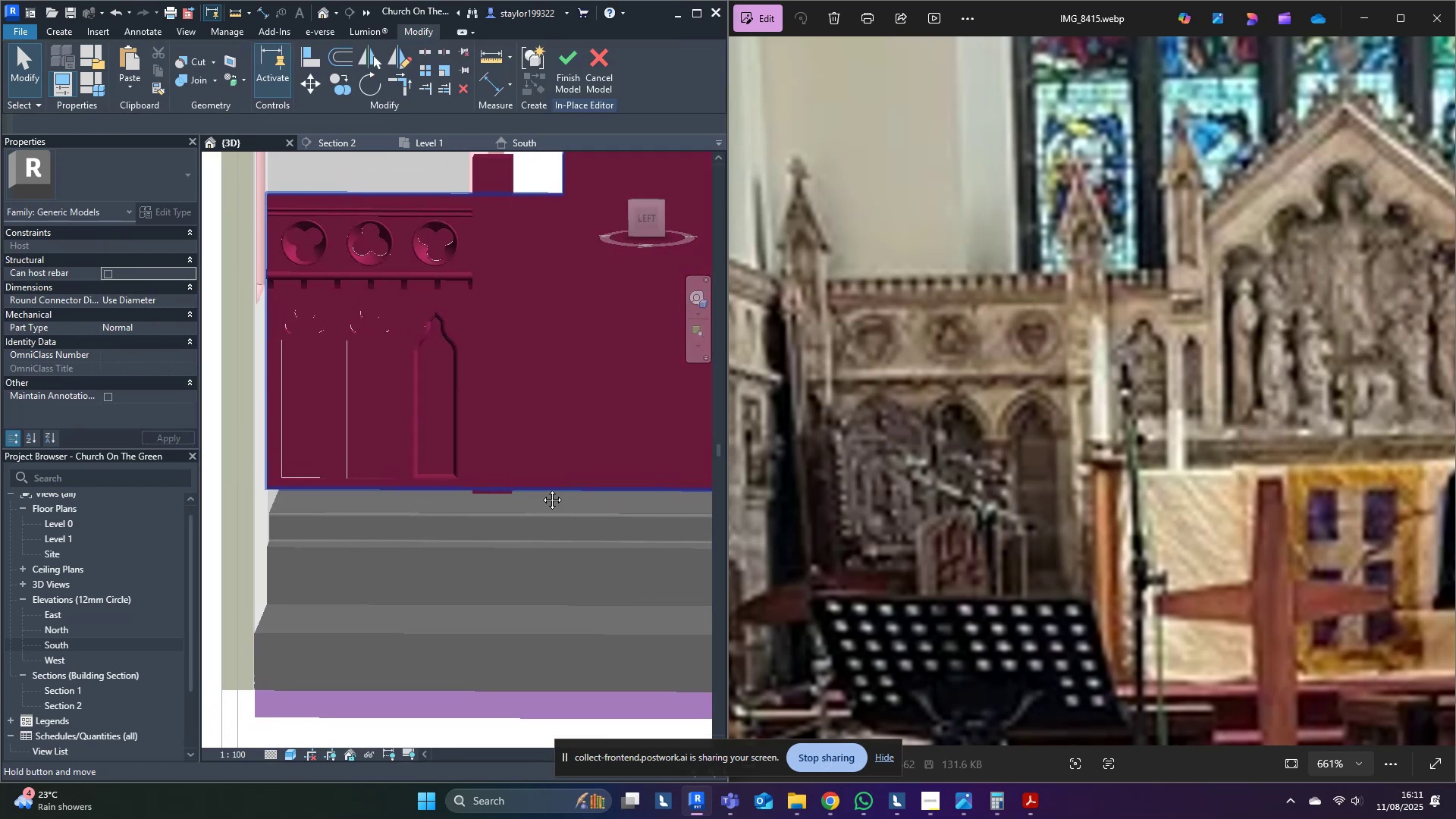 
scroll: coordinate [417, 419], scroll_direction: up, amount: 4.0
 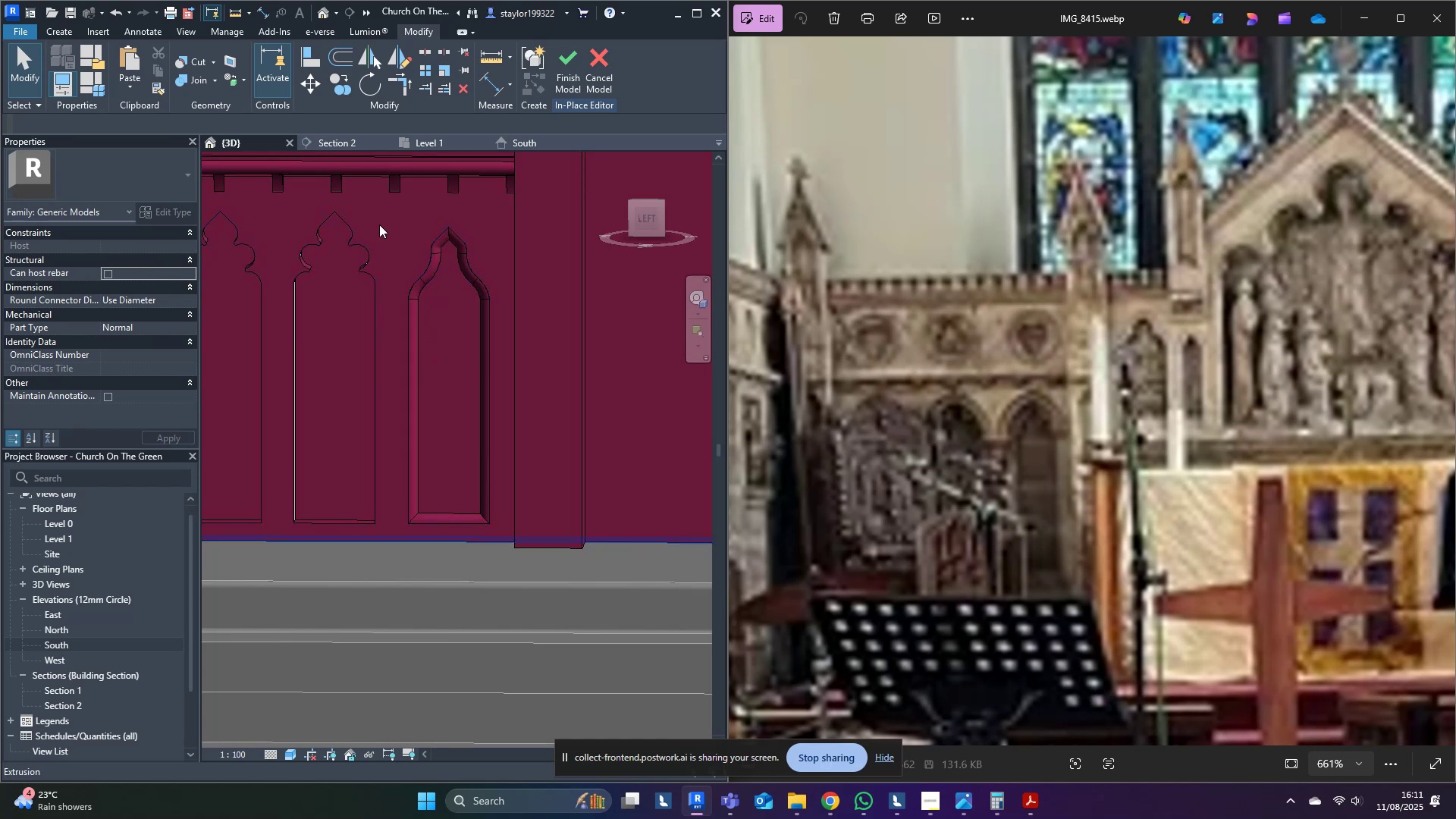 
left_click([574, 59])
 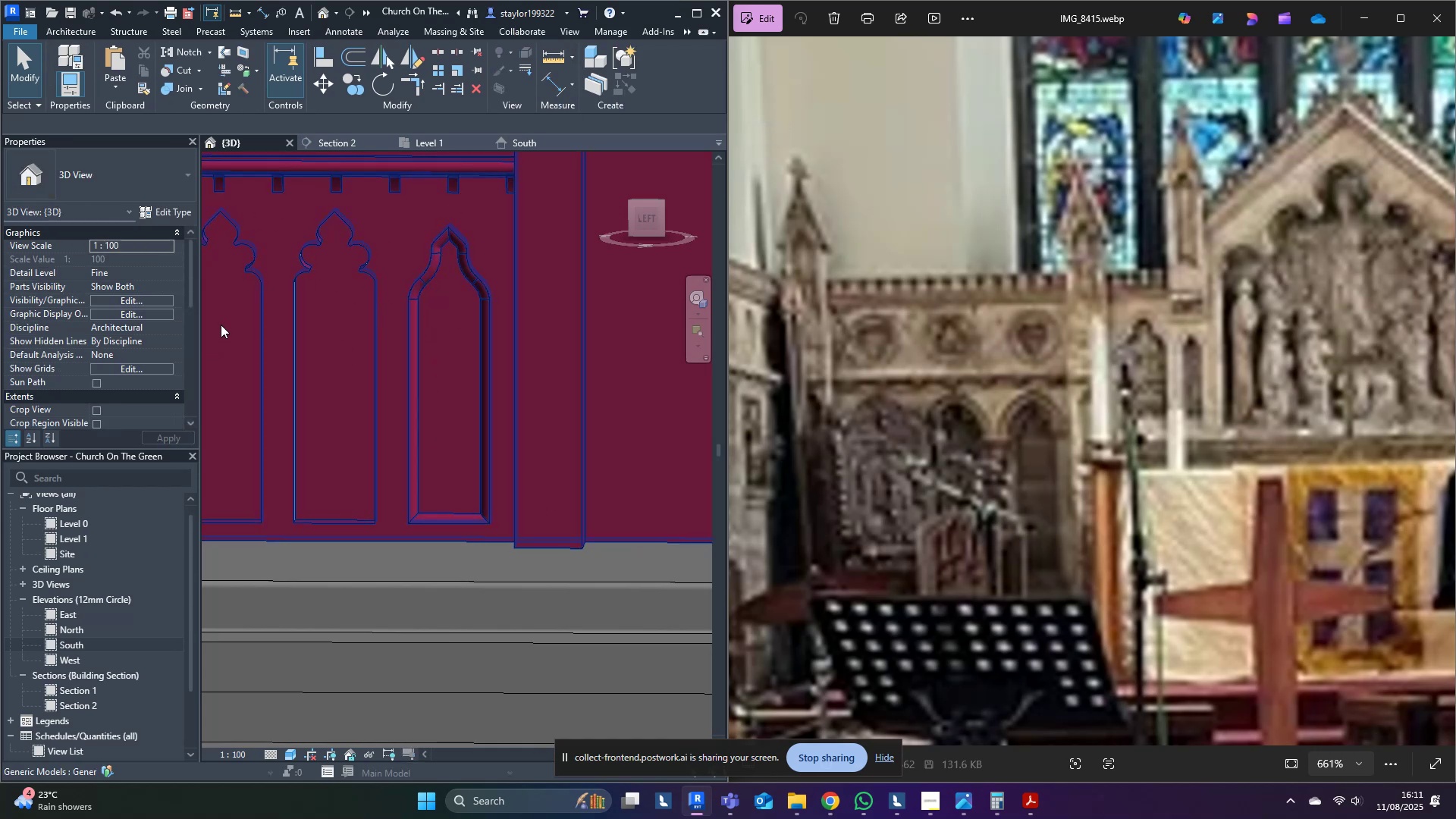 
scroll: coordinate [504, 312], scroll_direction: up, amount: 2.0
 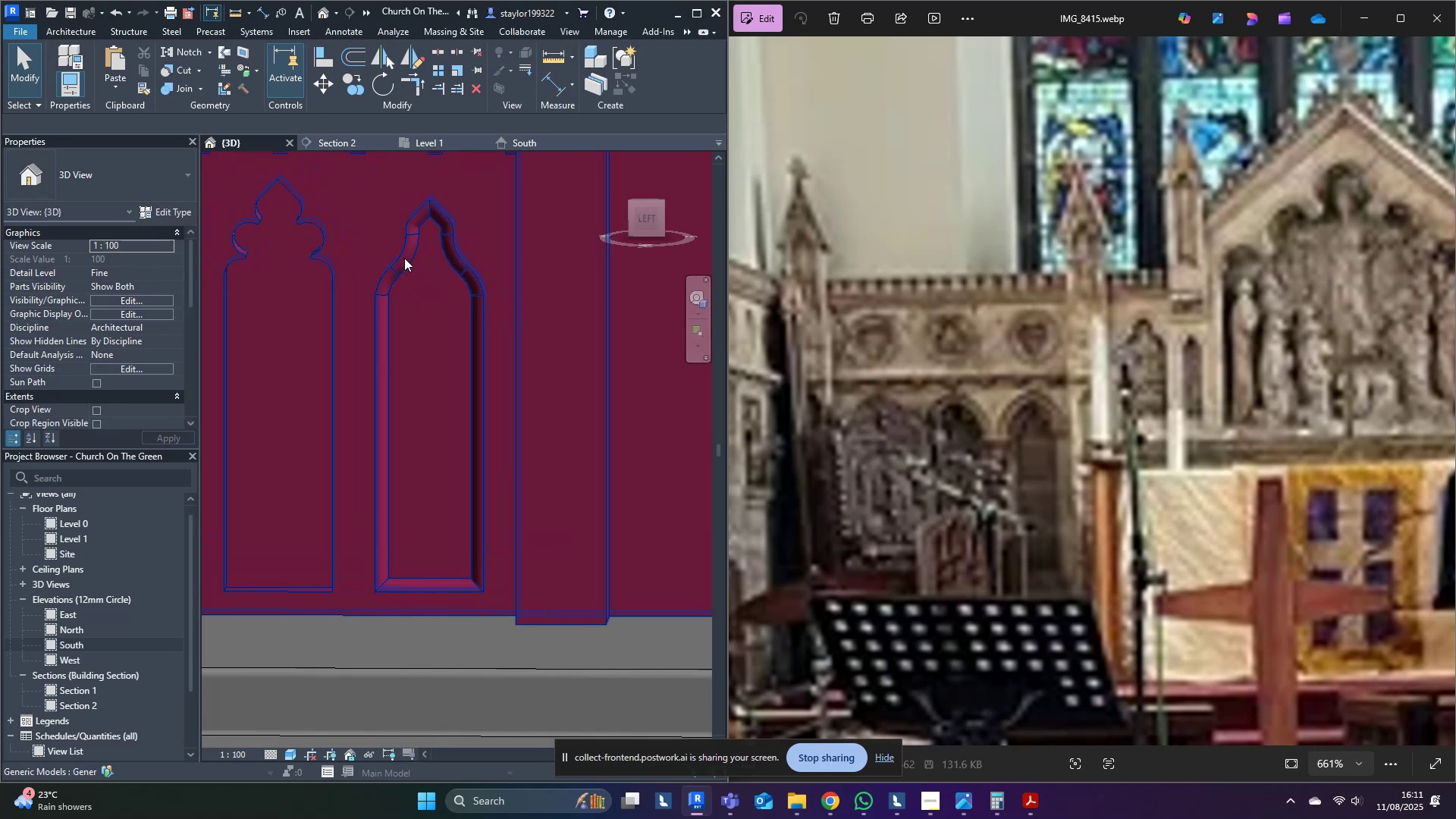 
double_click([404, 258])
 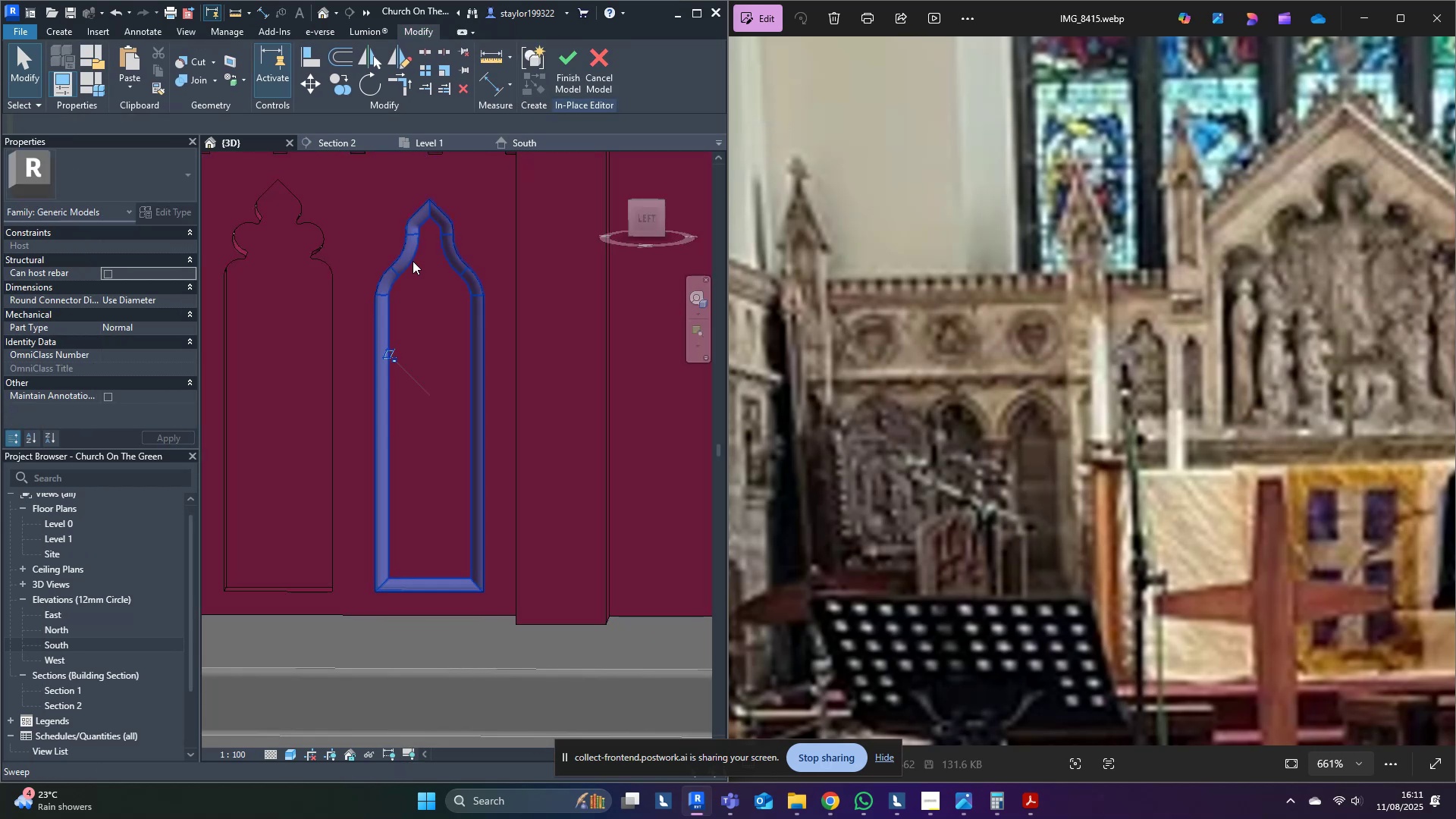 
double_click([413, 261])
 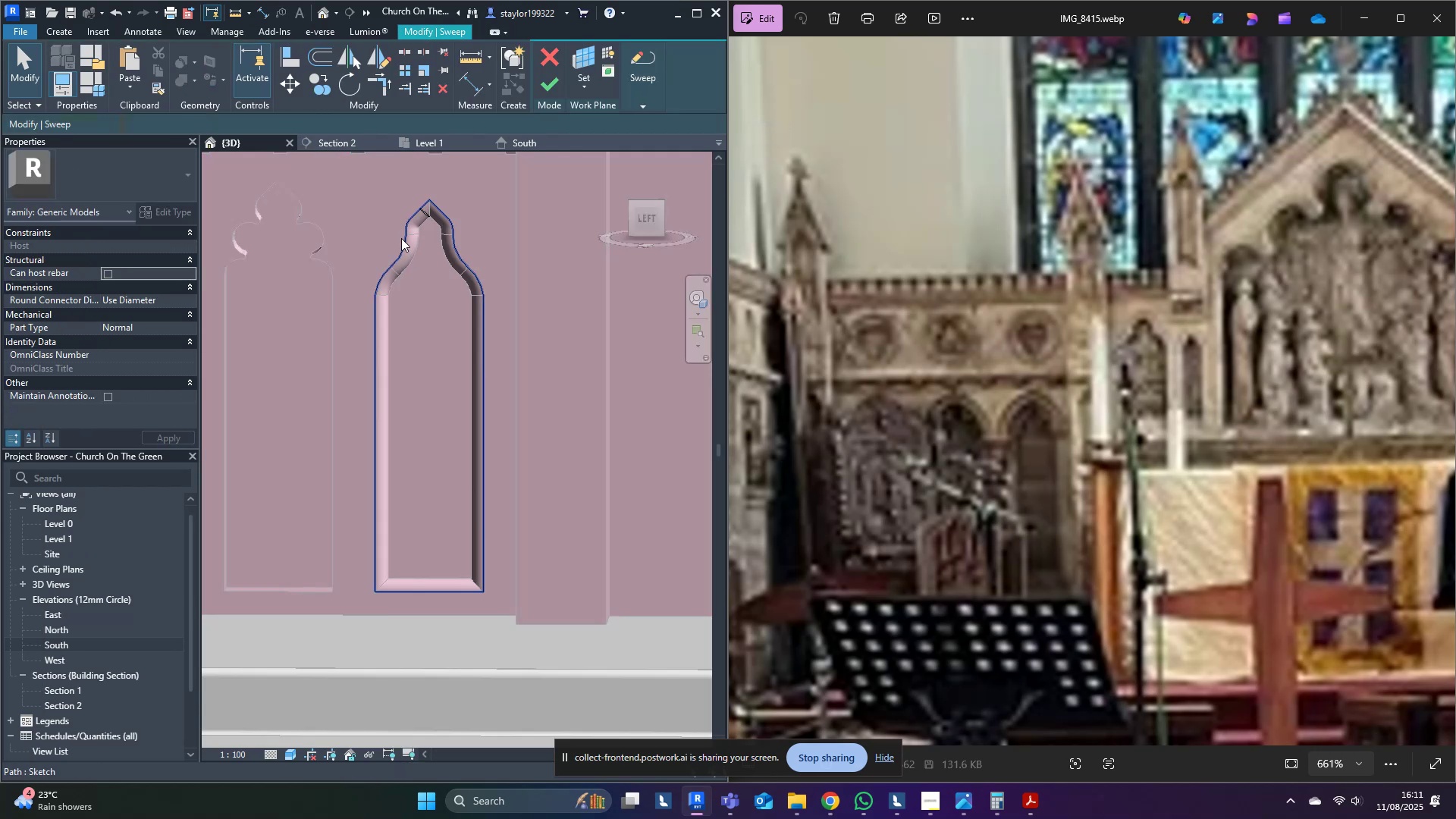 
double_click([400, 238])
 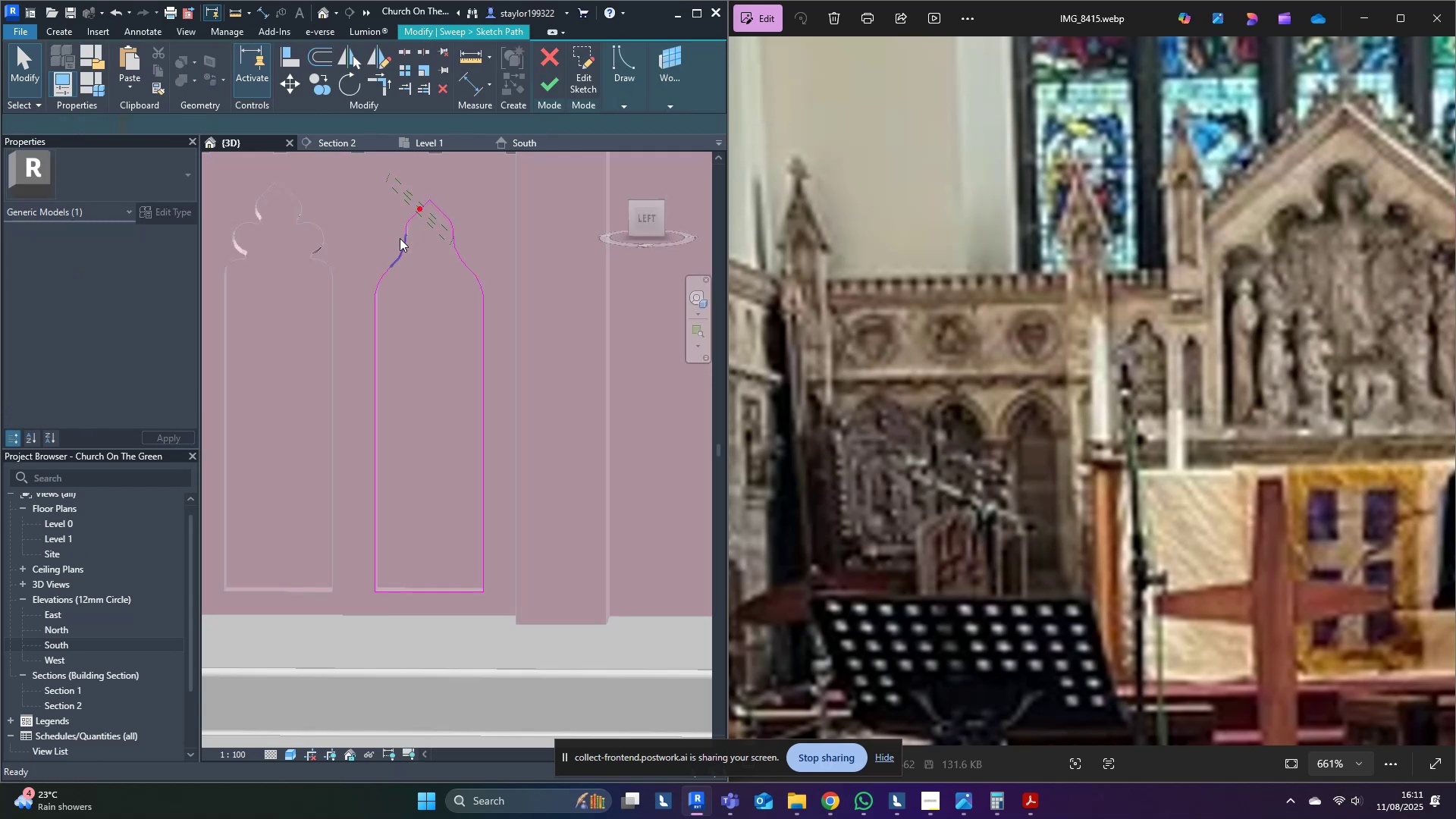 
triple_click([406, 243])
 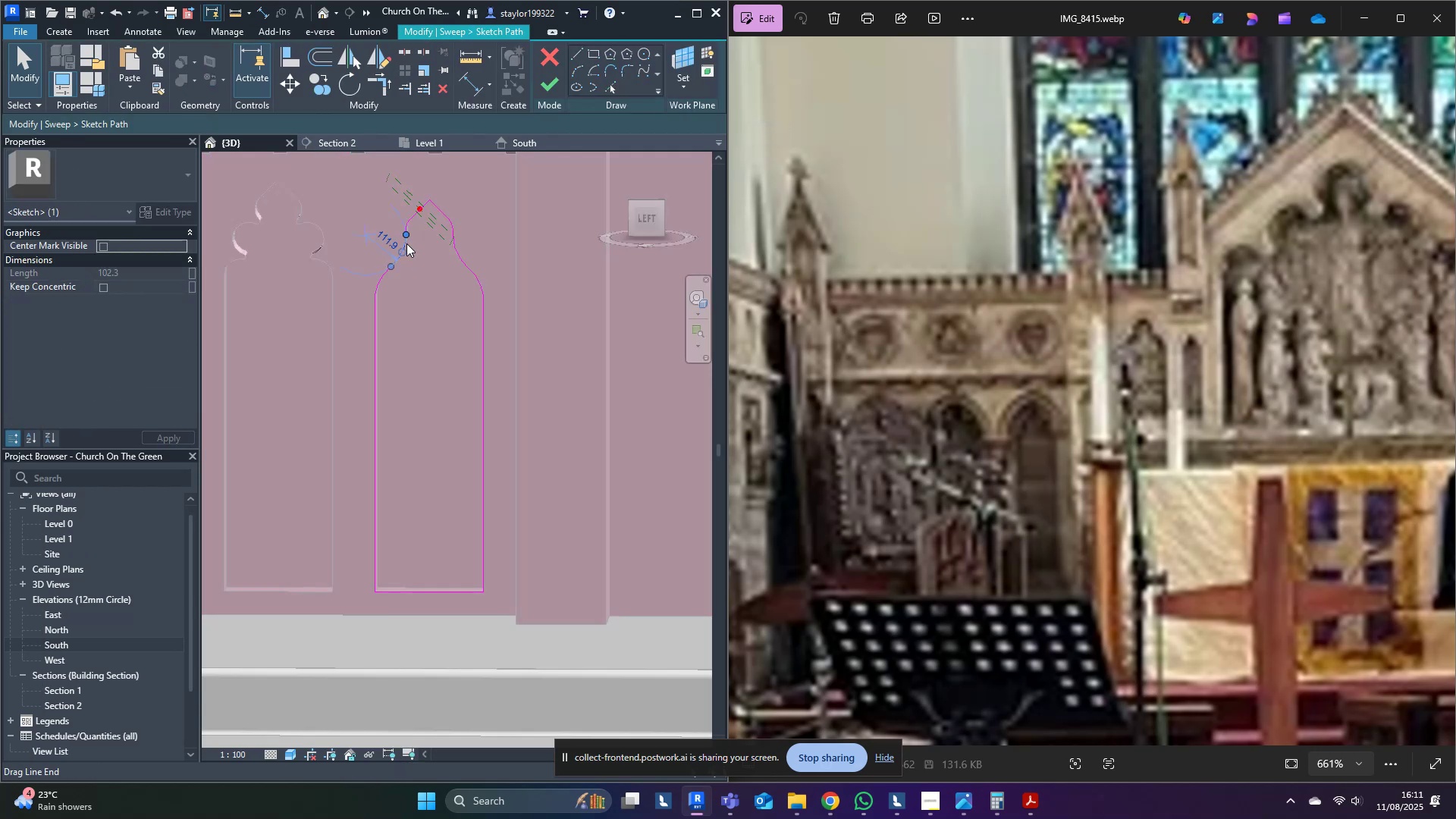 
scroll: coordinate [408, 240], scroll_direction: up, amount: 3.0
 